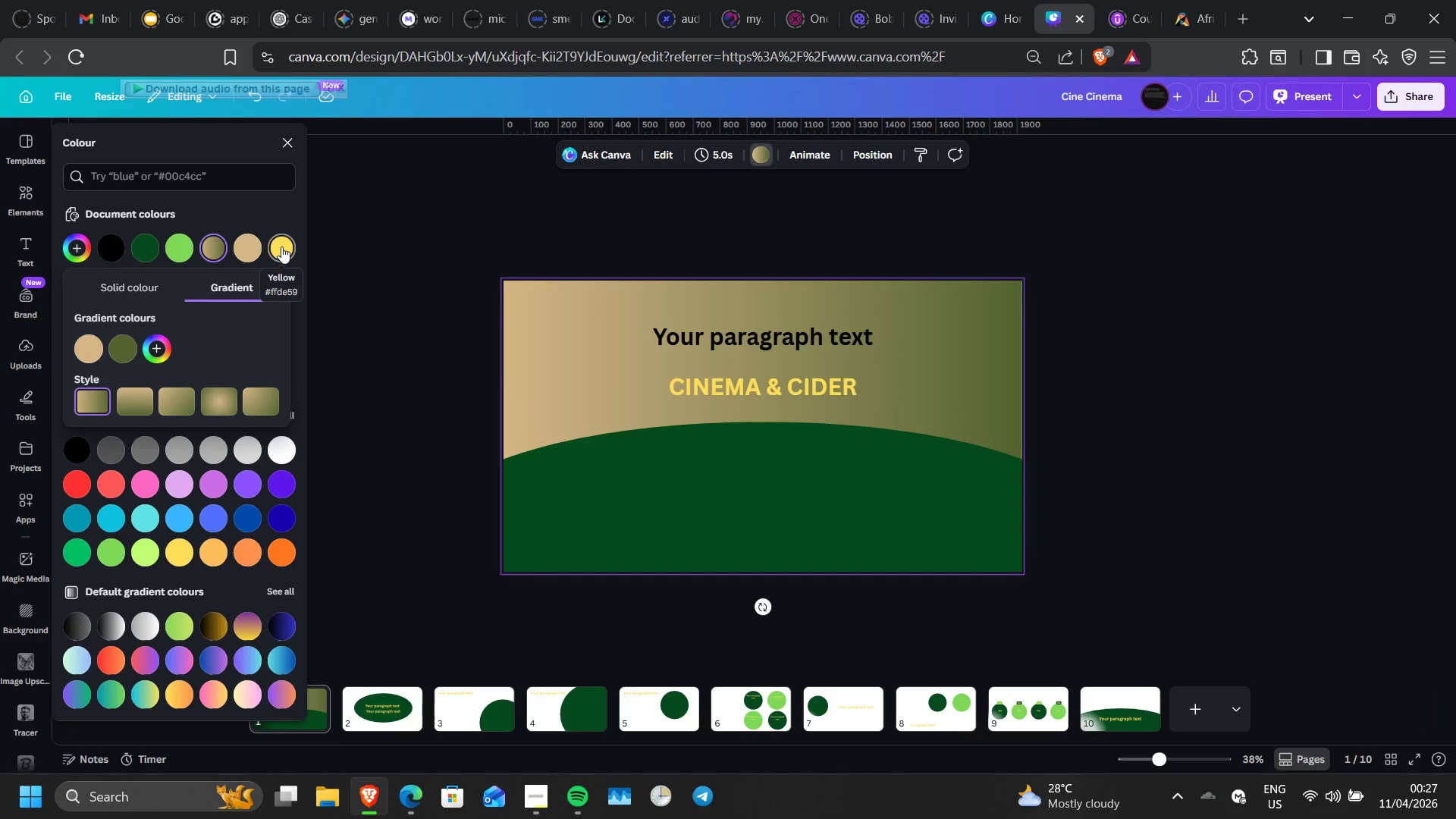 
left_click_drag(start_coordinate=[281, 246], to_coordinate=[156, 344])
 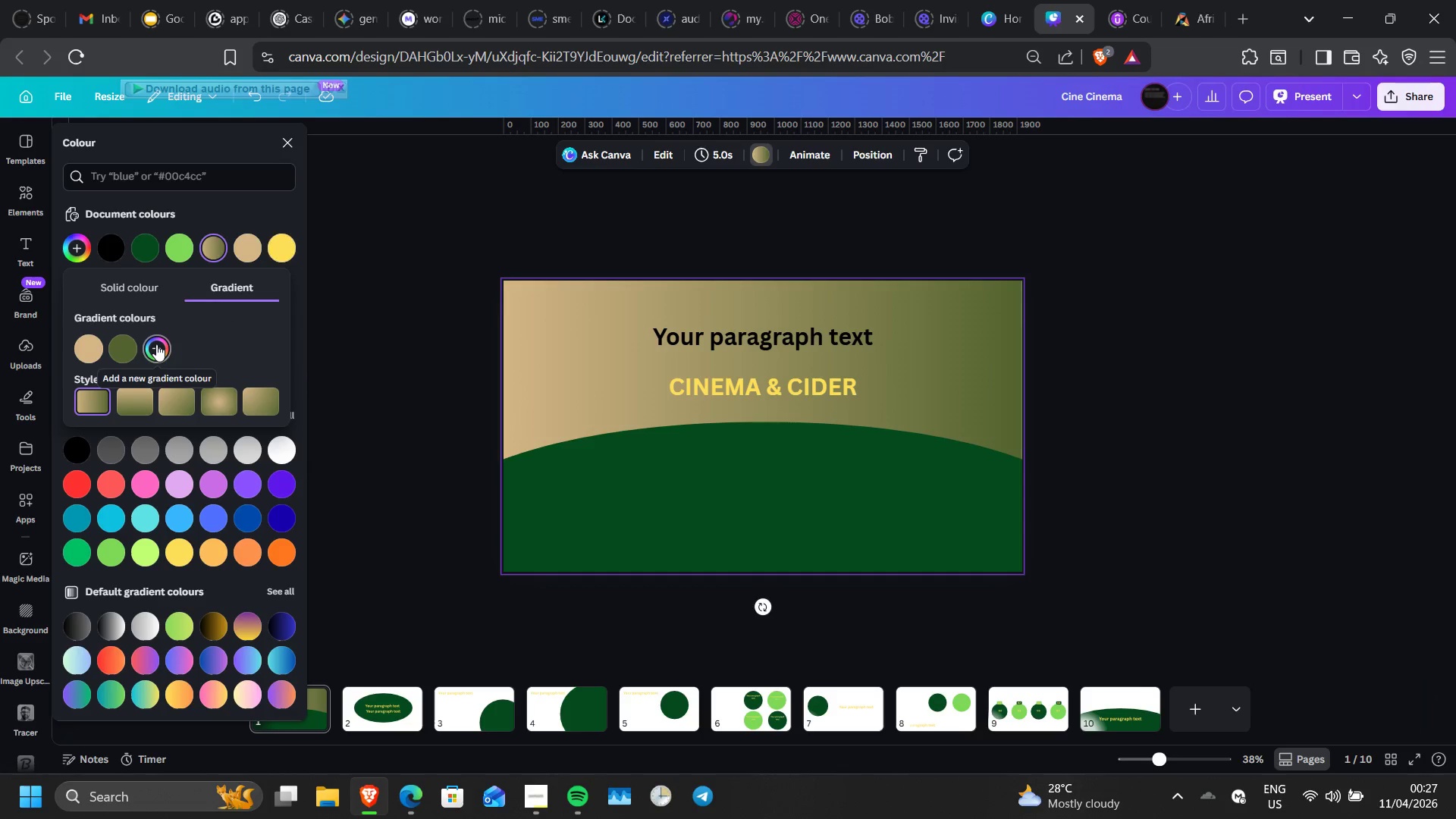 
left_click([156, 344])
 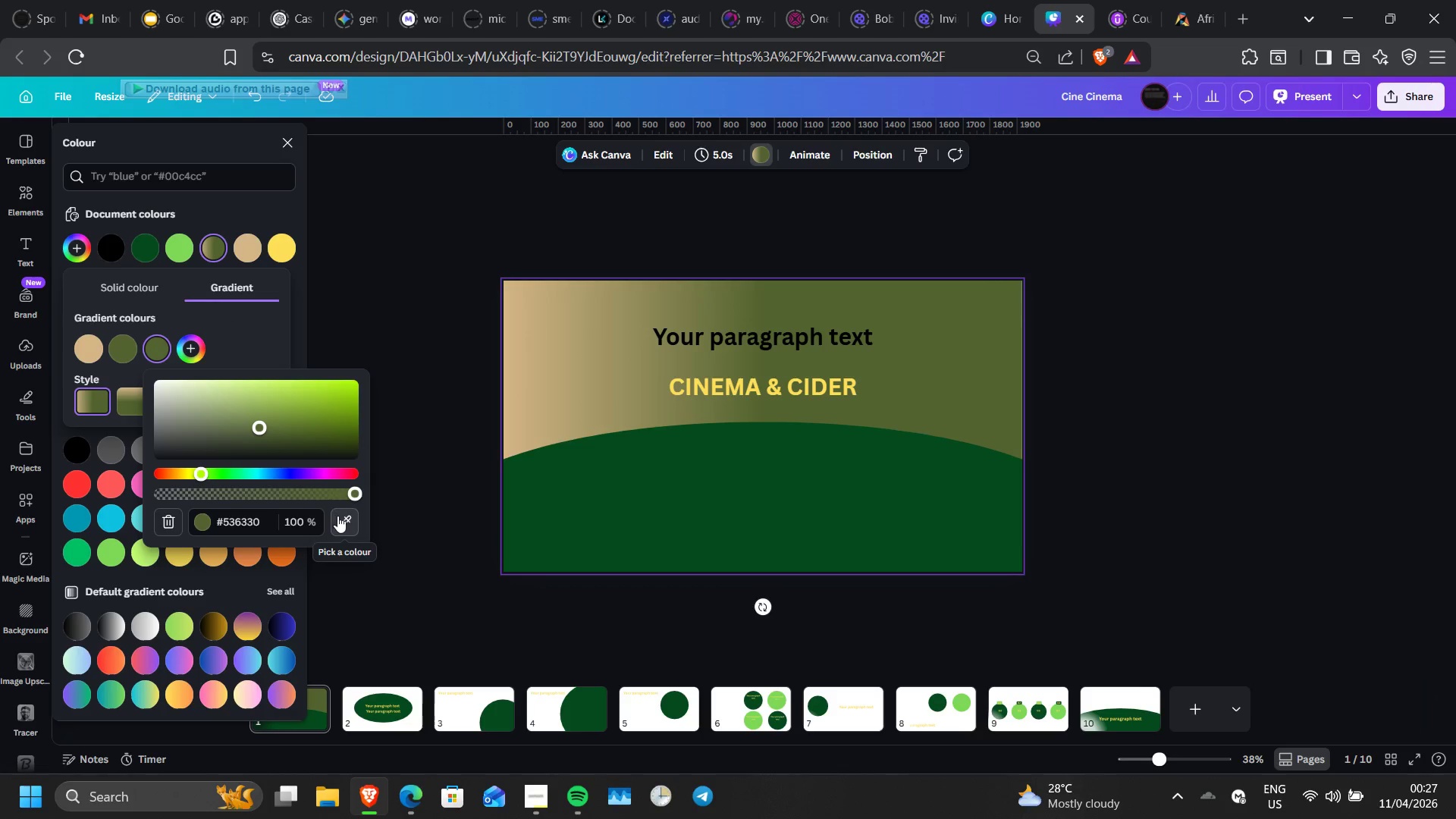 
left_click([337, 516])
 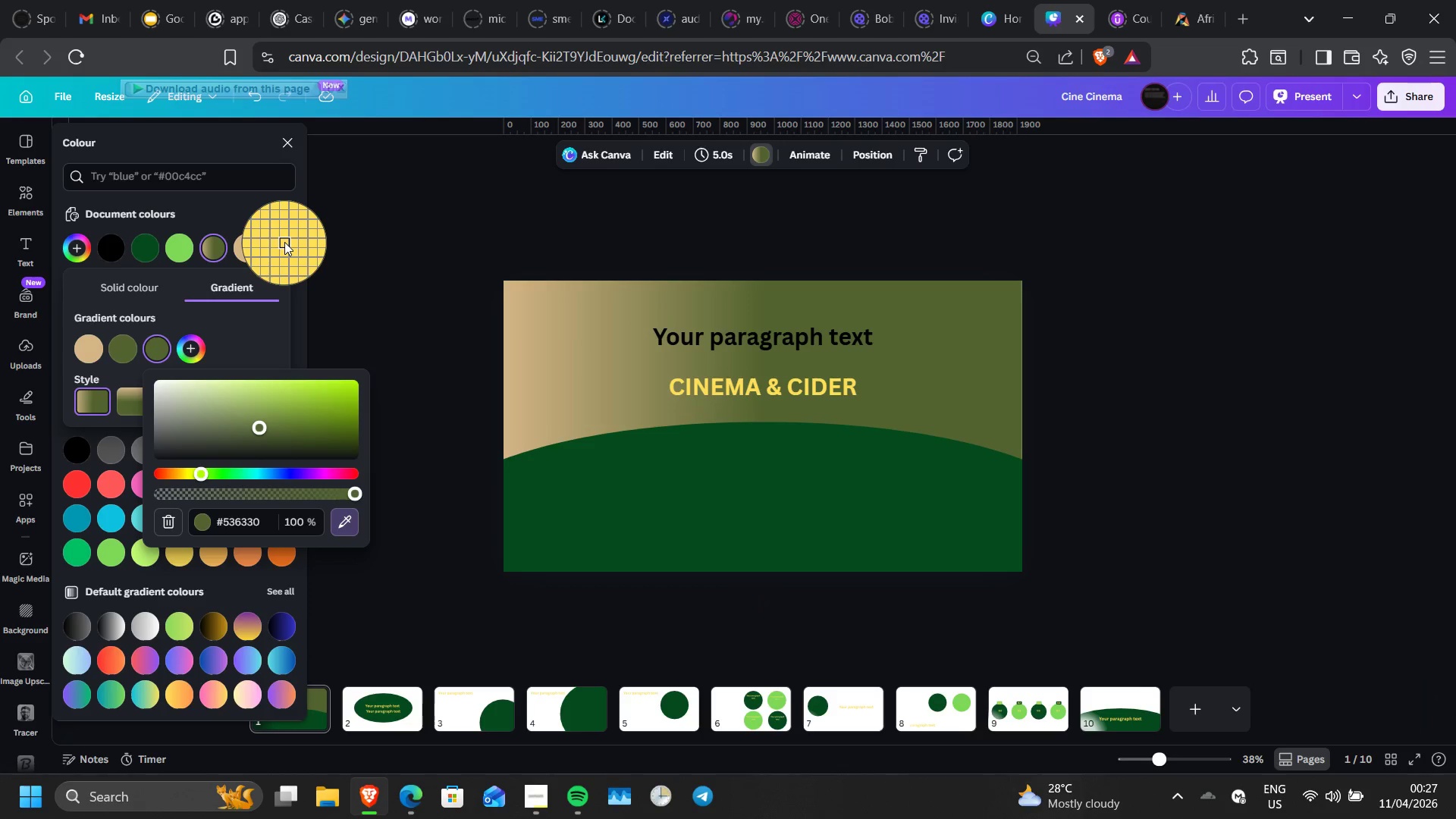 
left_click([284, 242])
 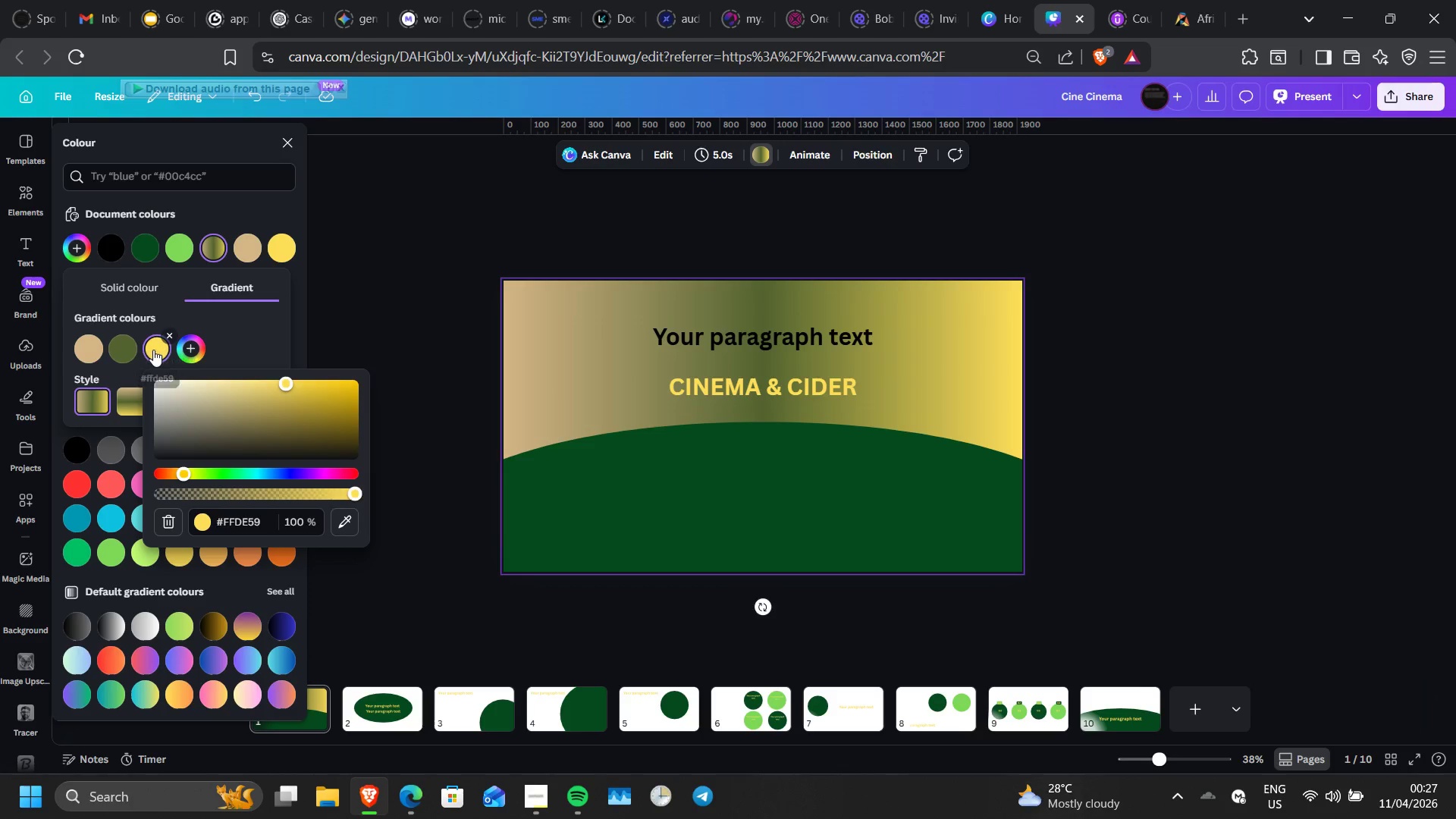 
left_click_drag(start_coordinate=[155, 350], to_coordinate=[123, 351])
 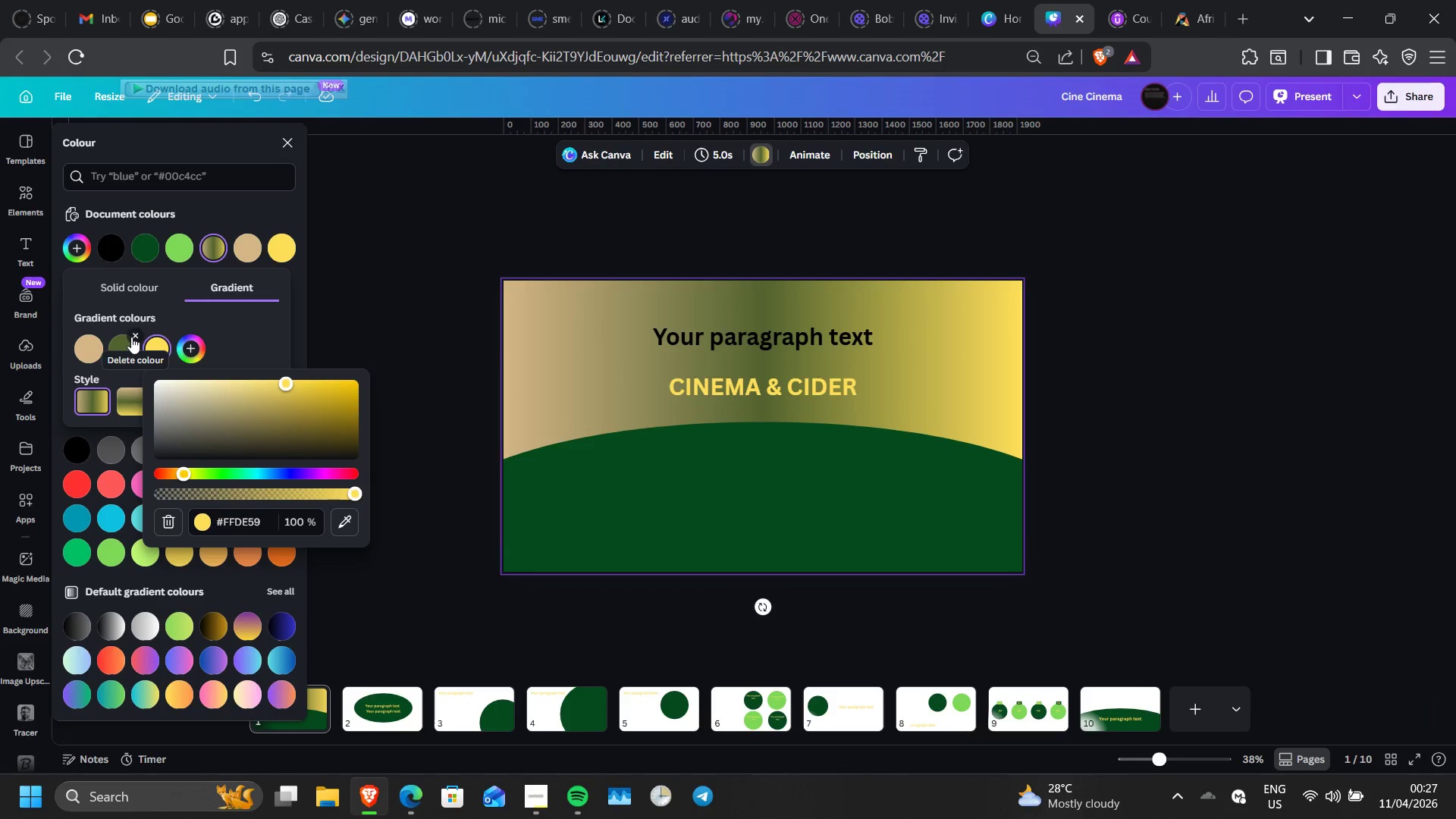 
left_click([131, 337])
 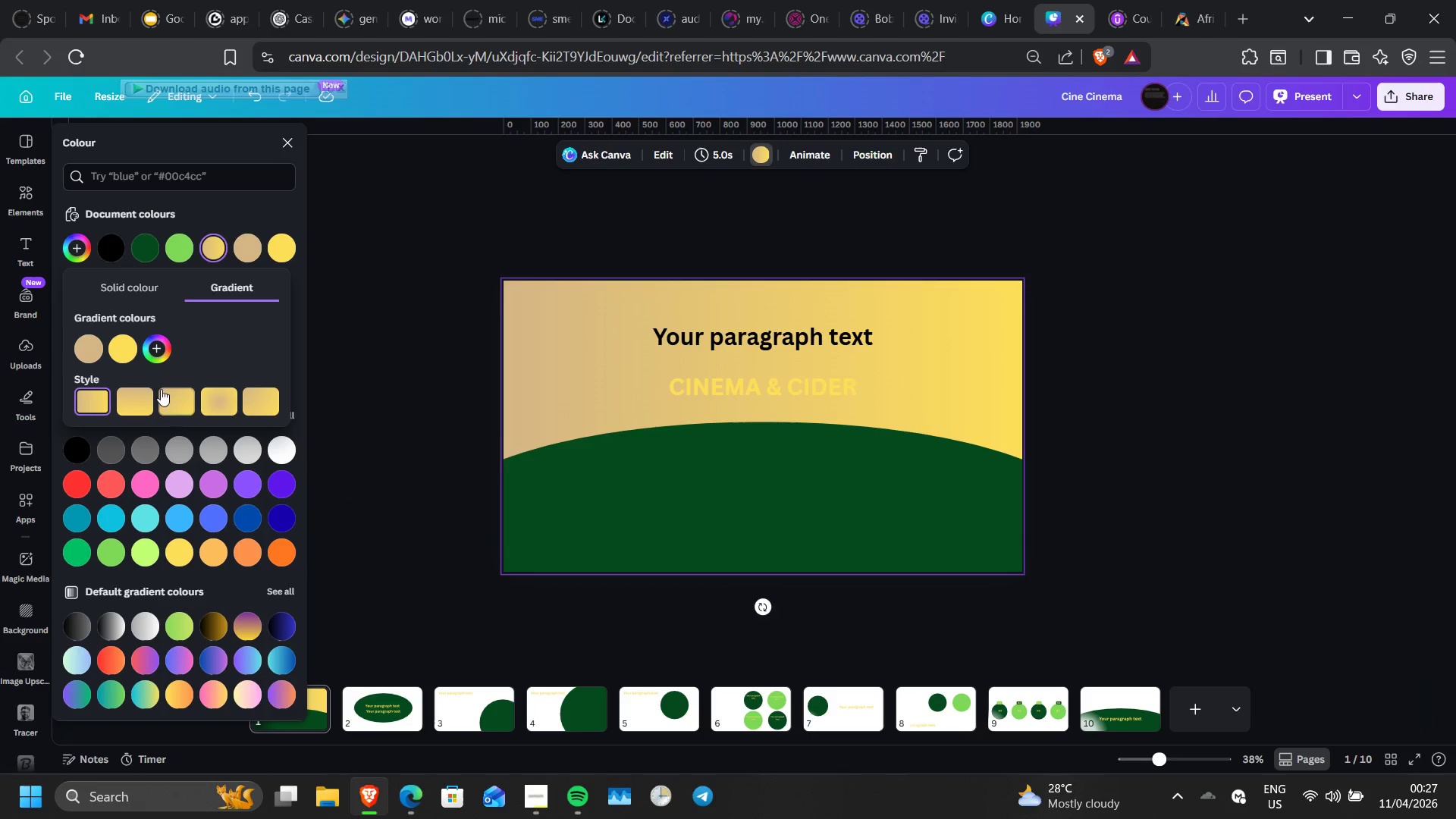 
left_click([132, 392])
 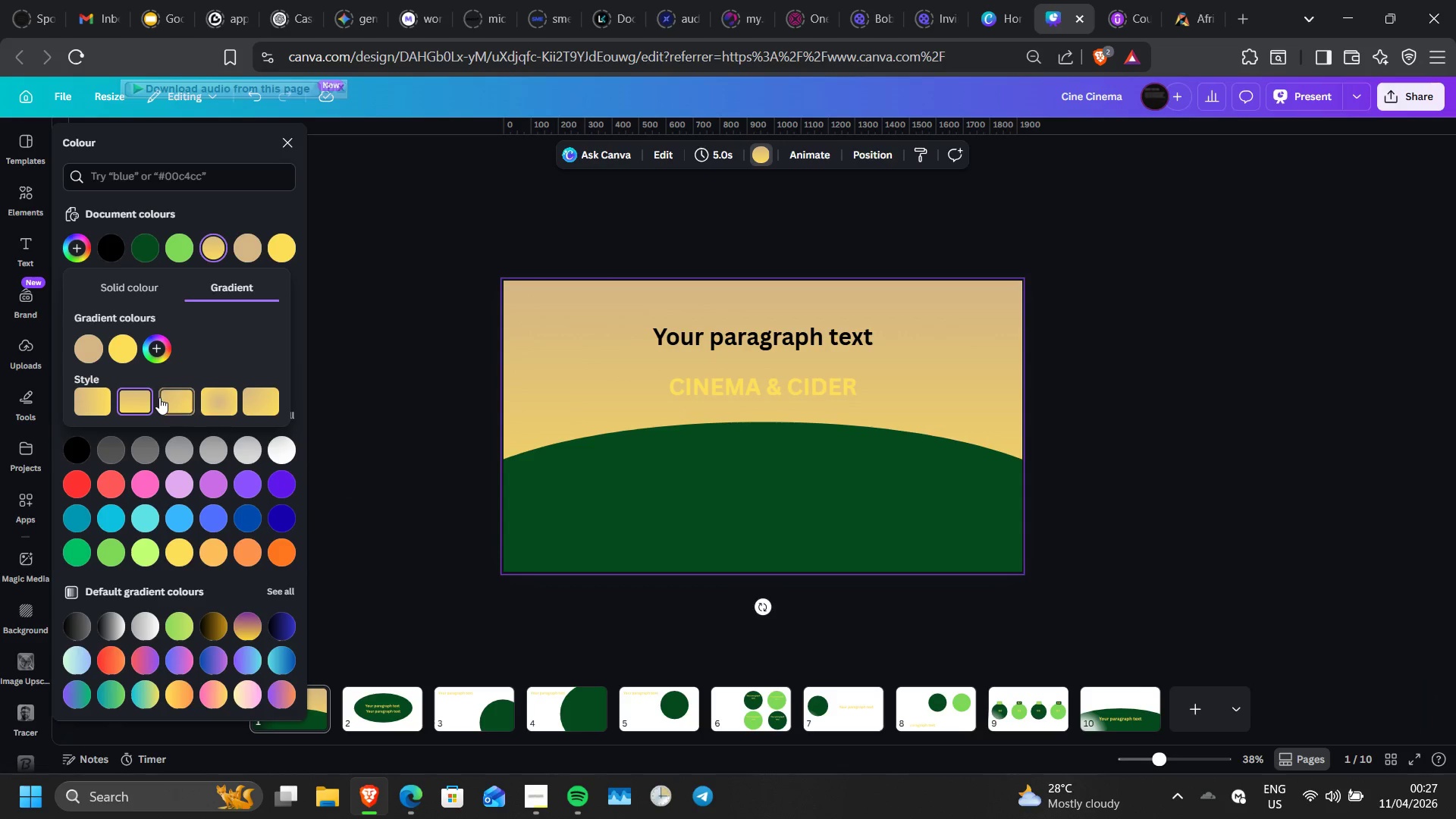 
left_click([159, 397])
 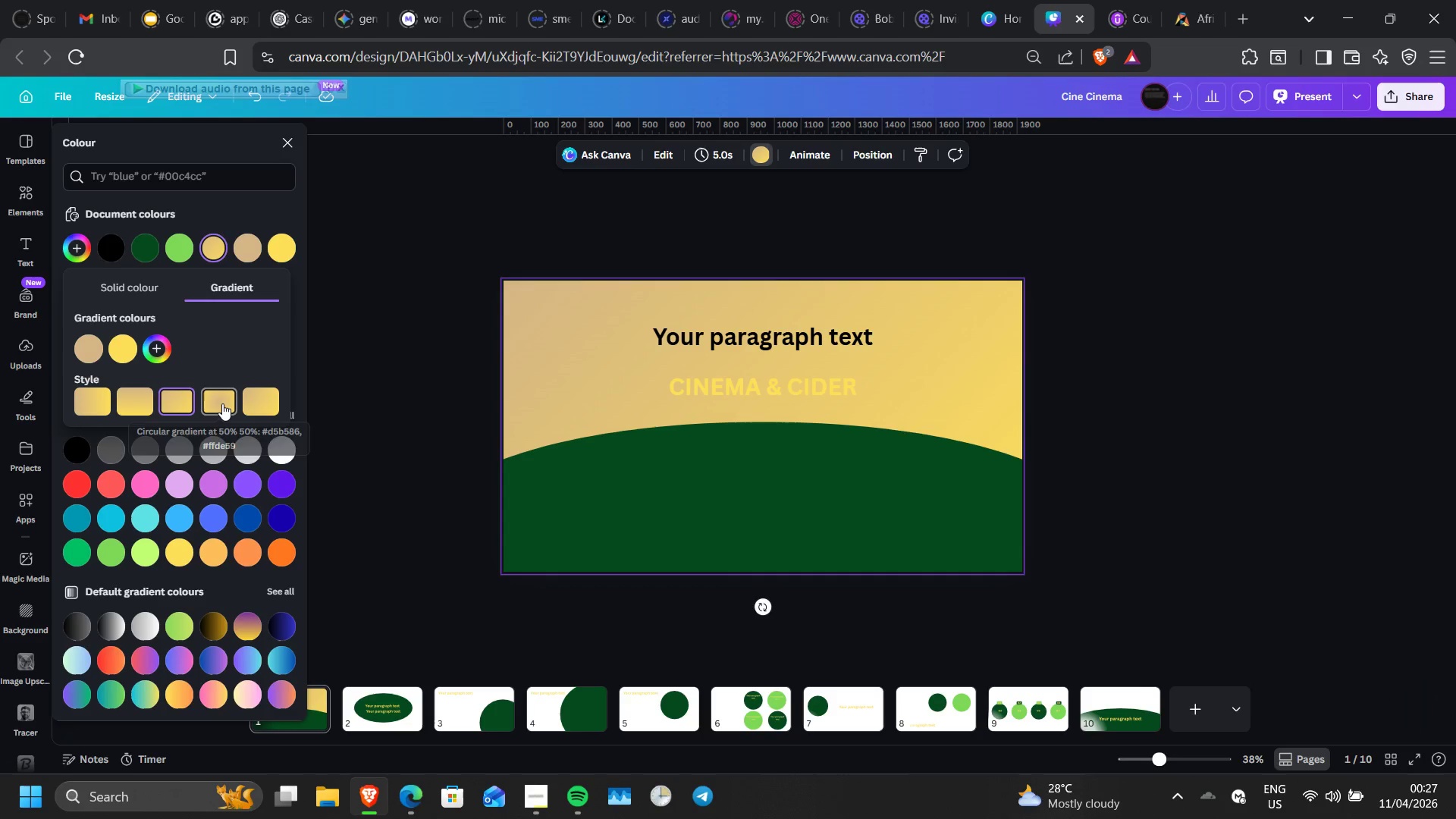 
left_click([222, 403])
 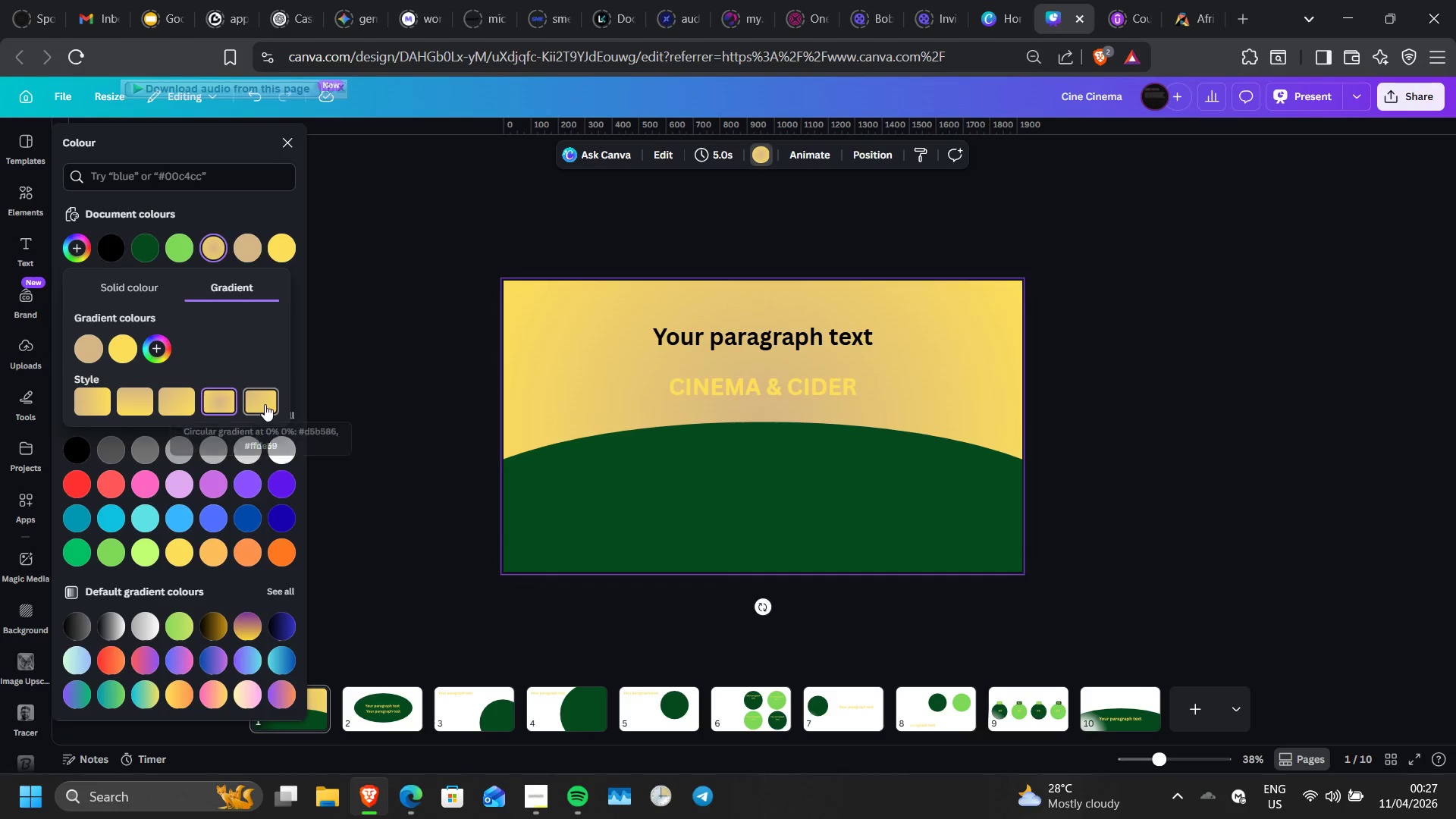 
left_click([265, 404])
 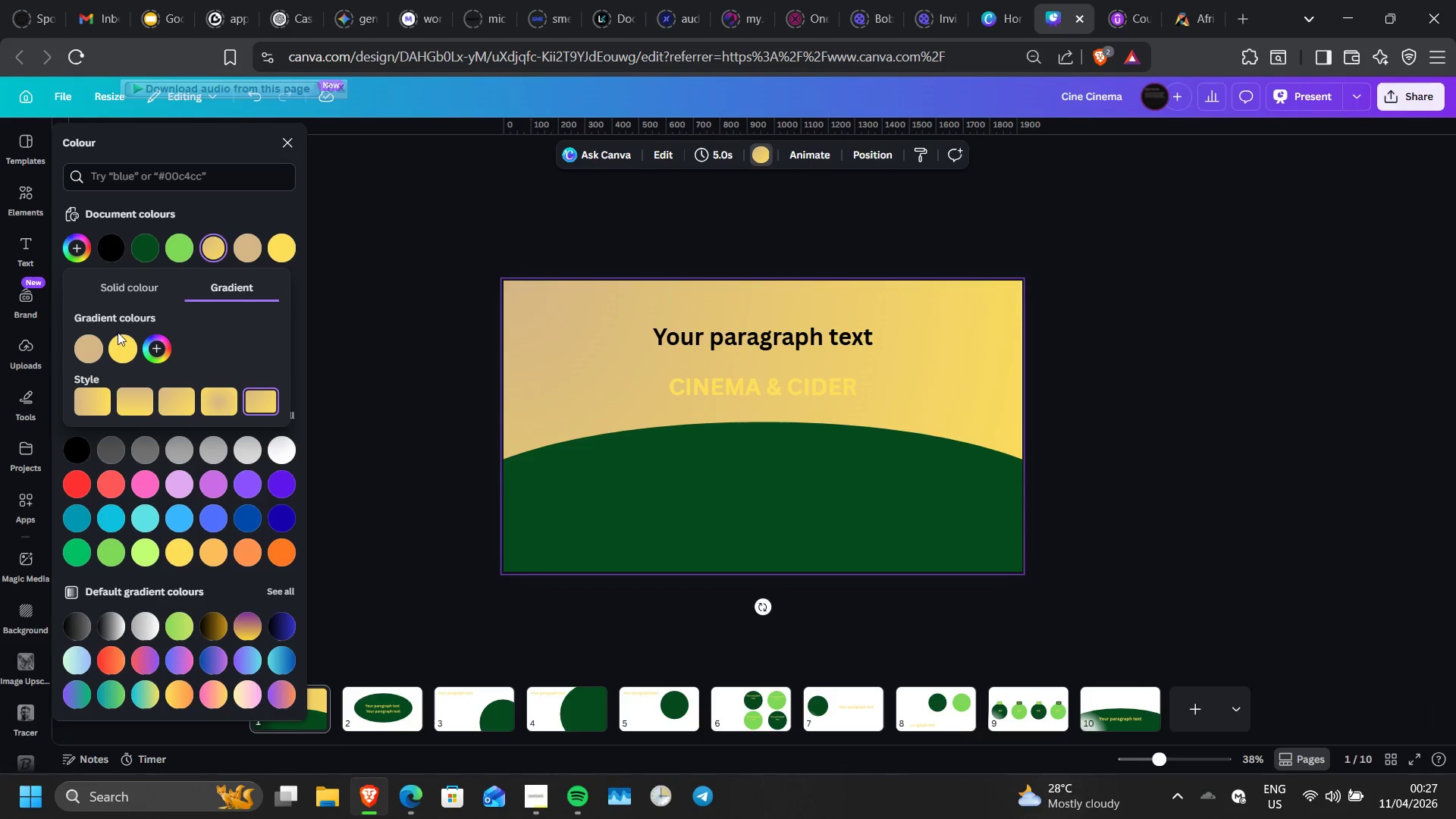 
left_click([119, 339])
 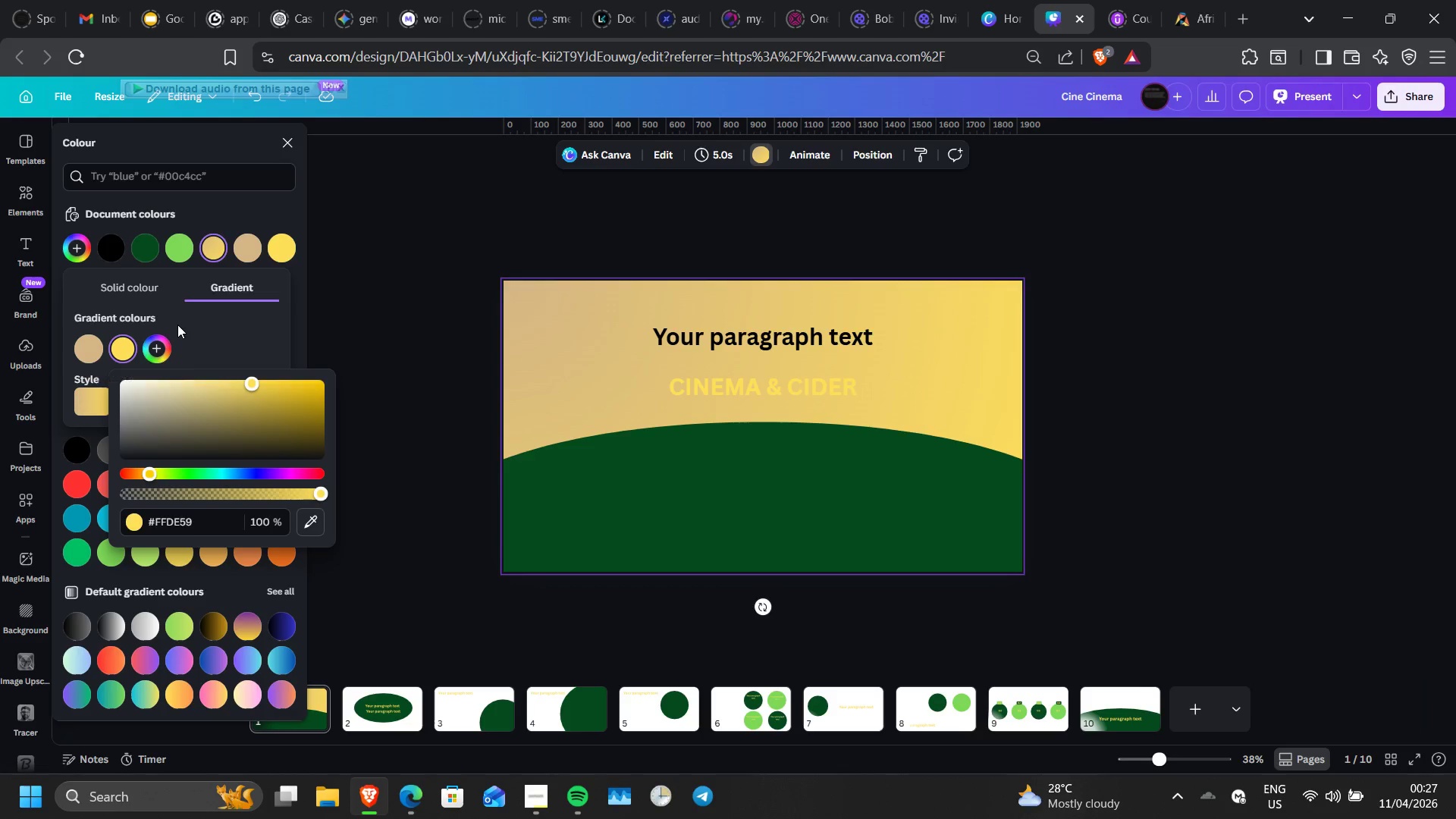 
left_click([177, 325])
 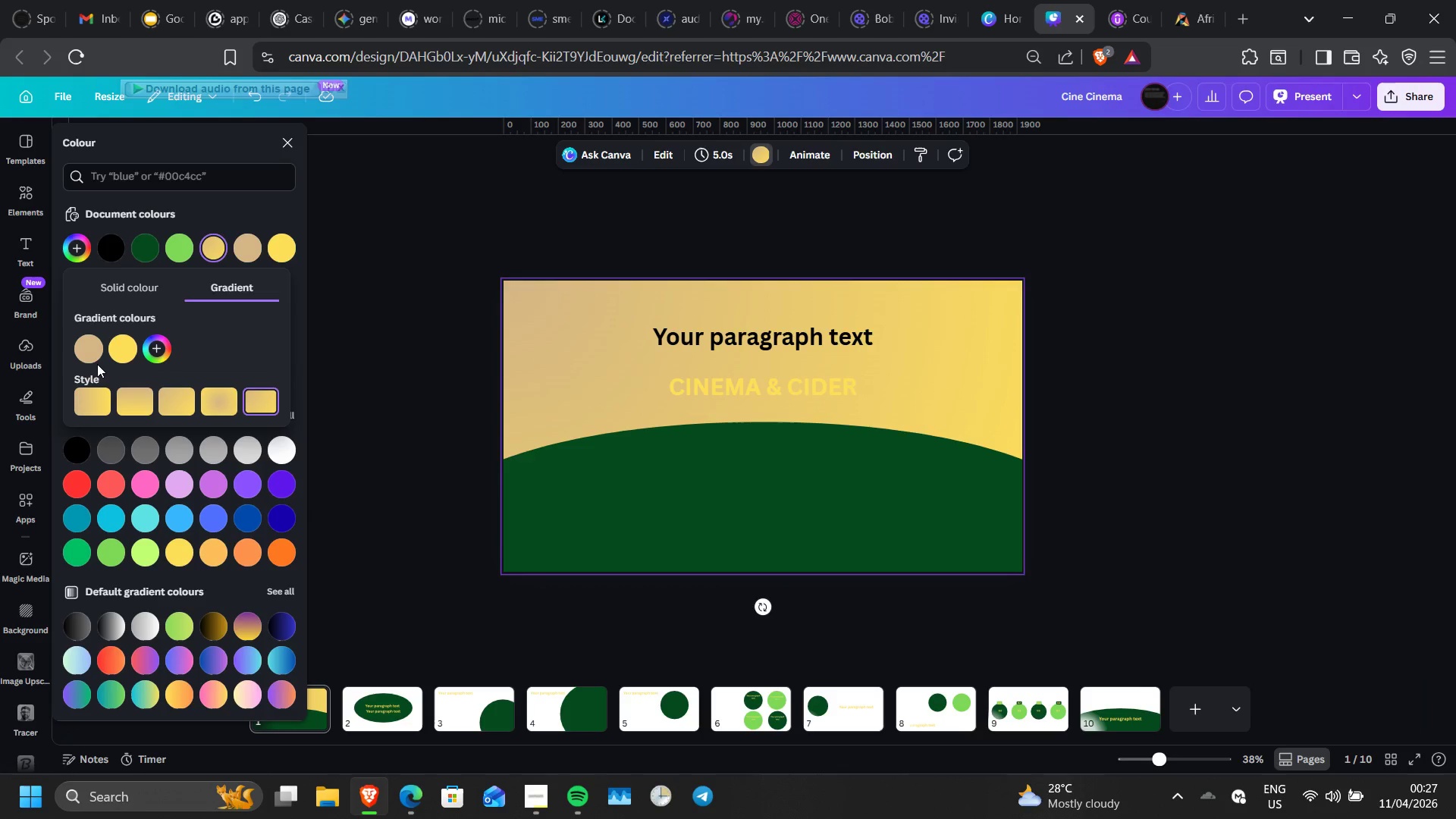 
left_click([97, 364])
 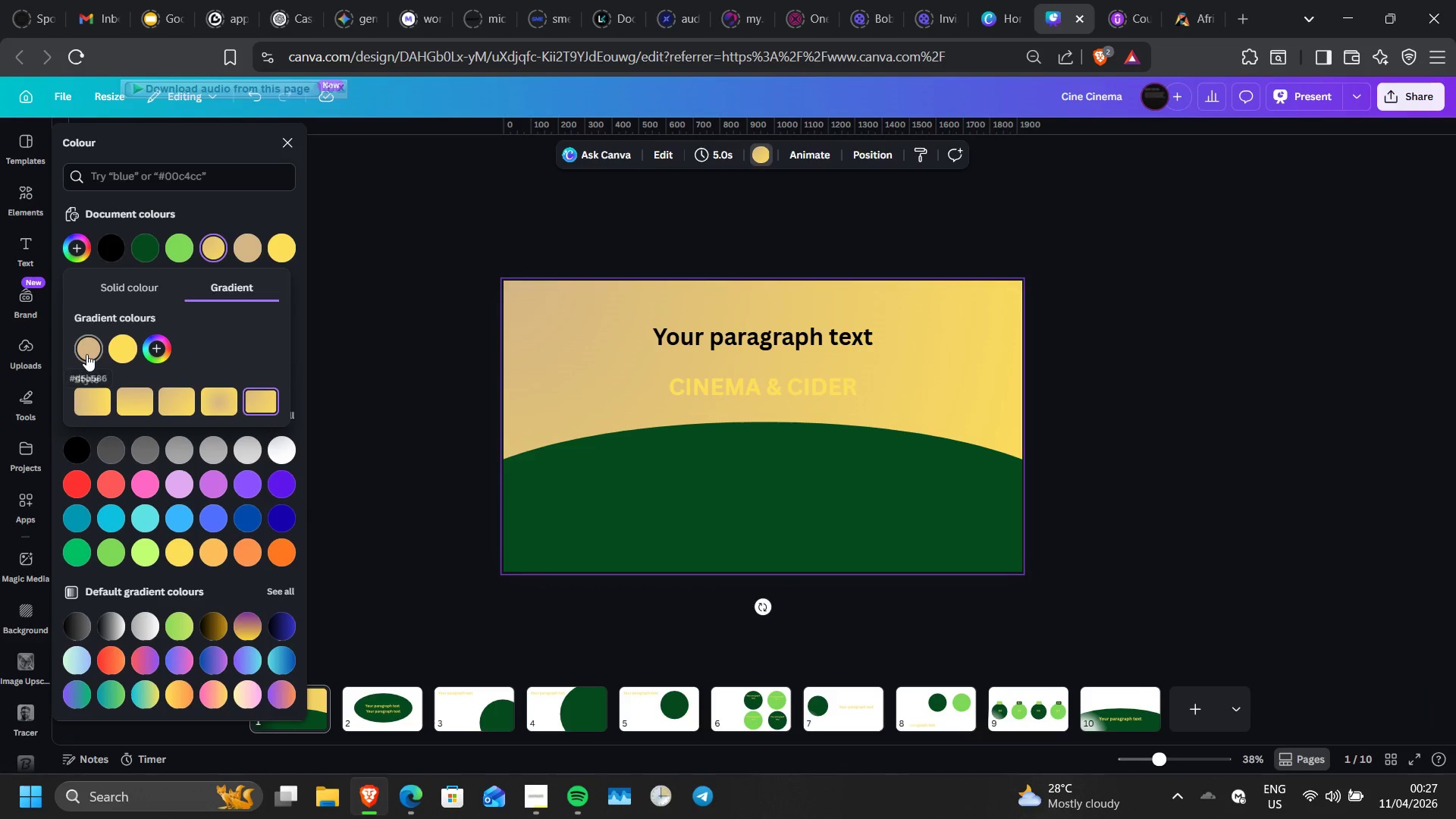 
left_click([86, 354])
 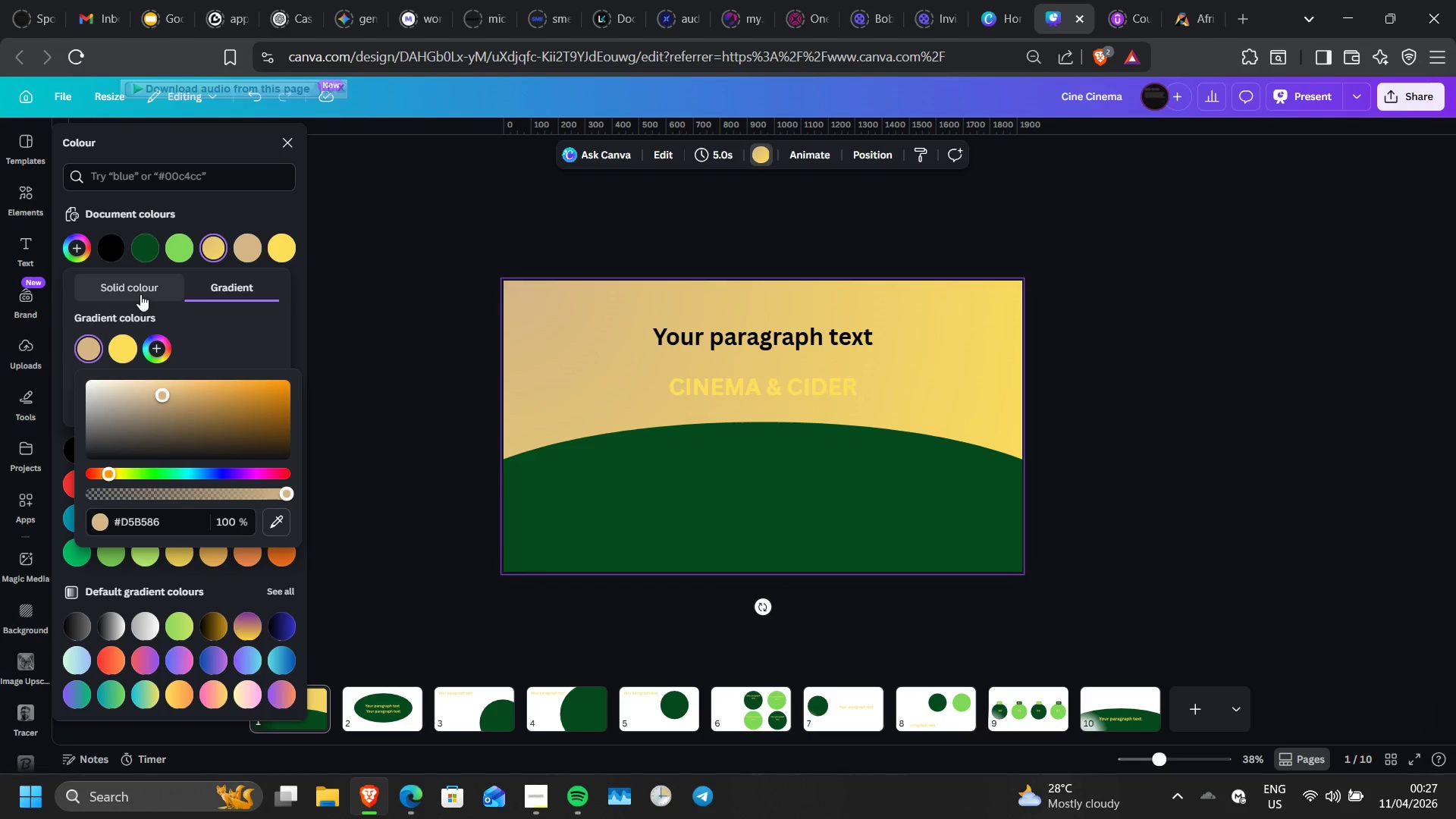 
left_click([140, 288])
 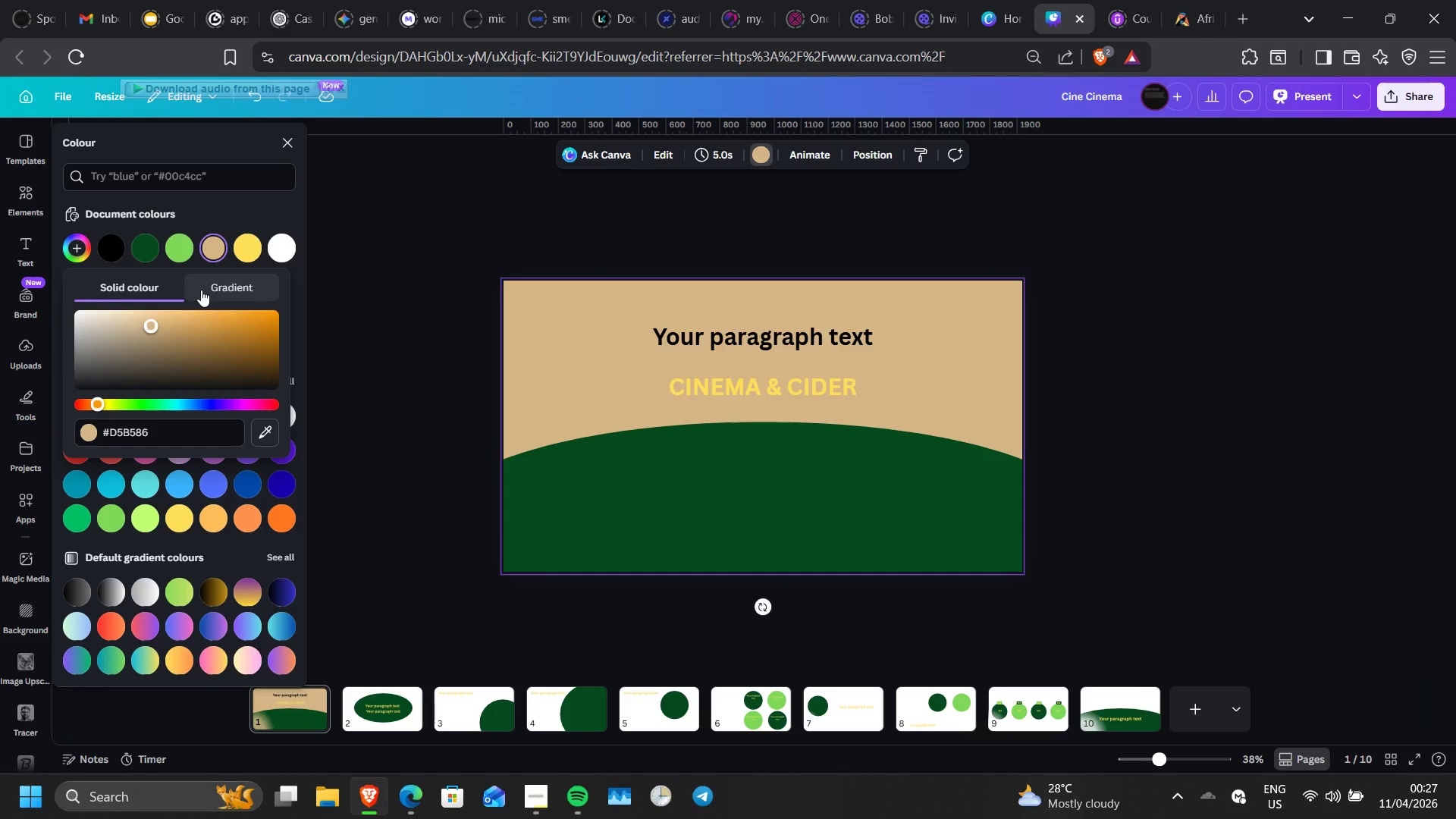 
left_click([201, 290])
 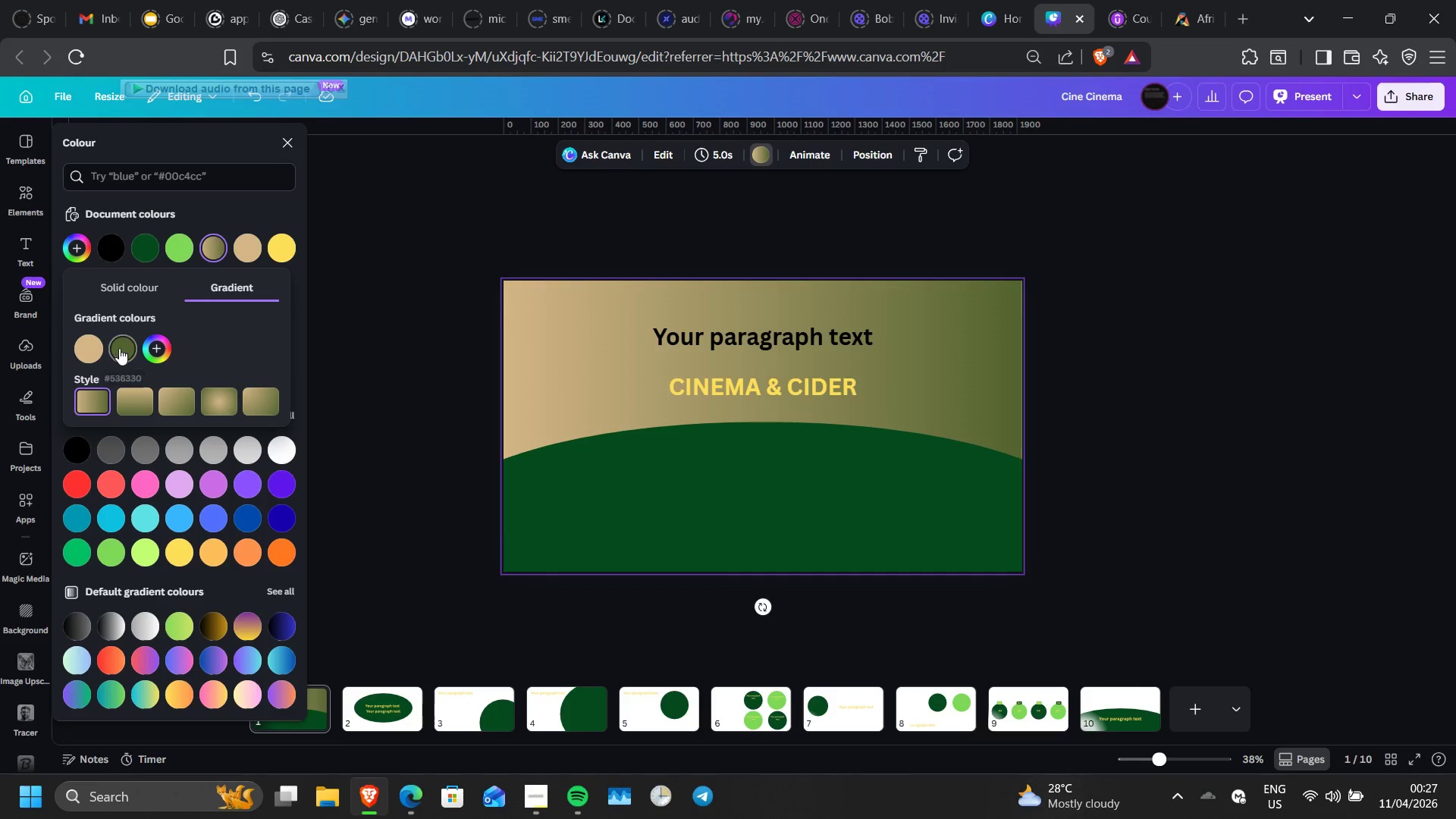 
left_click([119, 348])
 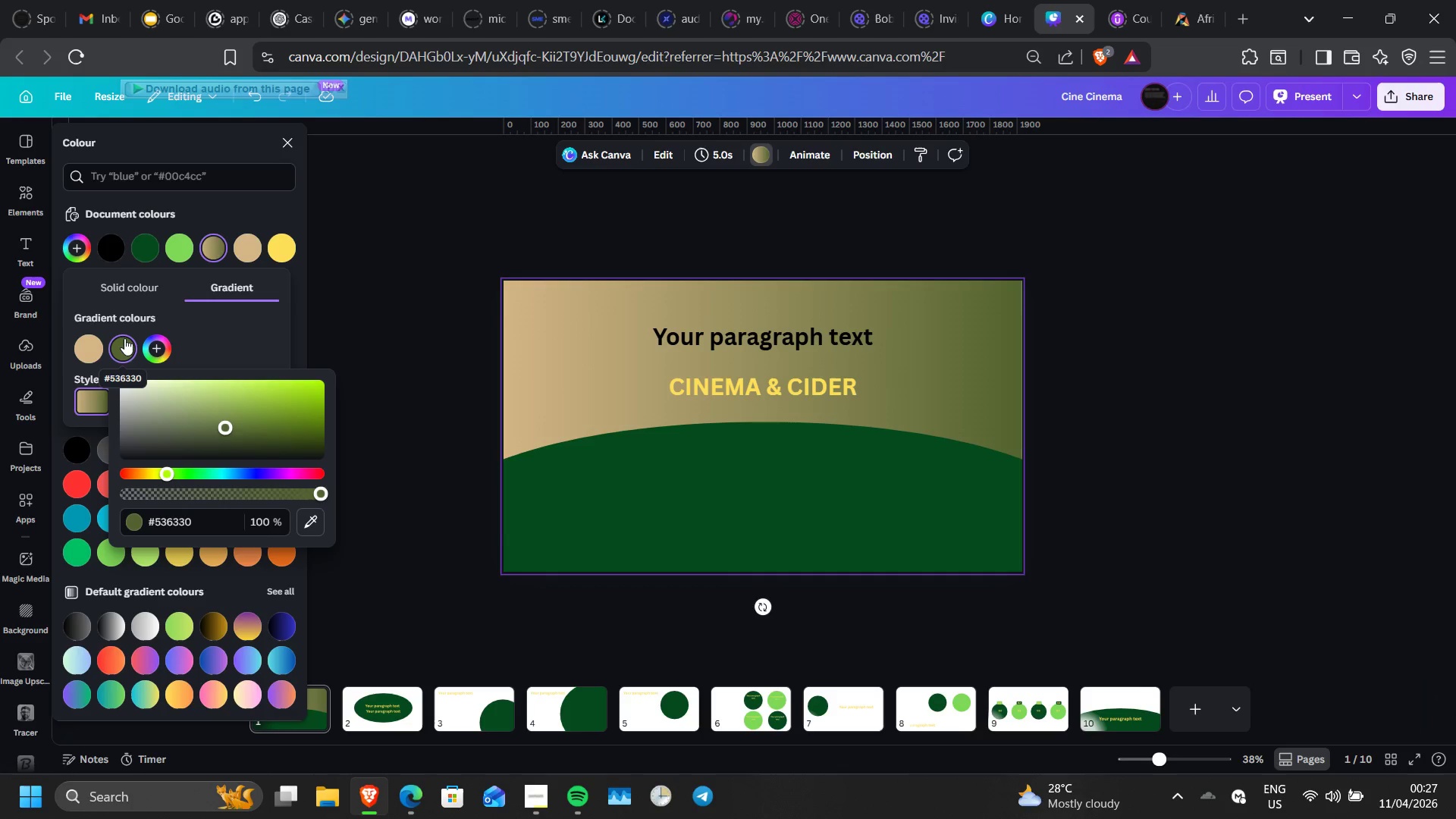 
left_click([195, 320])
 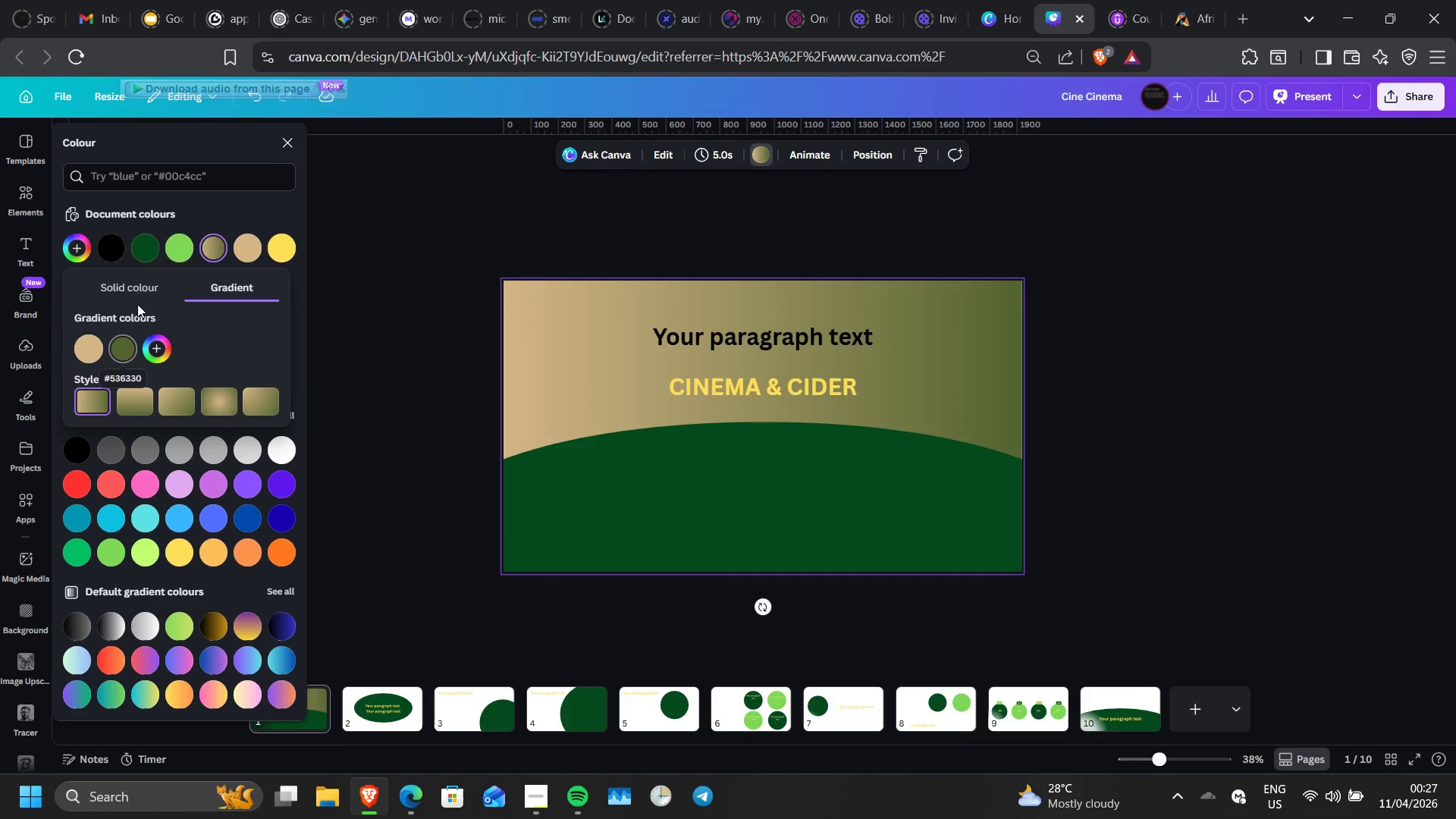 
left_click([256, 218])
 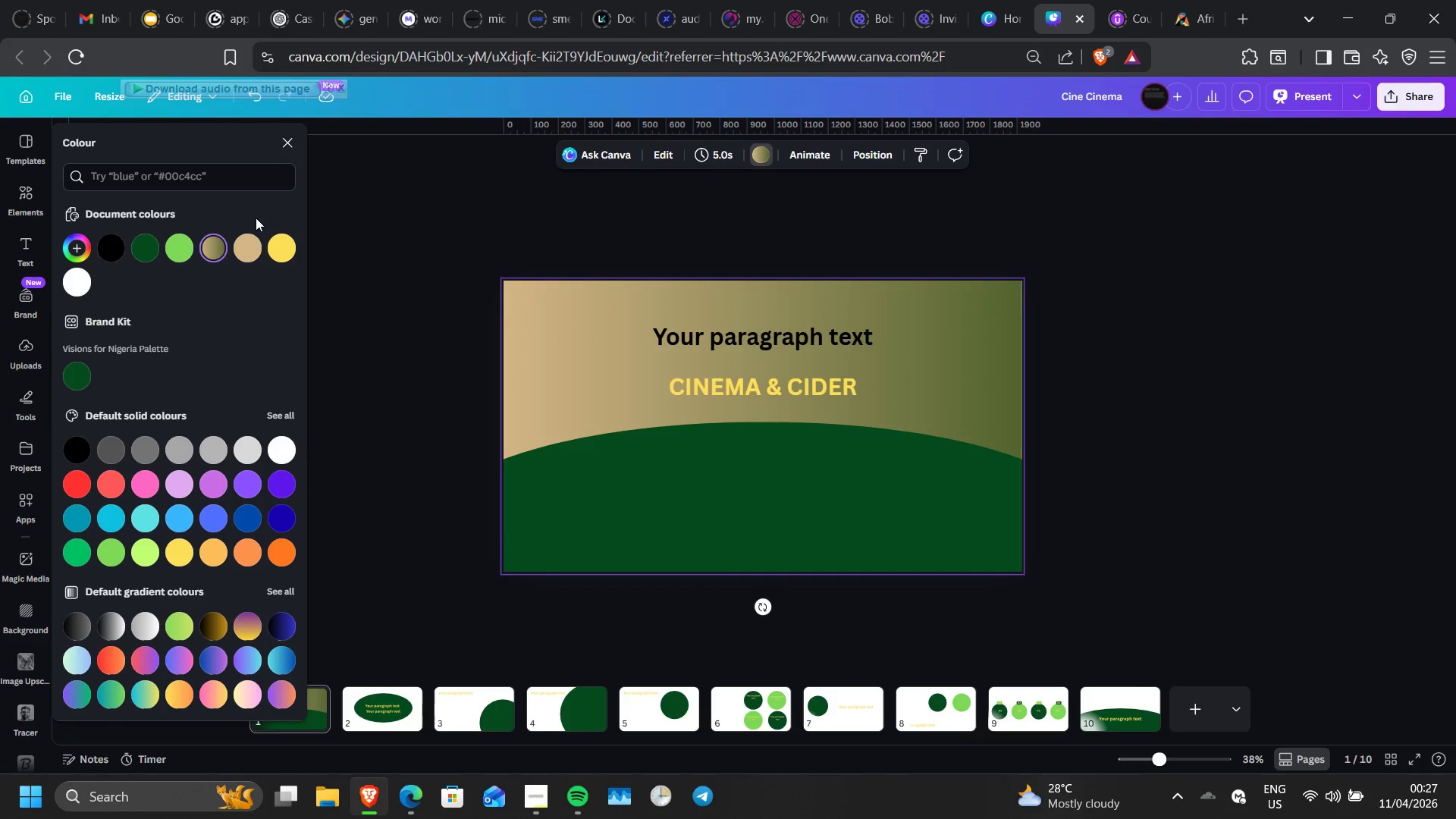 
key(Control+Z)
 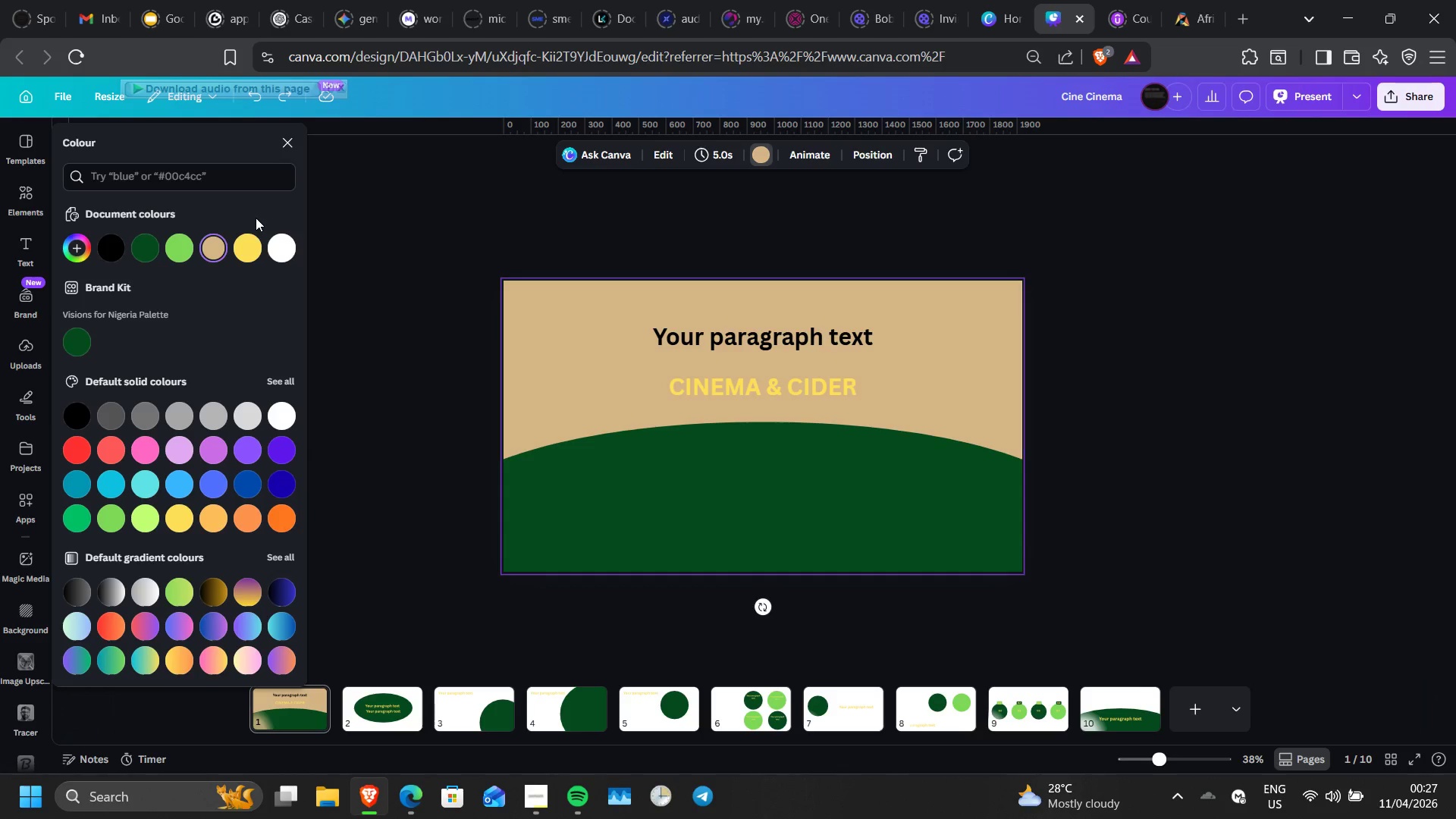 
key(Control+Z)
 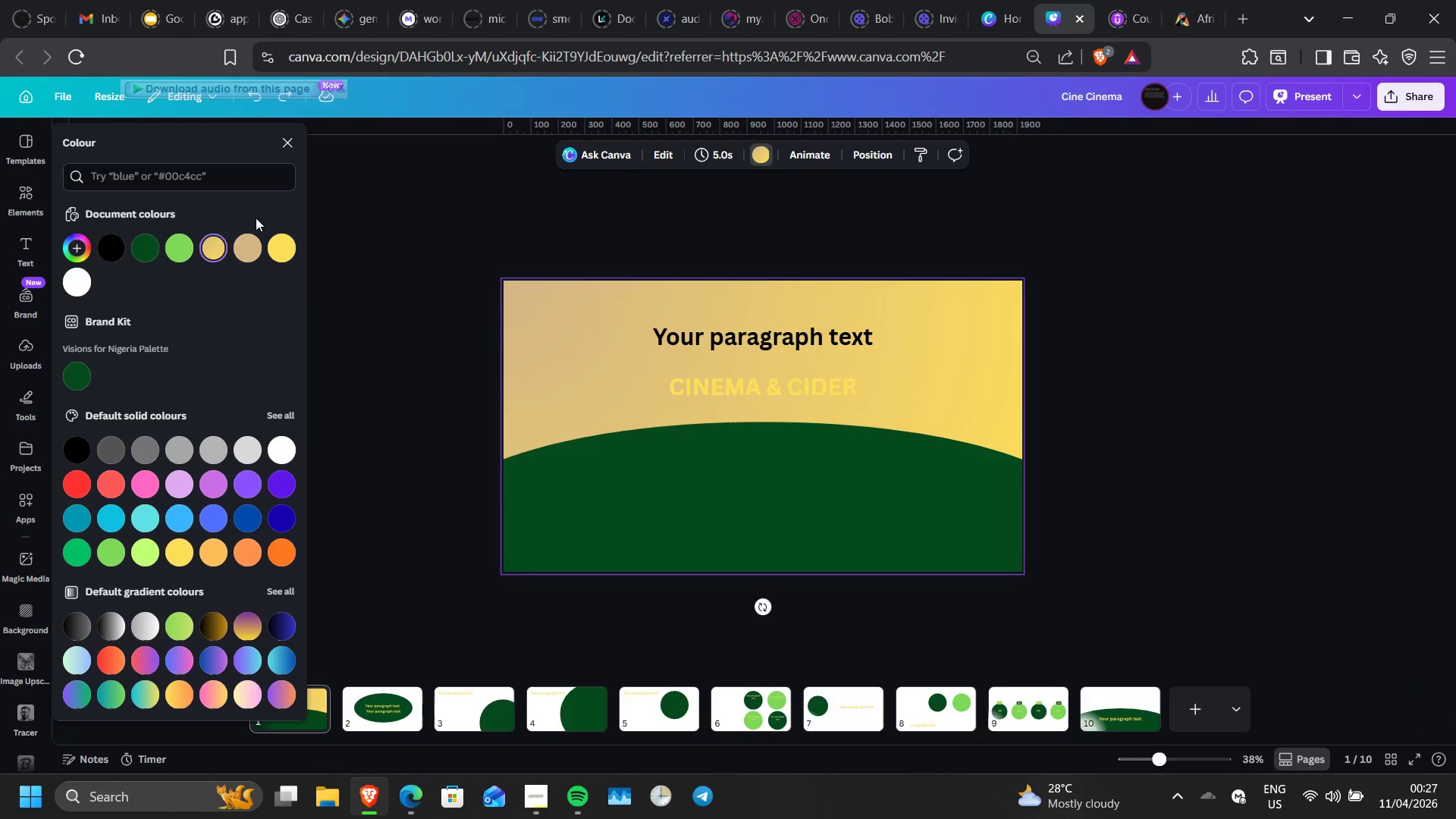 
key(Control+Z)
 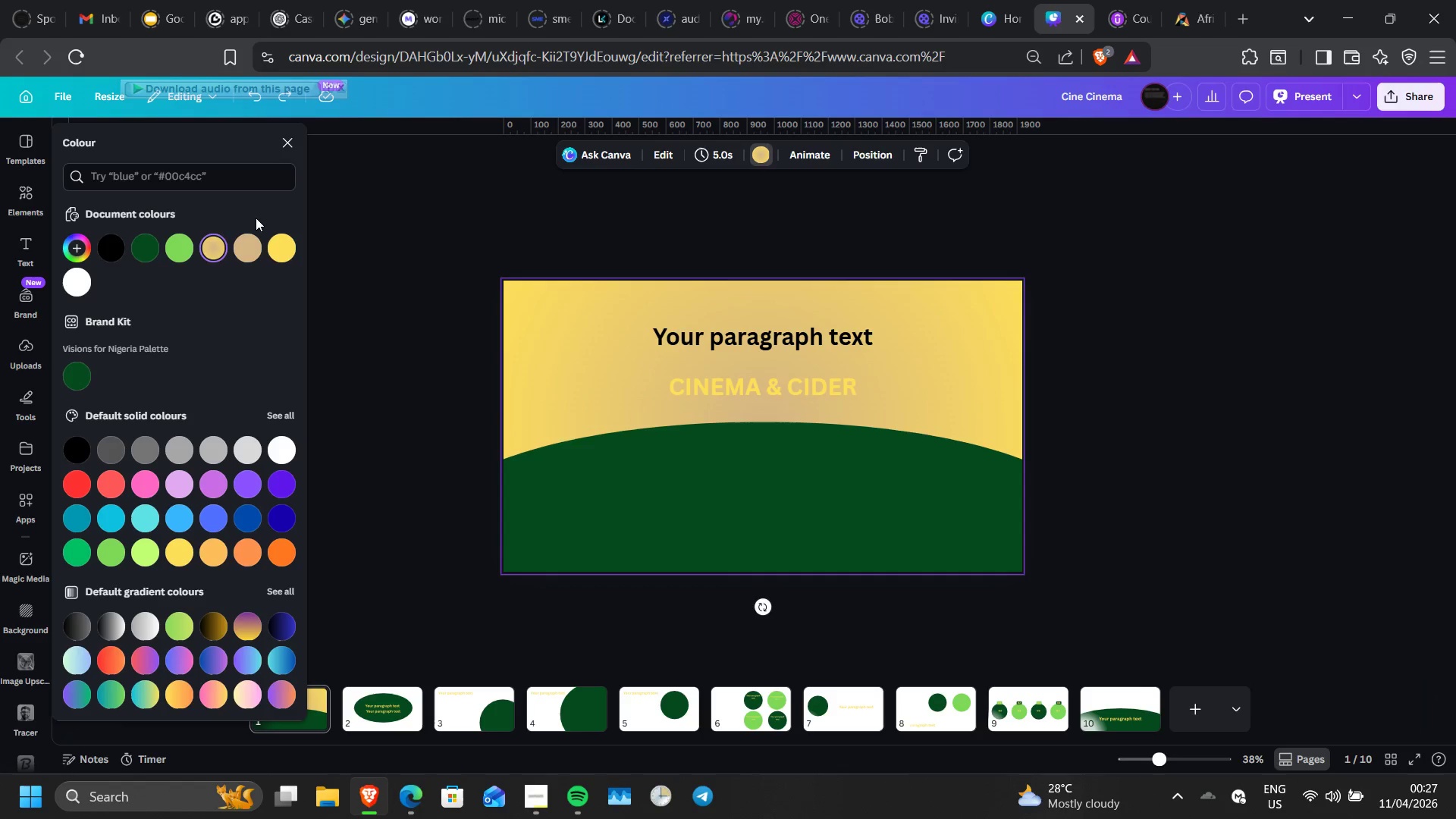 
key(Control+Z)
 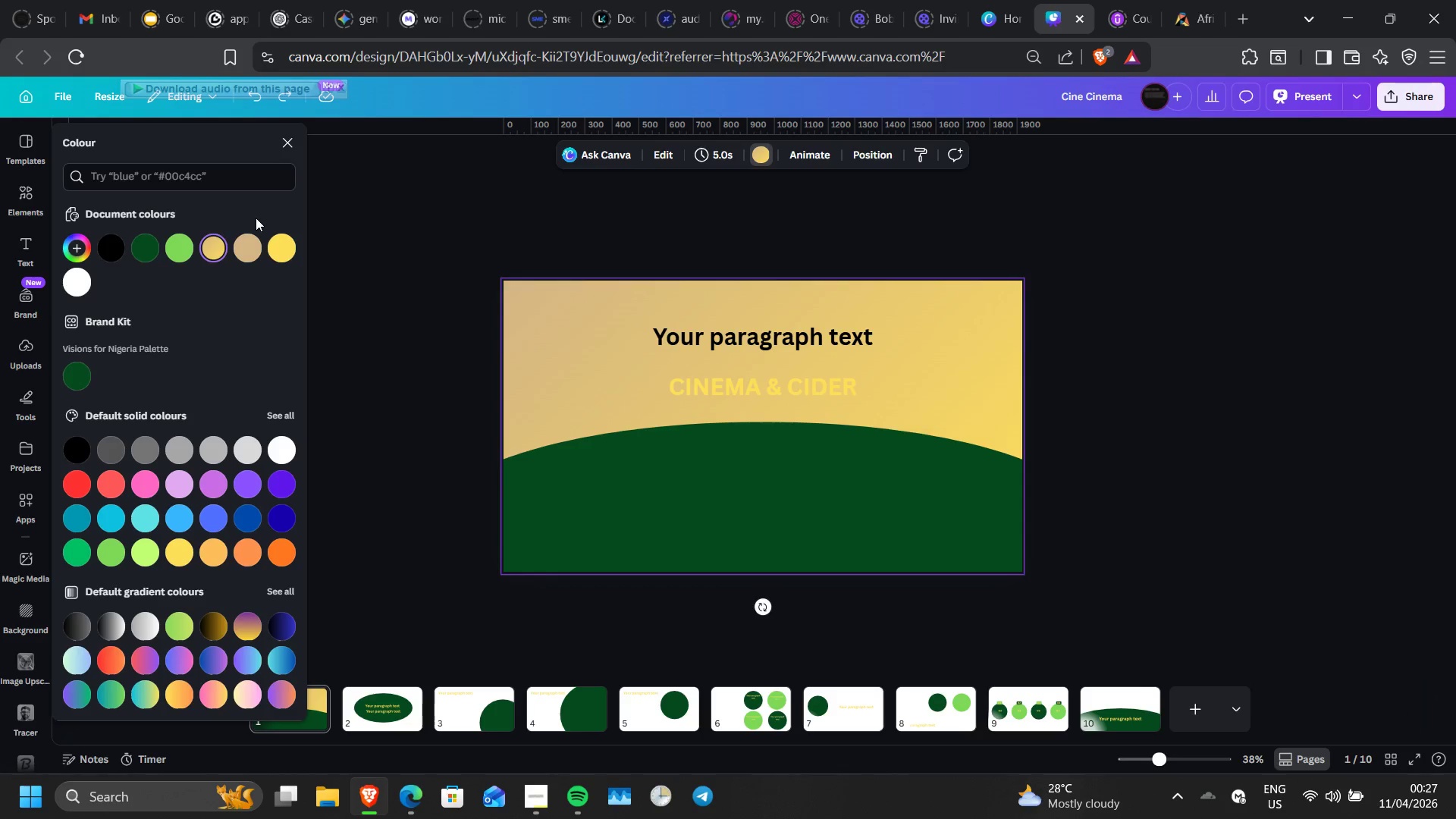 
key(Control+Z)
 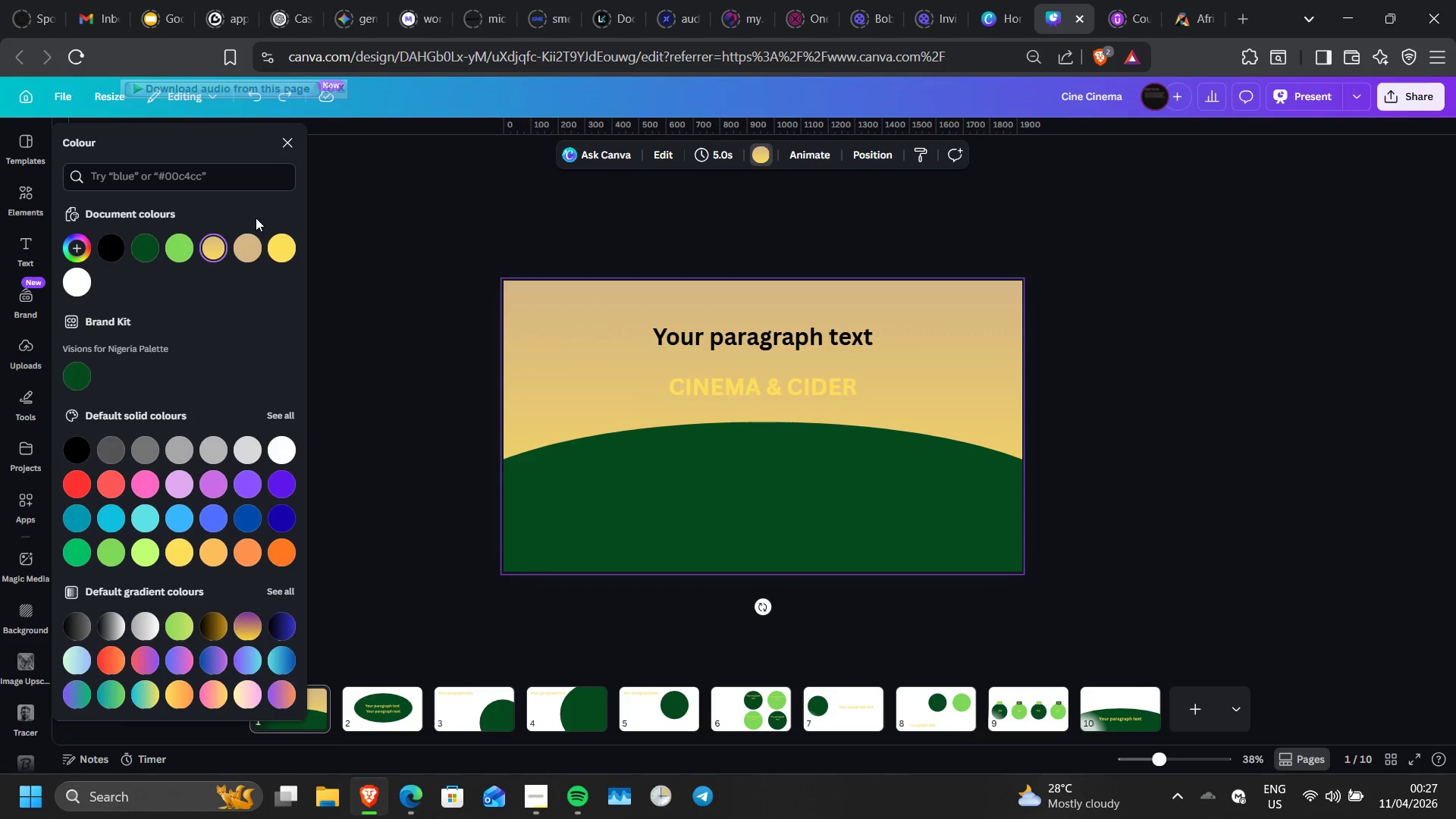 
key(Control+Z)
 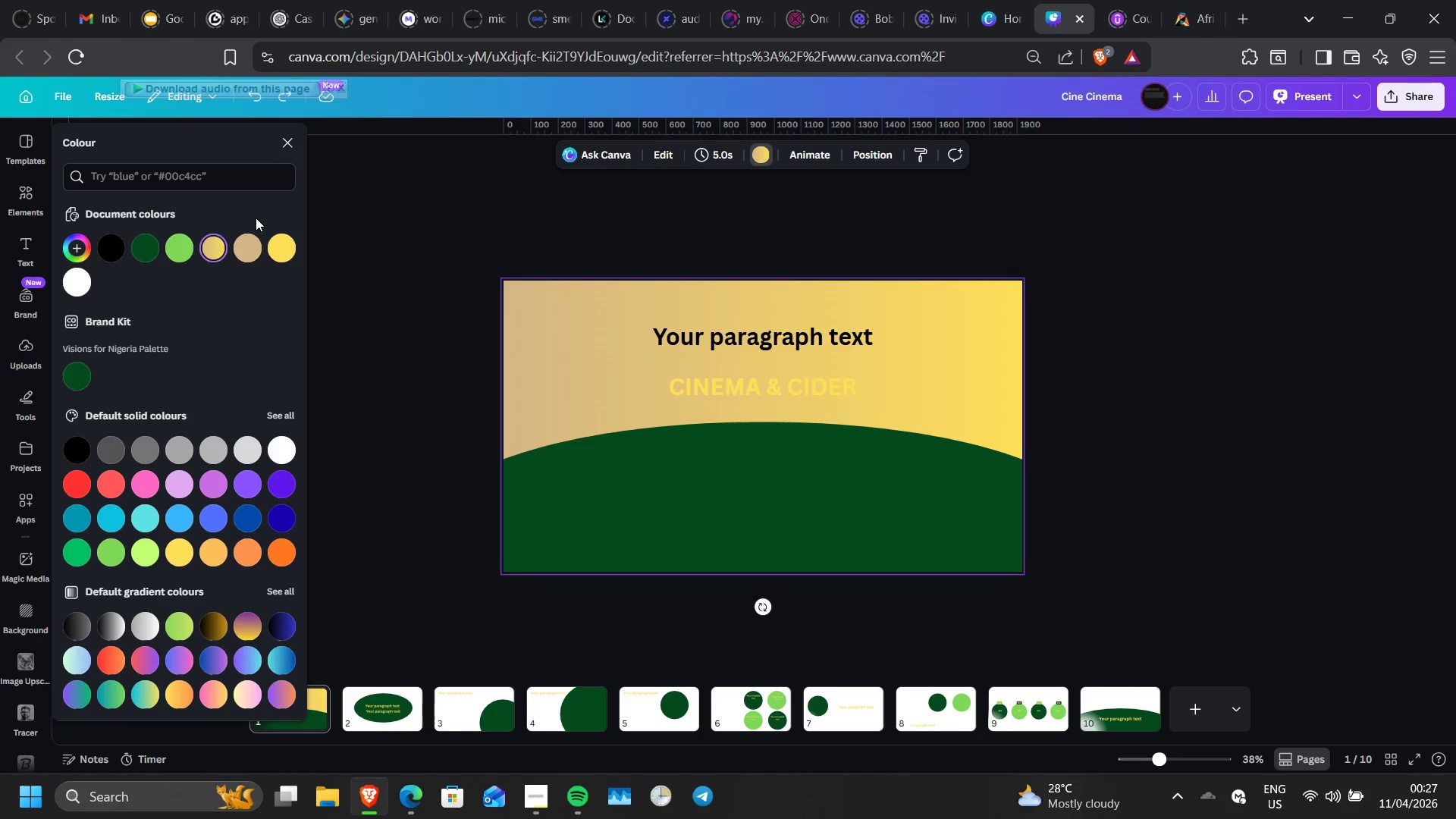 
key(Control+Z)
 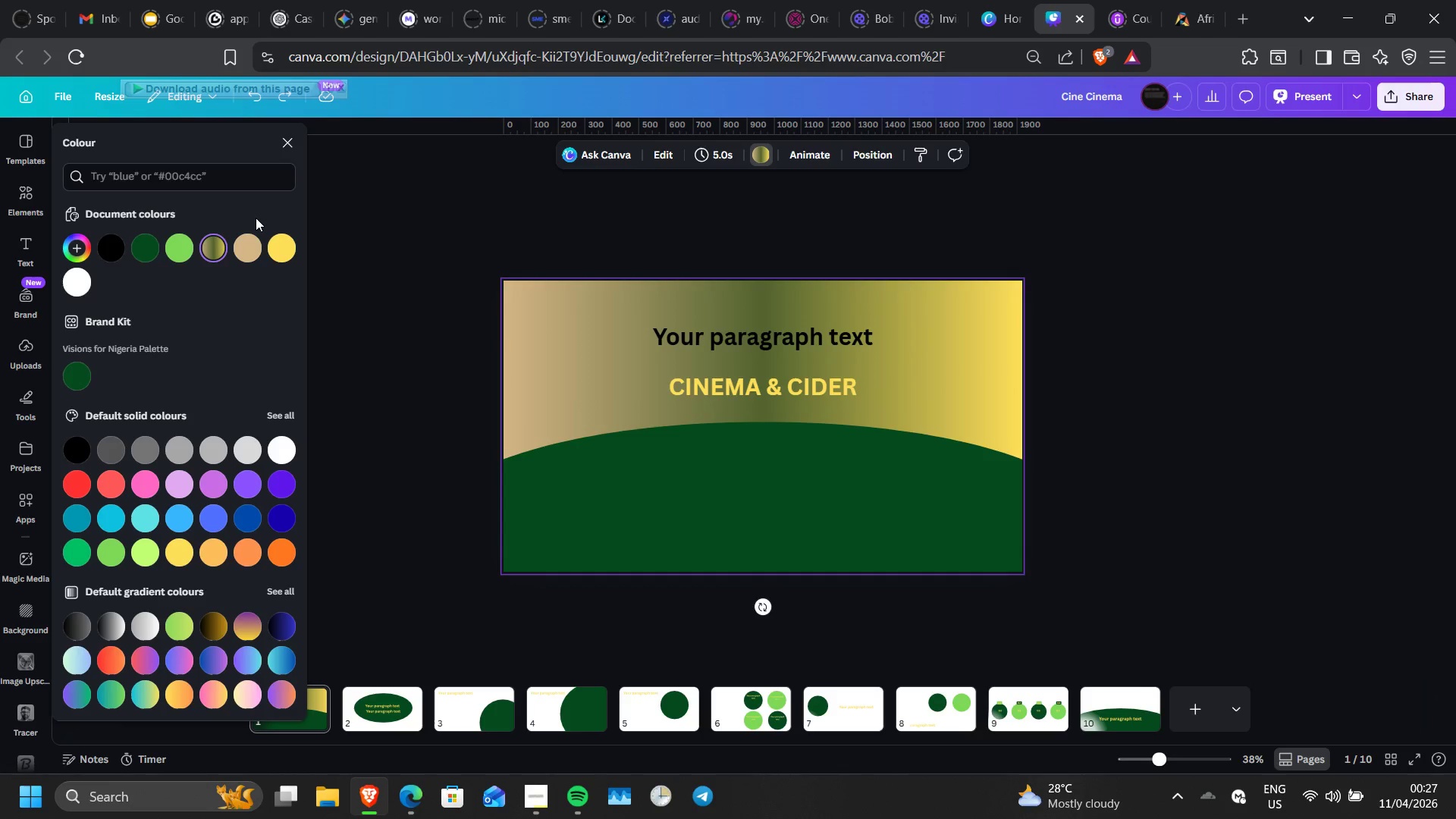 
key(Control+Z)
 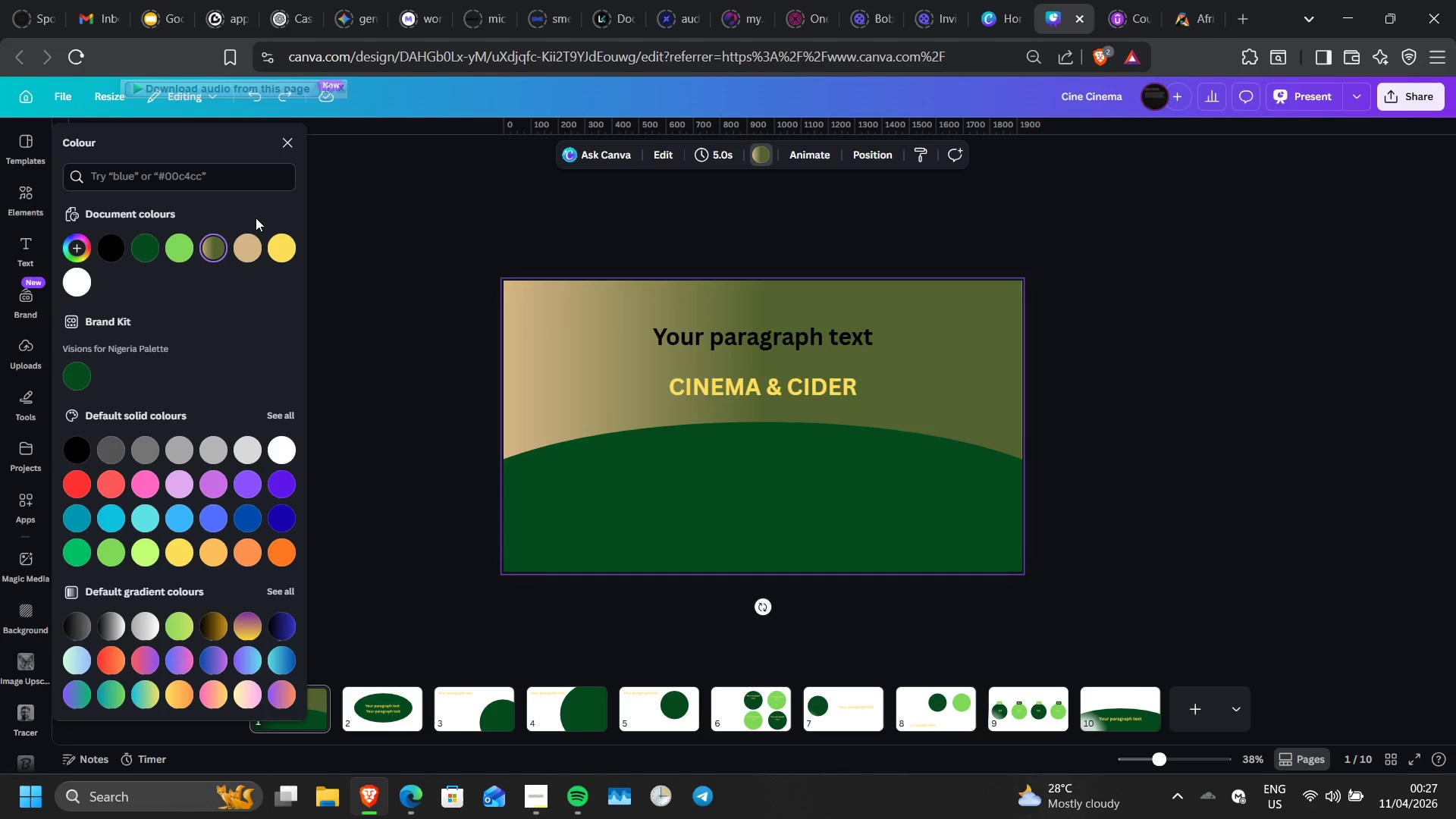 
key(Control+Z)
 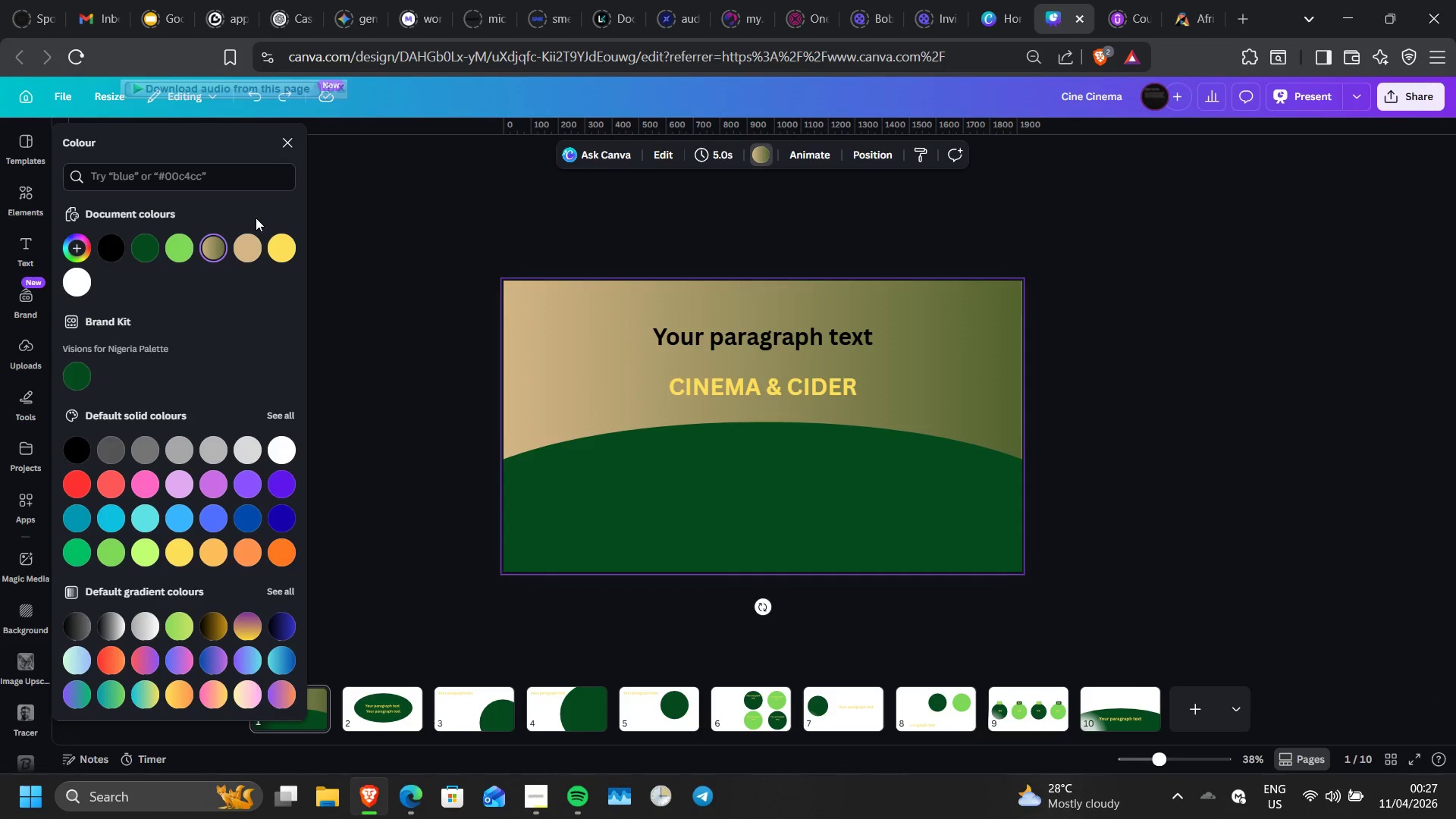 
key(Control+Z)
 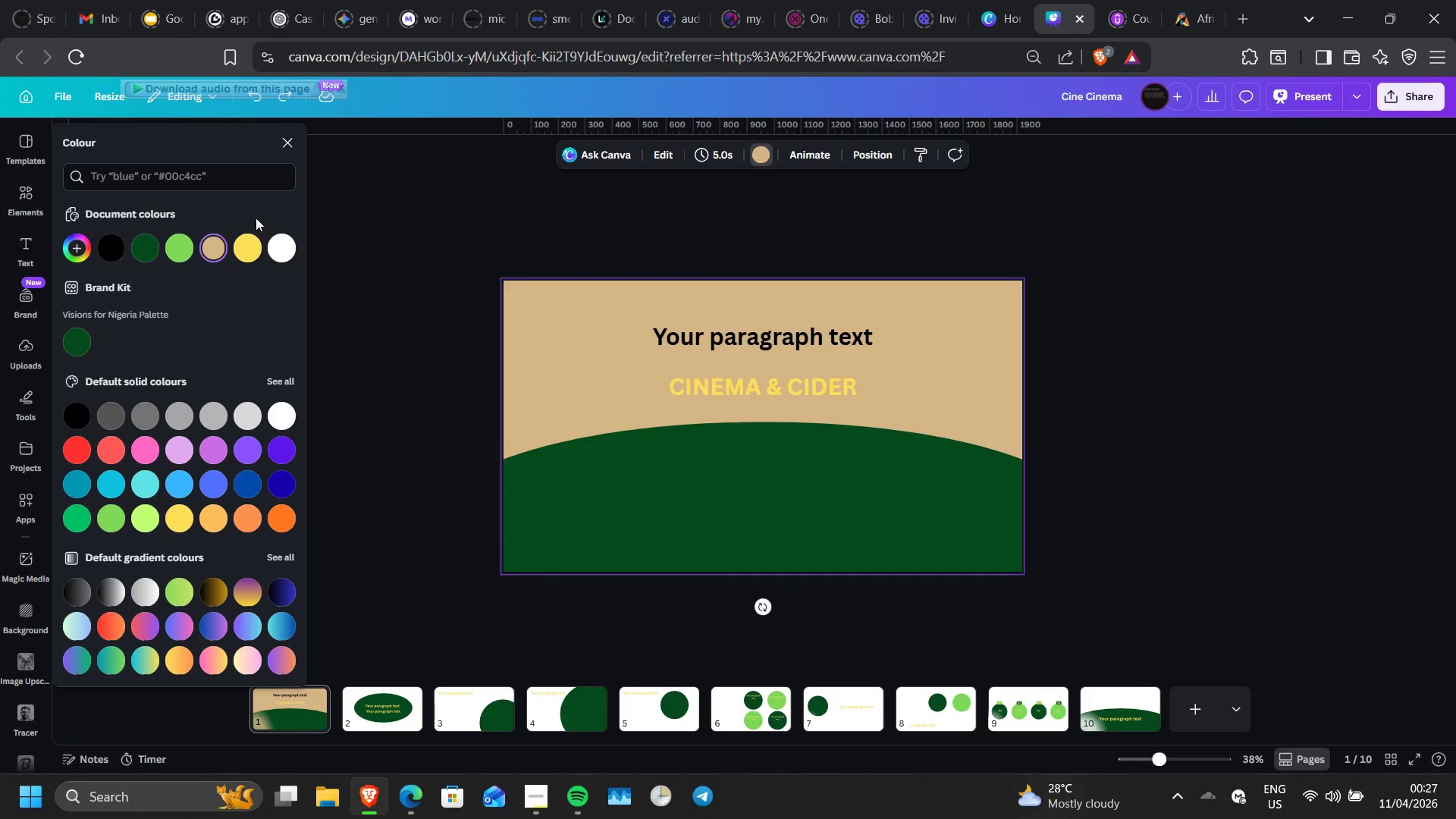 
key(Control+Z)
 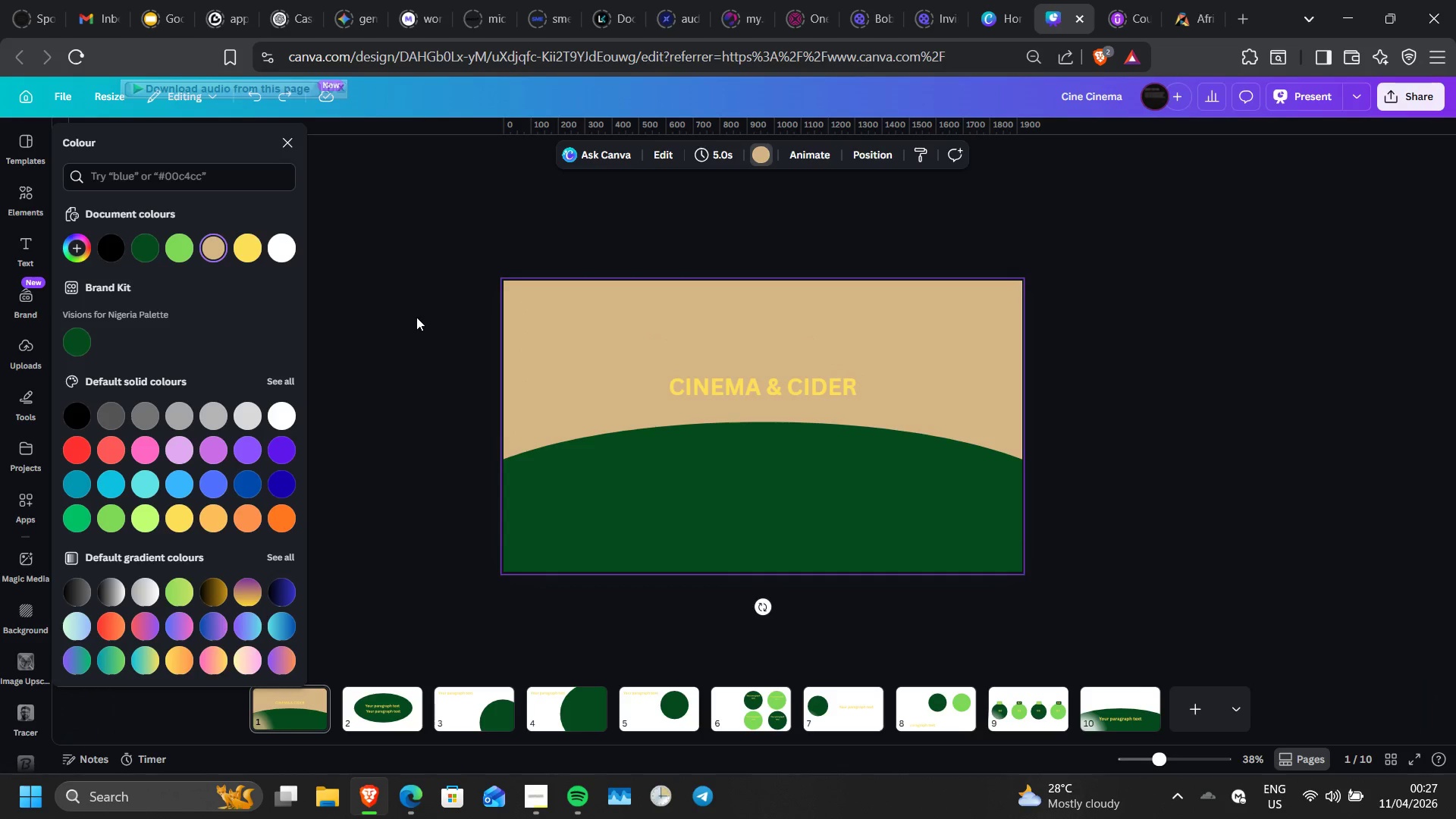 
left_click([536, 352])
 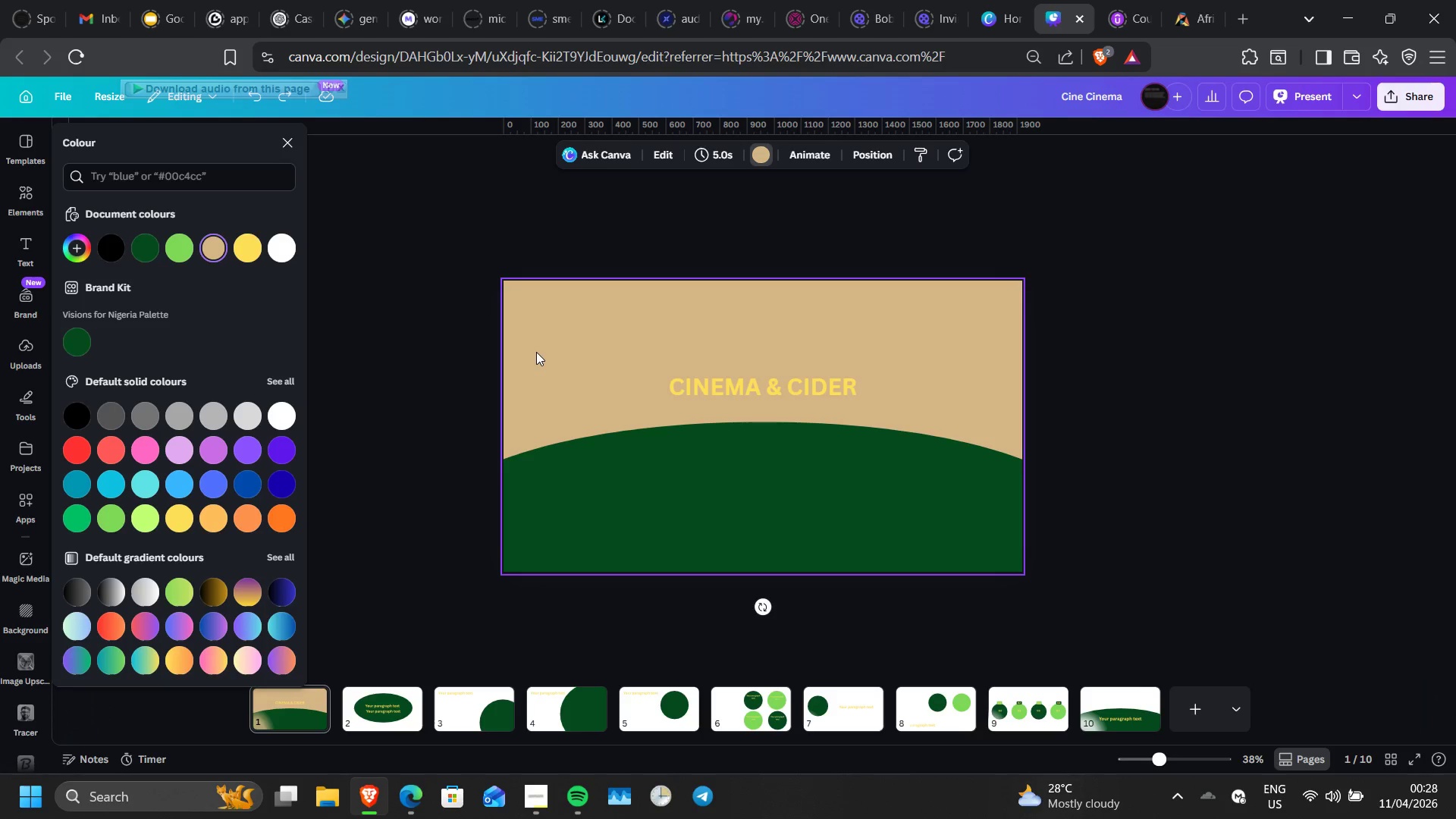 
wait(22.84)
 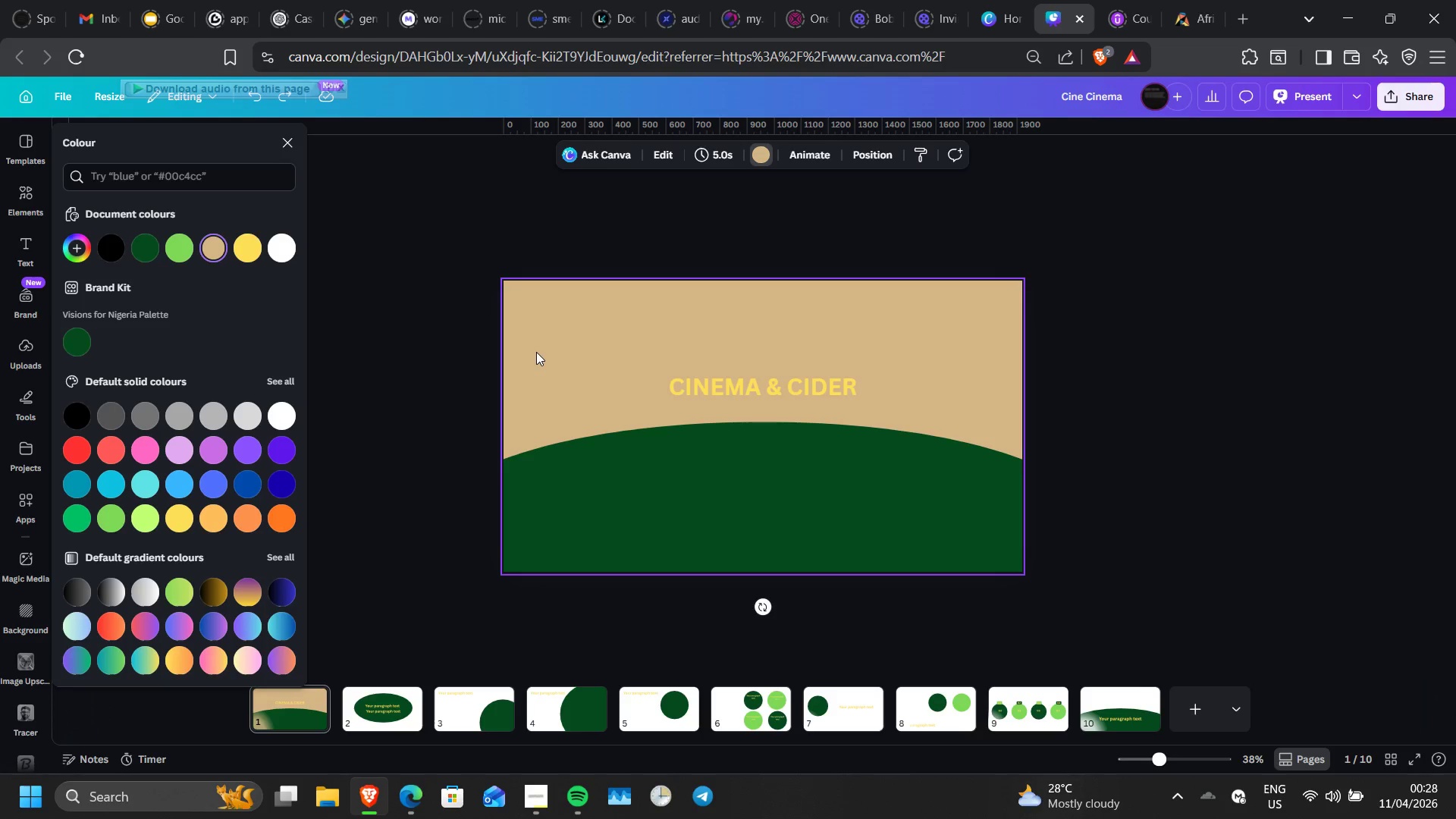 
left_click([675, 381])
 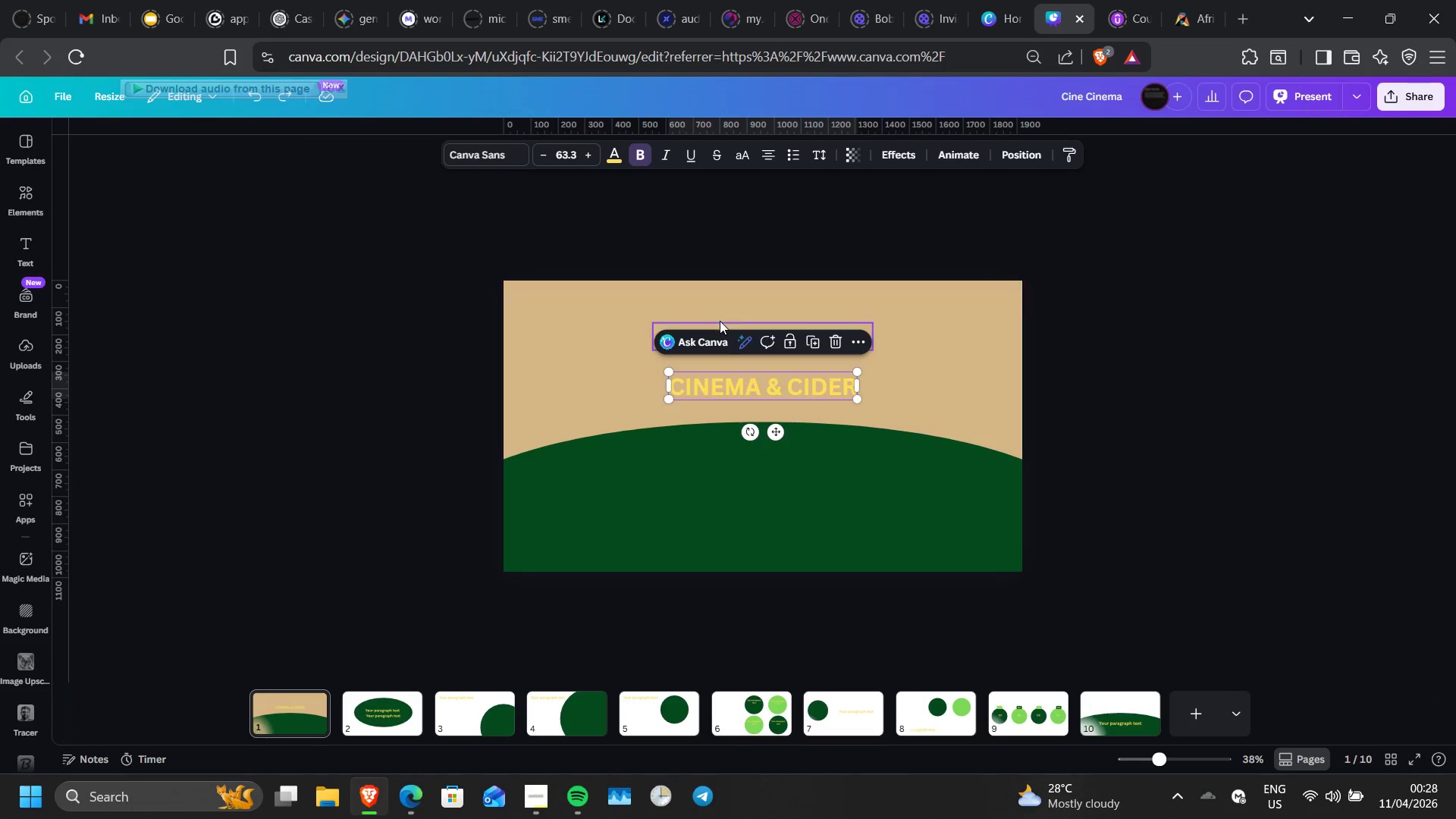 
left_click([720, 325])
 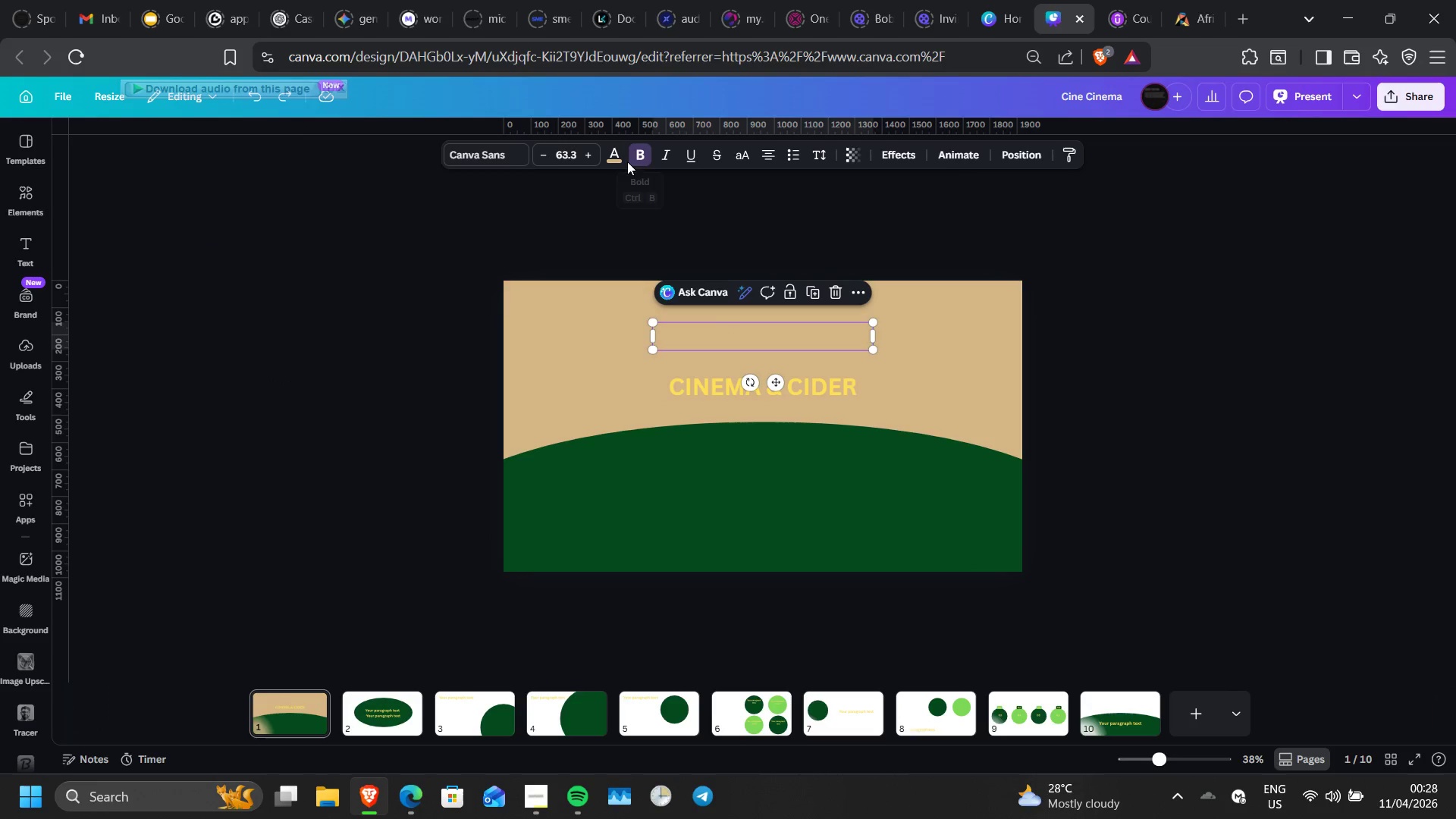 
left_click([627, 162])
 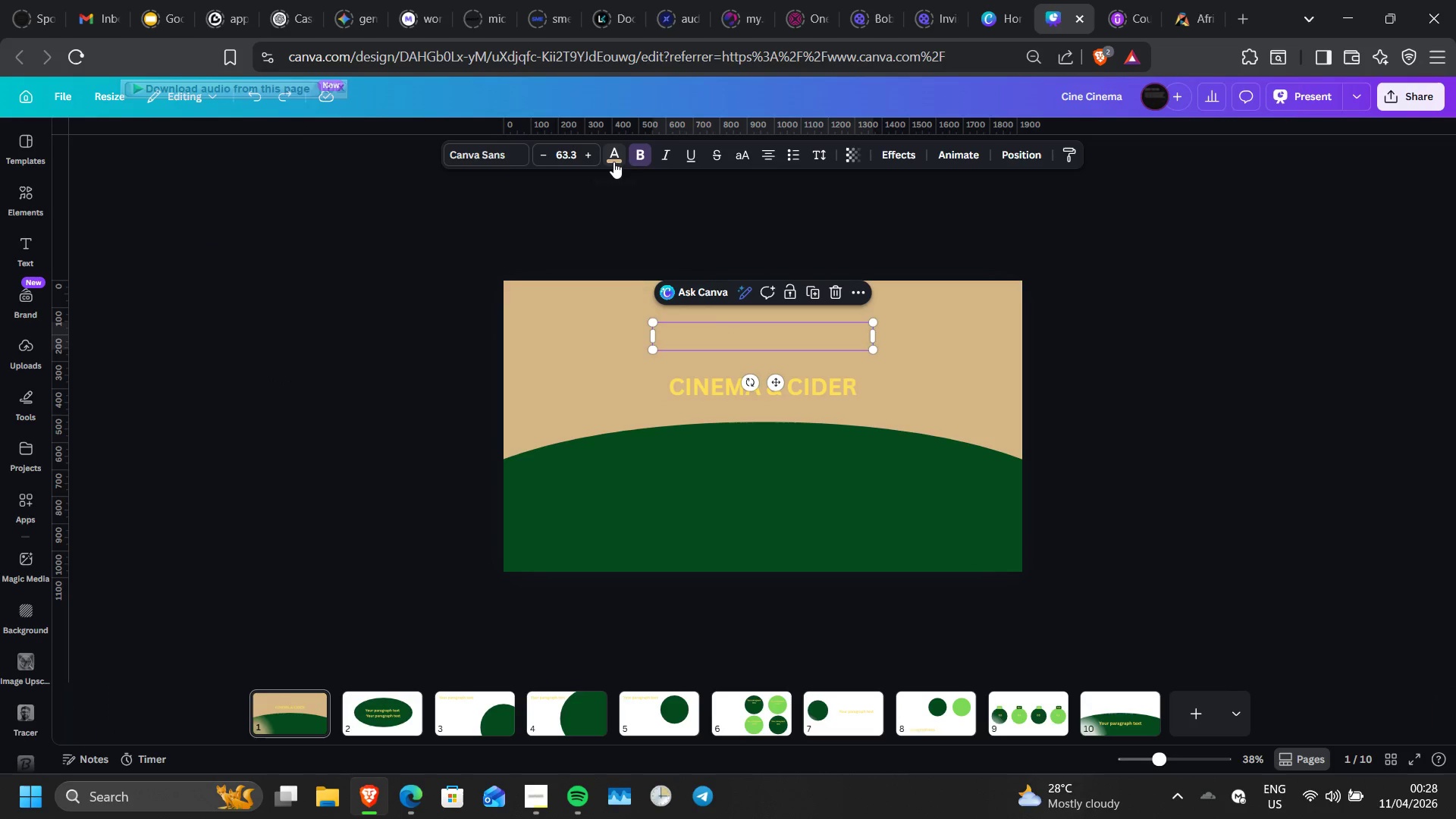 
left_click([613, 162])
 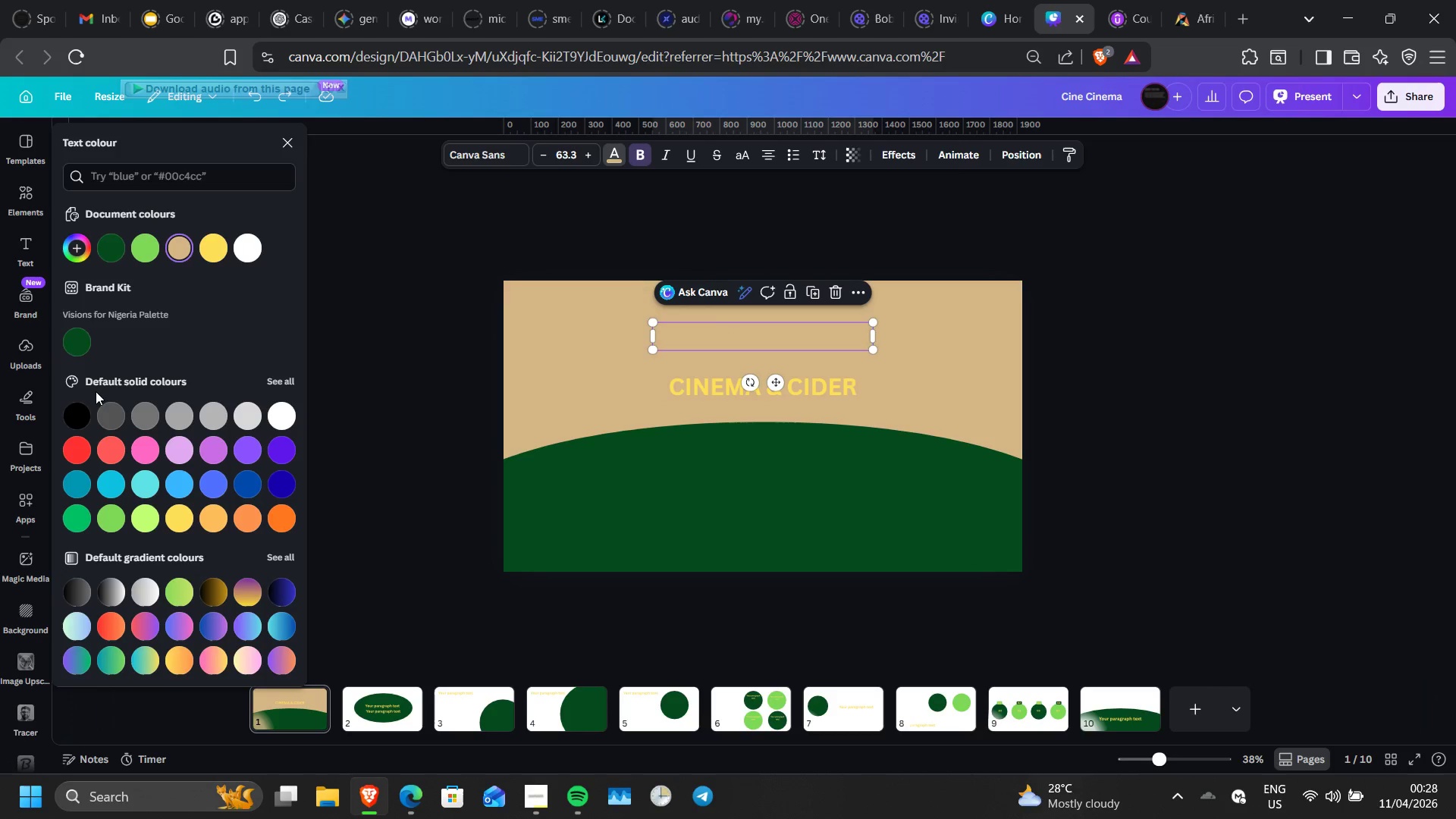 
left_click([83, 415])
 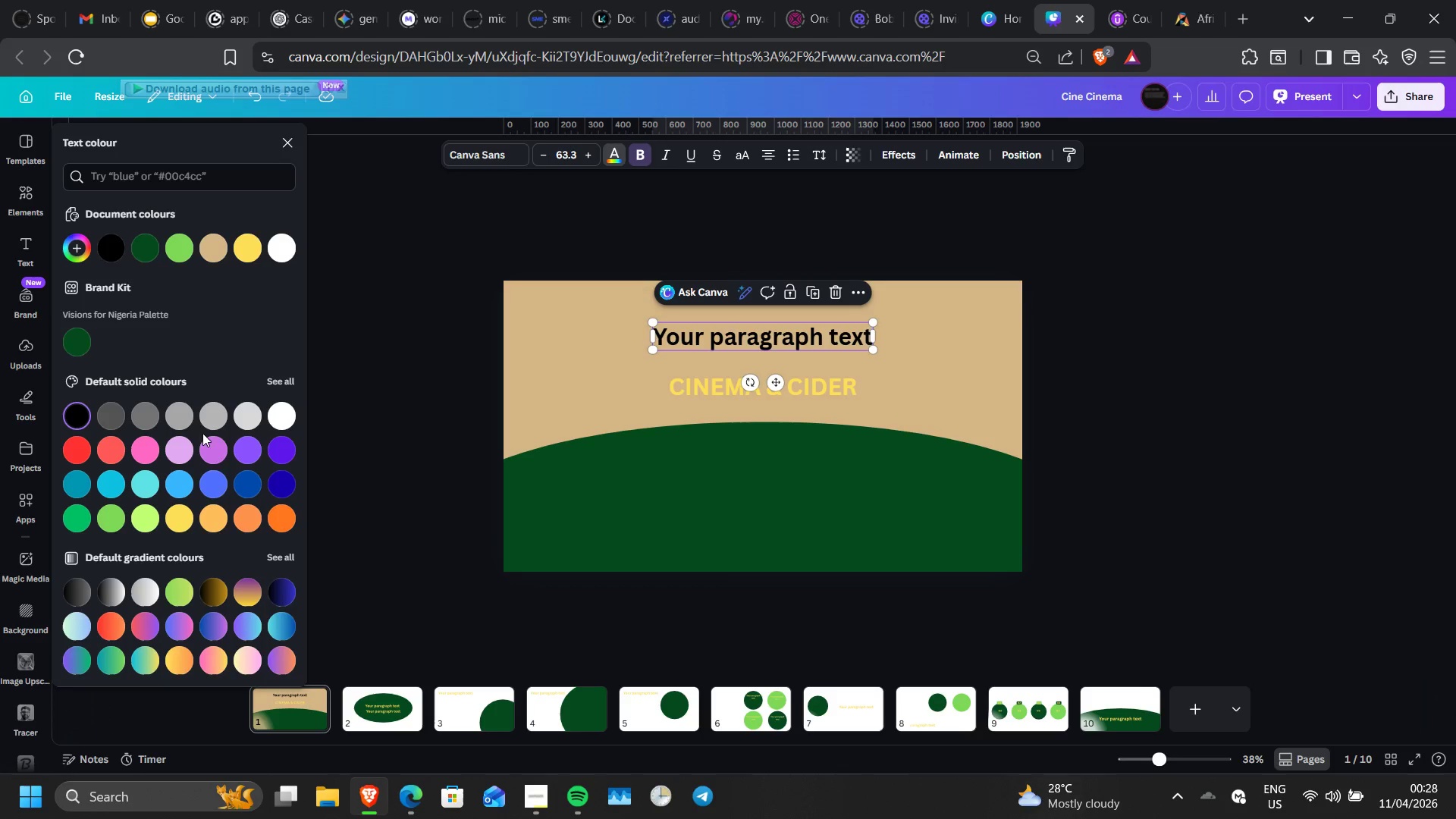 
wait(7.45)
 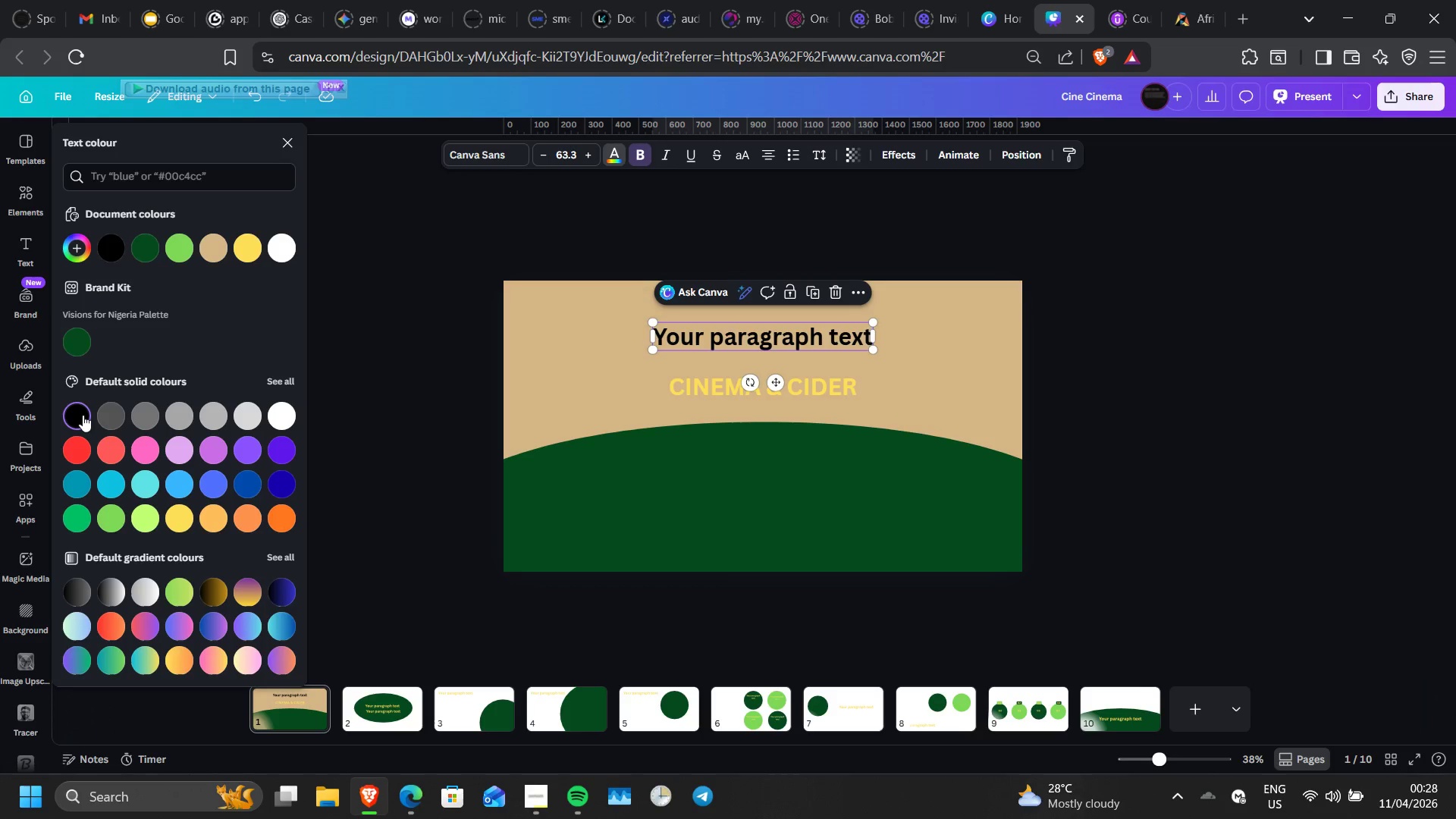 
left_click([678, 386])
 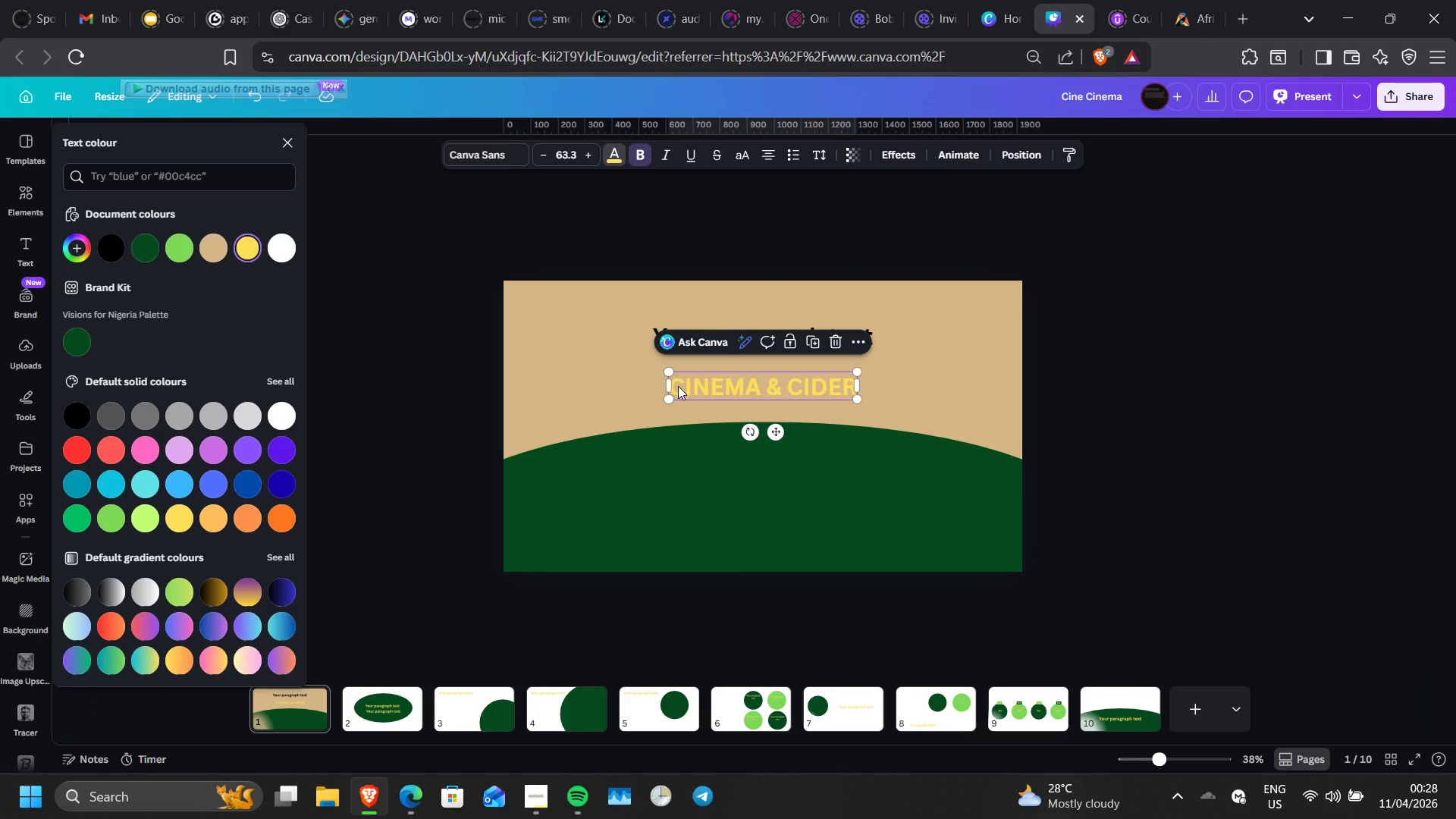 
double_click([678, 386])
 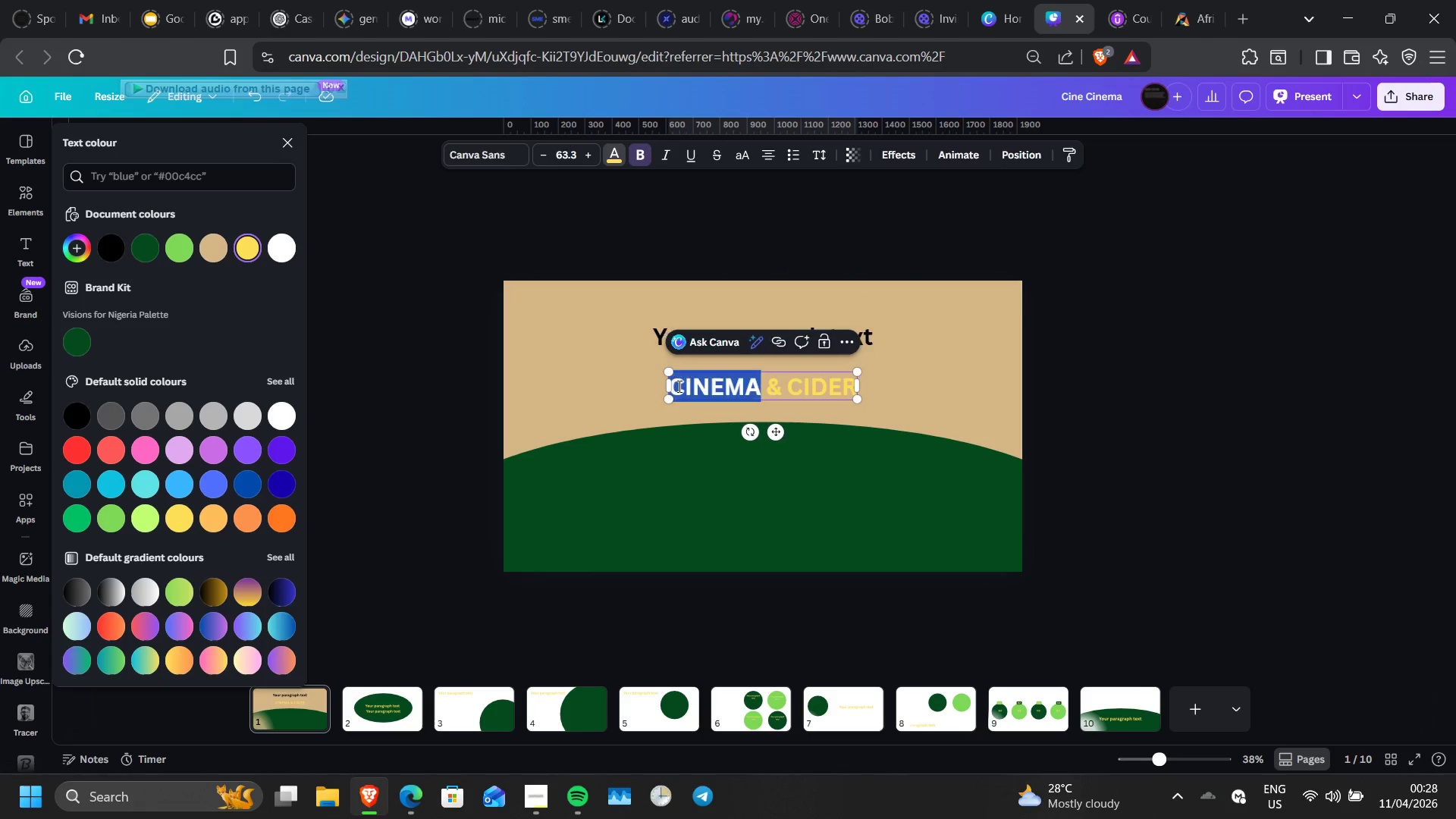 
triple_click([678, 386])
 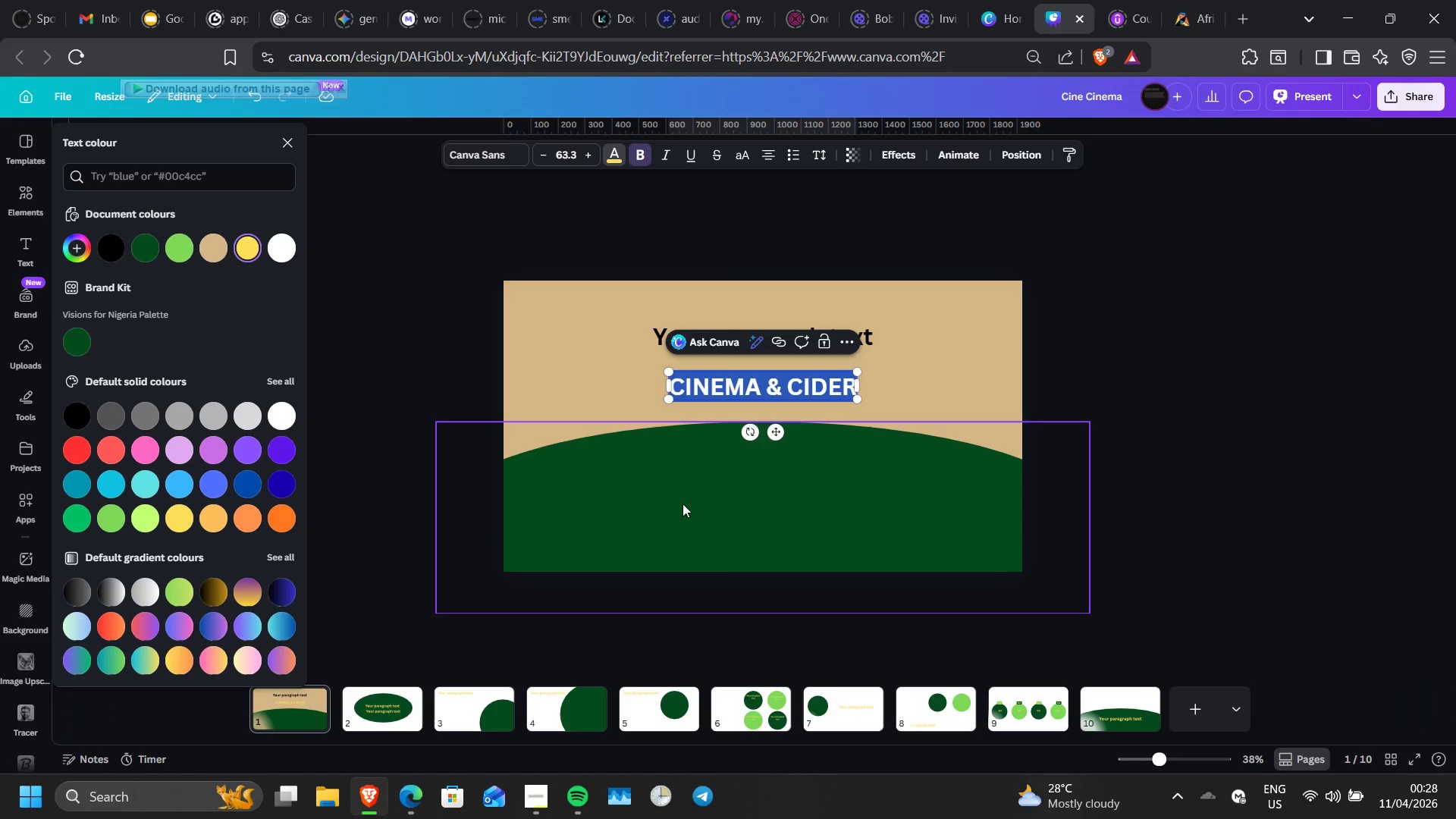 
left_click([566, 645])
 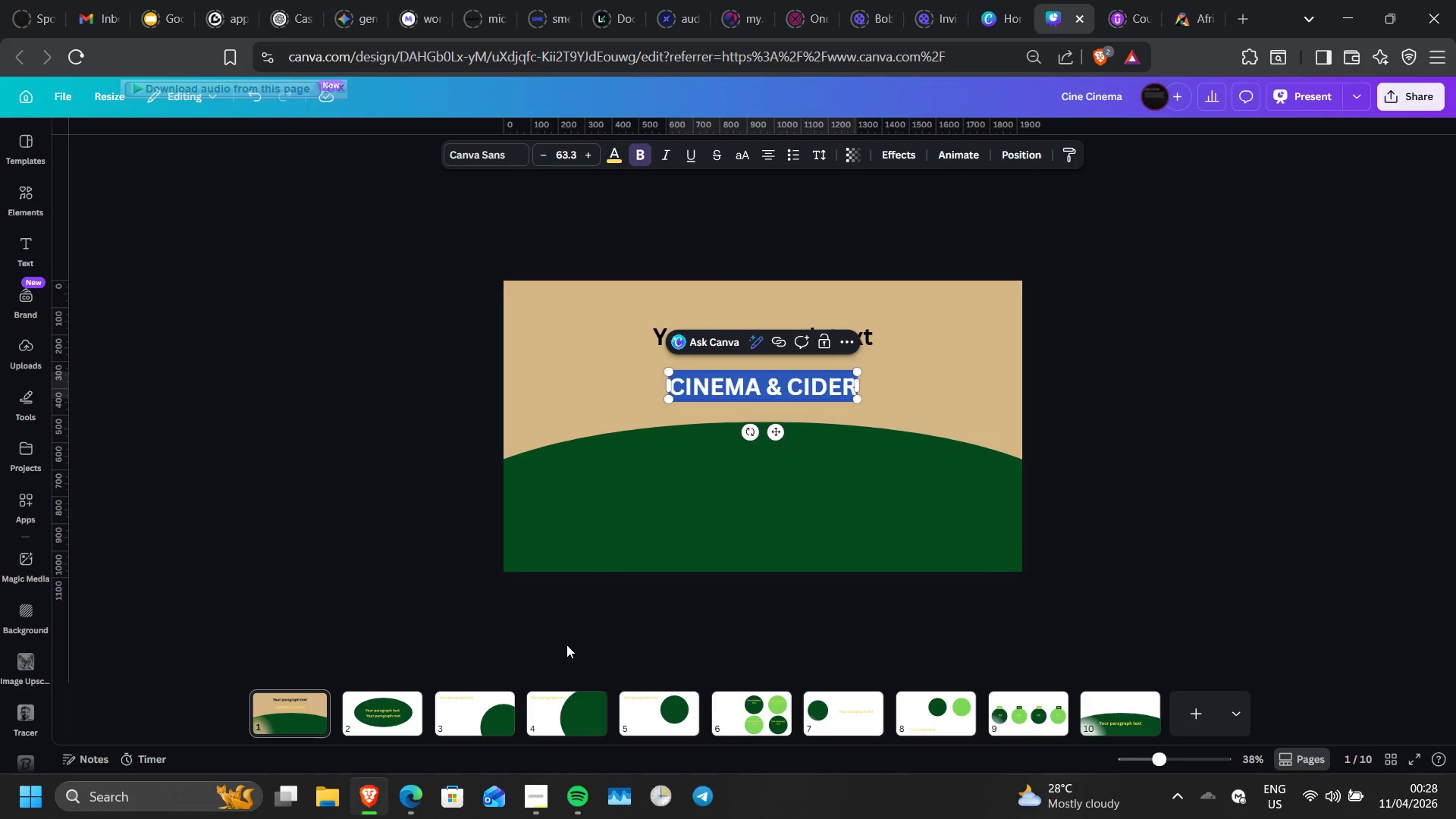 
left_click([566, 645])
 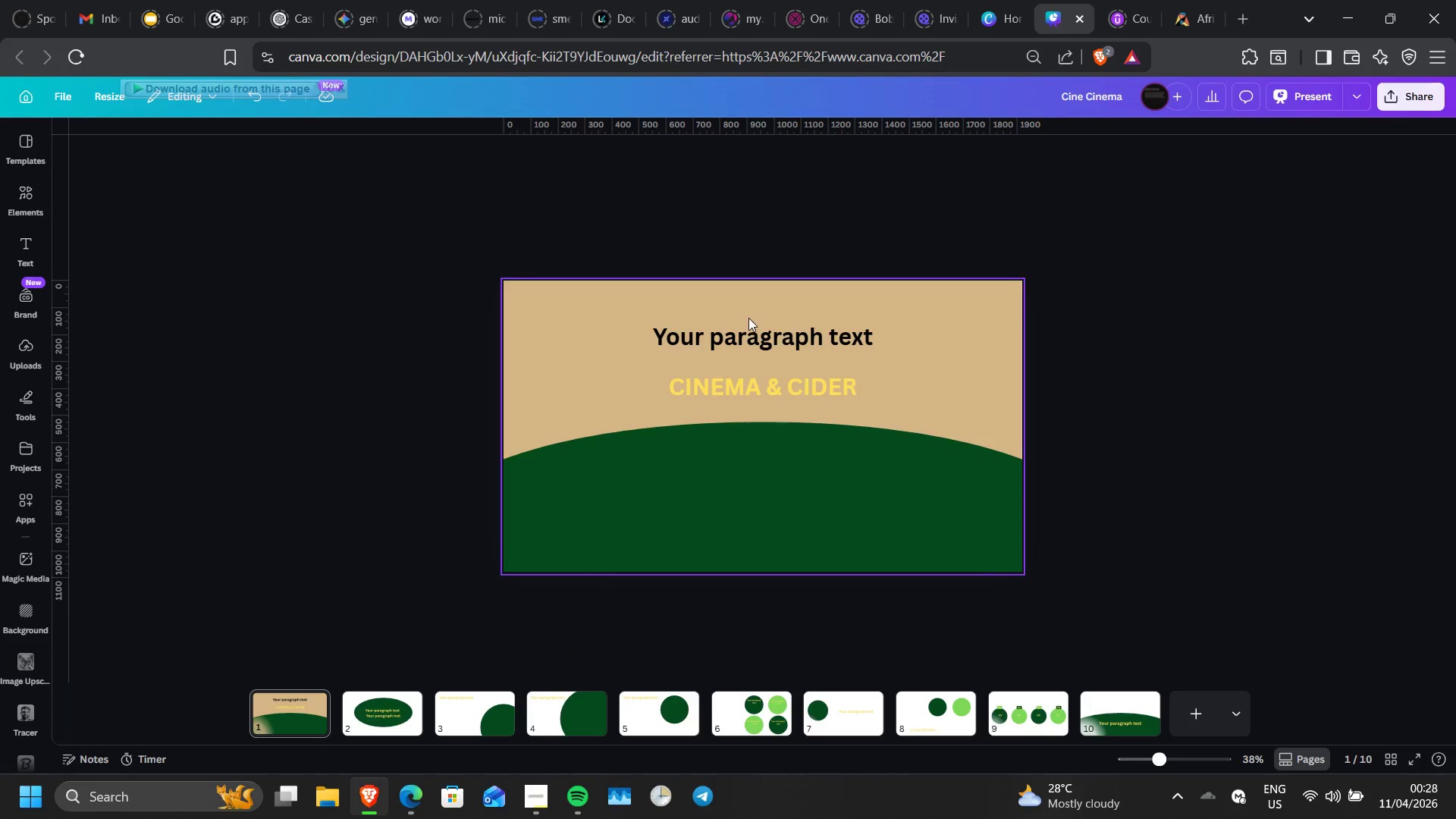 
left_click([747, 339])
 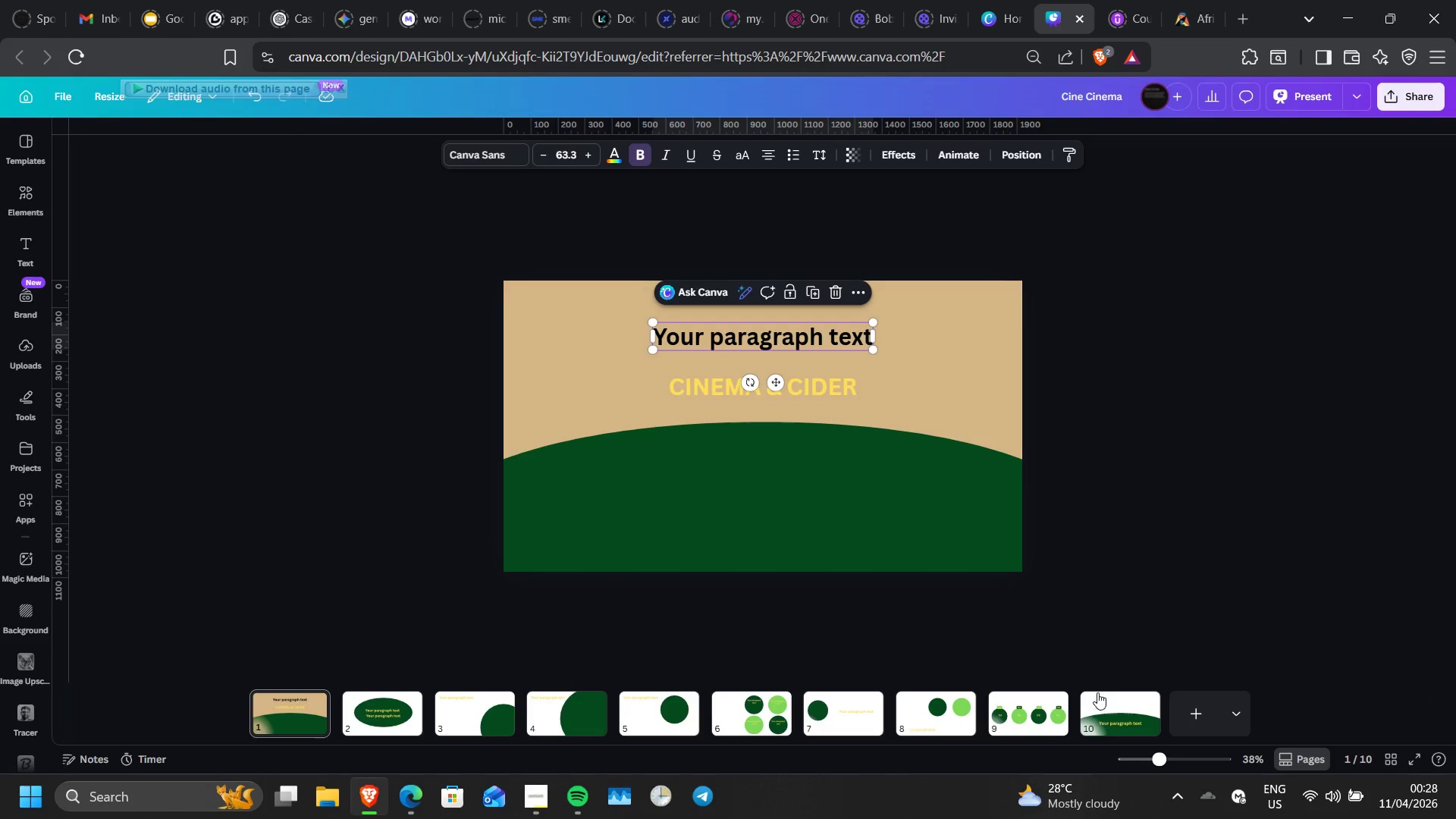 
left_click([1113, 704])
 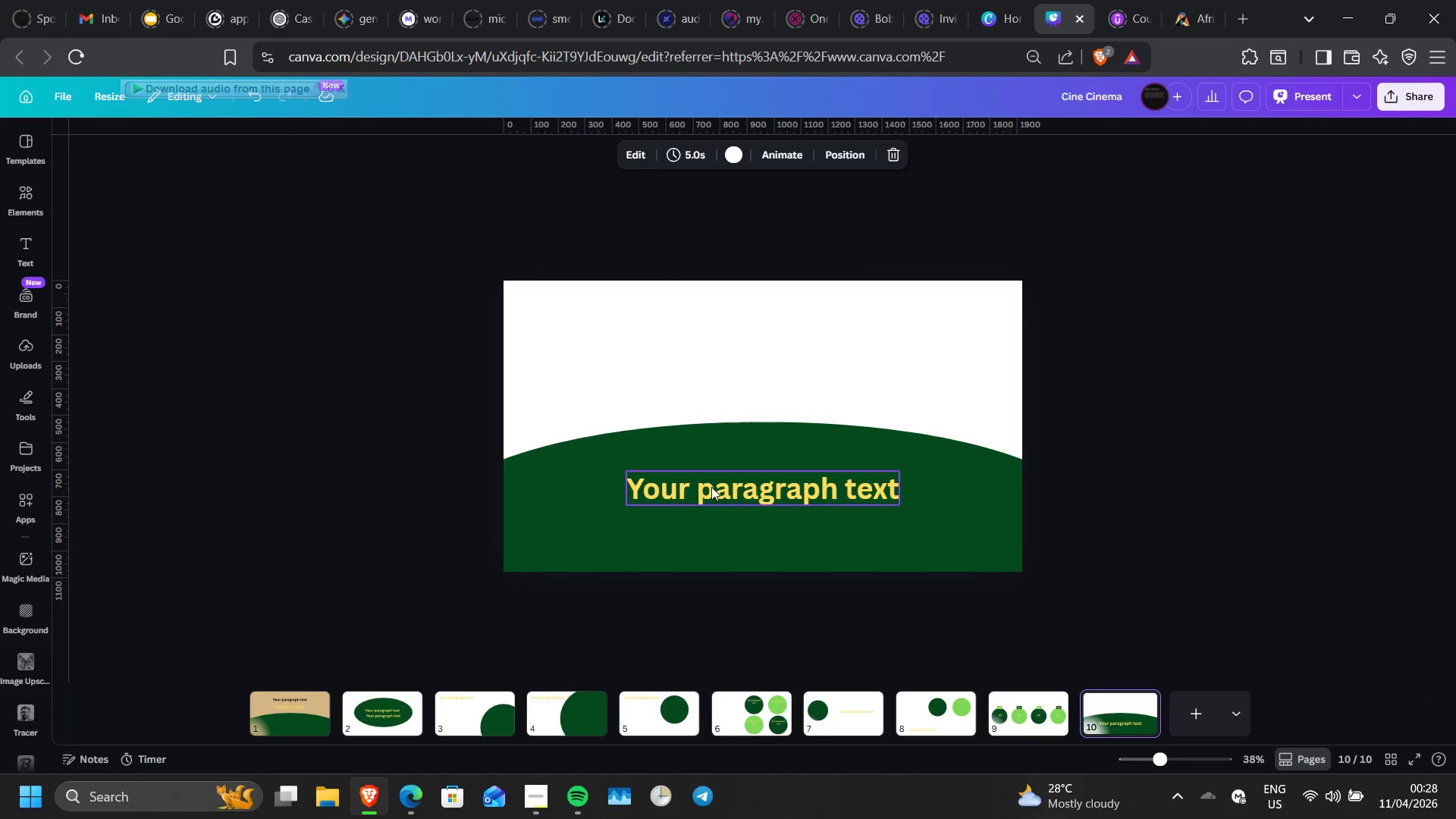 
double_click([711, 487])
 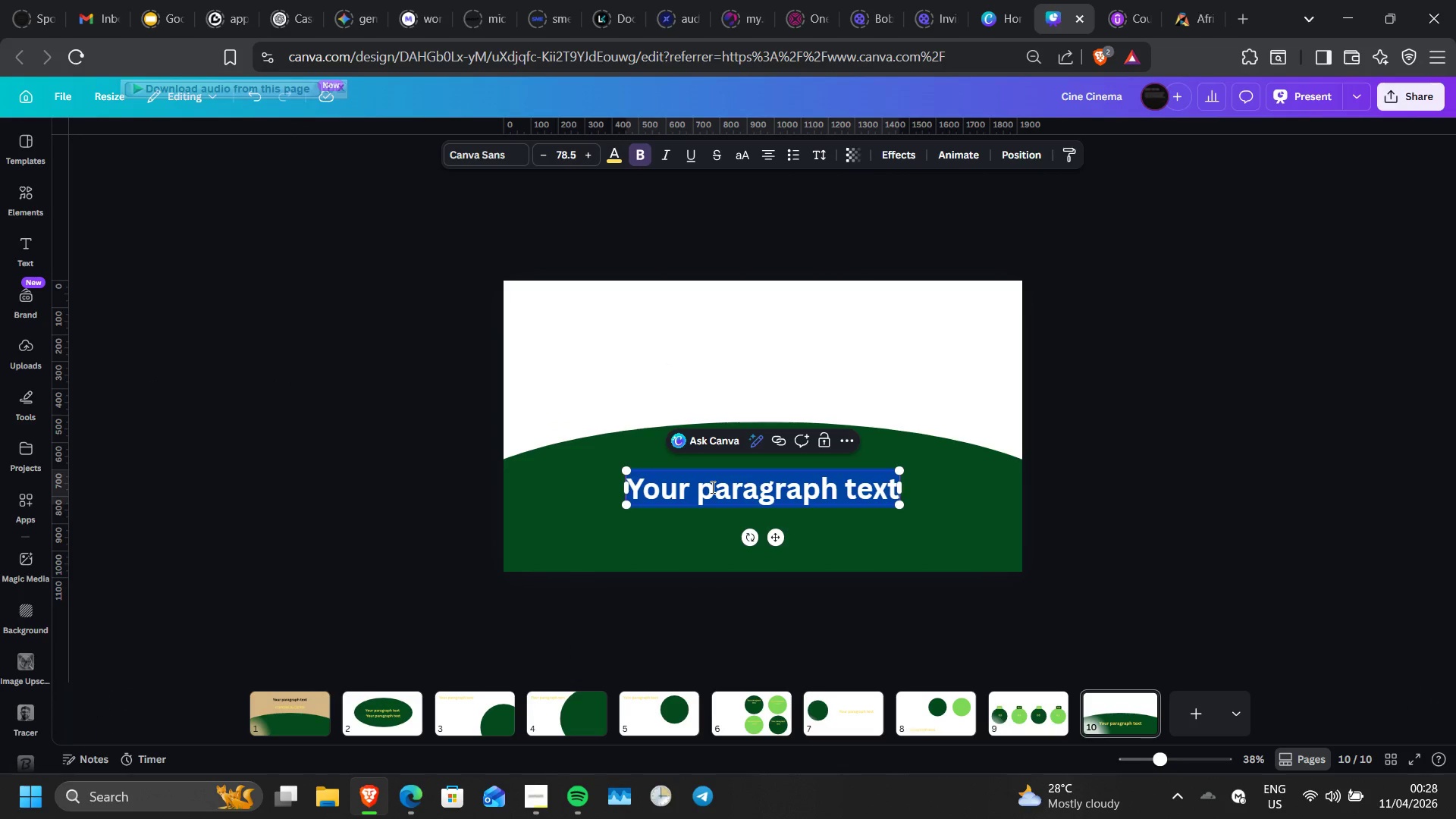 
type(A WINDOW INTO THE HUMAN EXPERIENCE)
 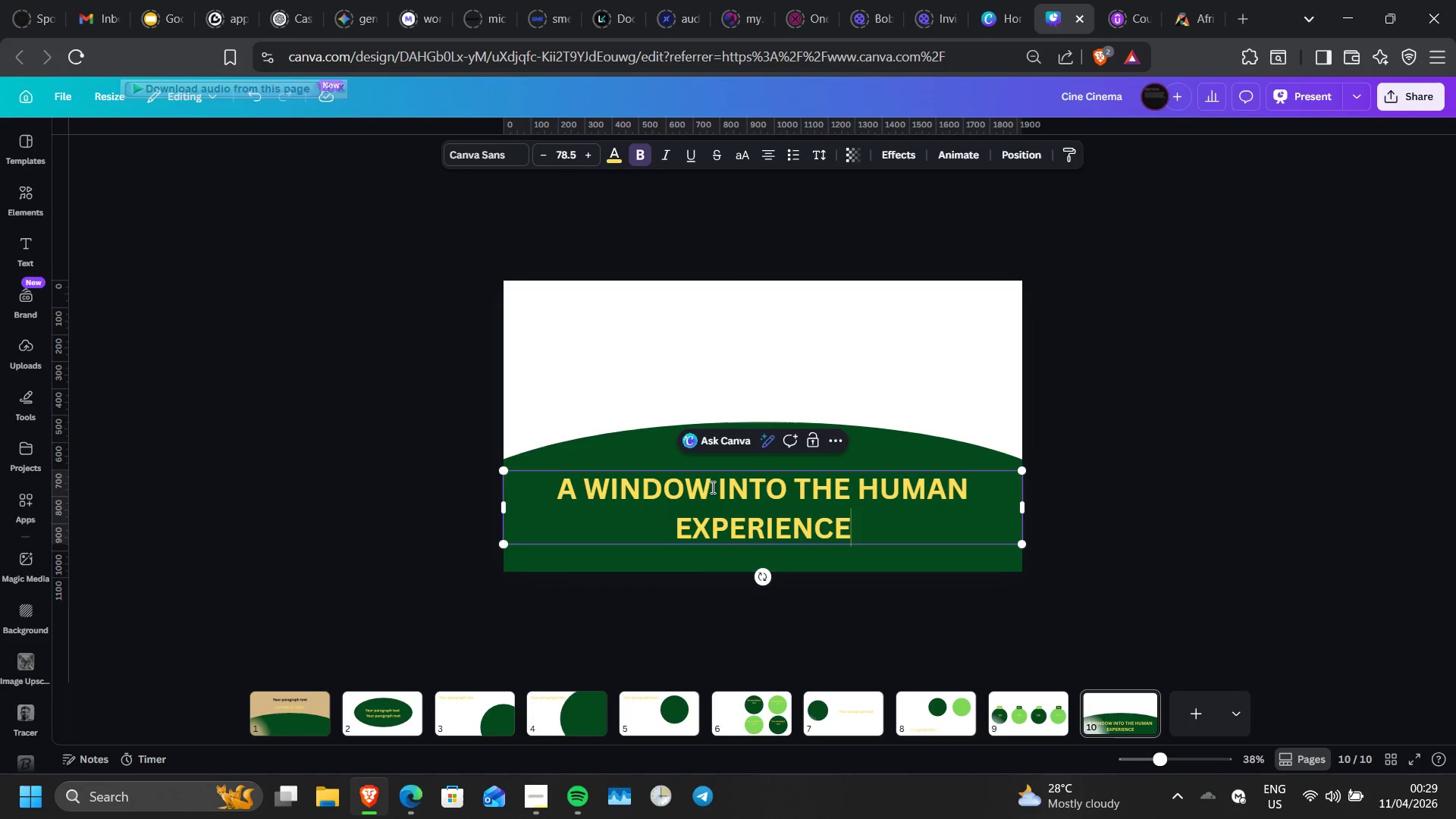 
wait(5.7)
 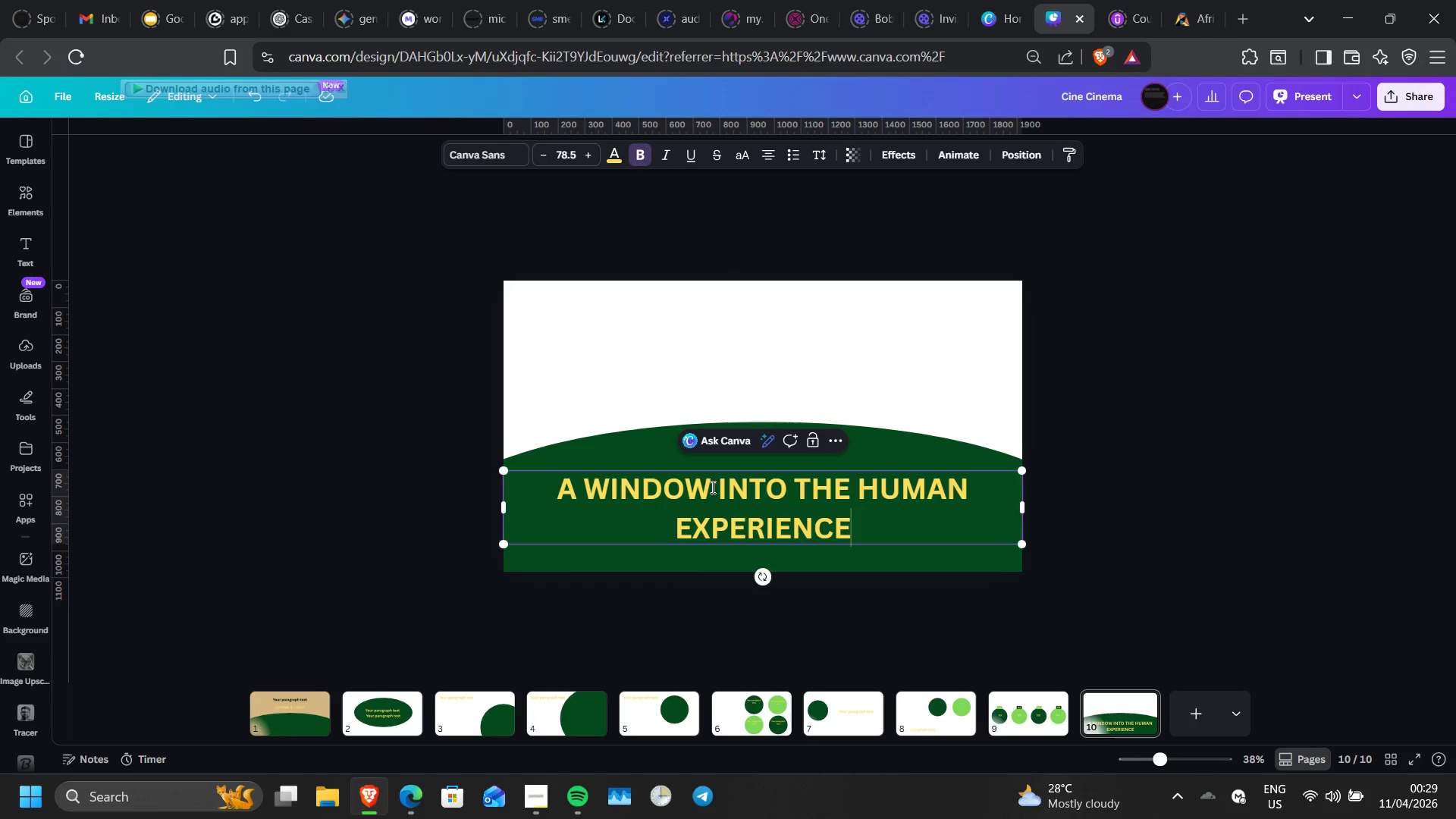 
left_click([898, 579])
 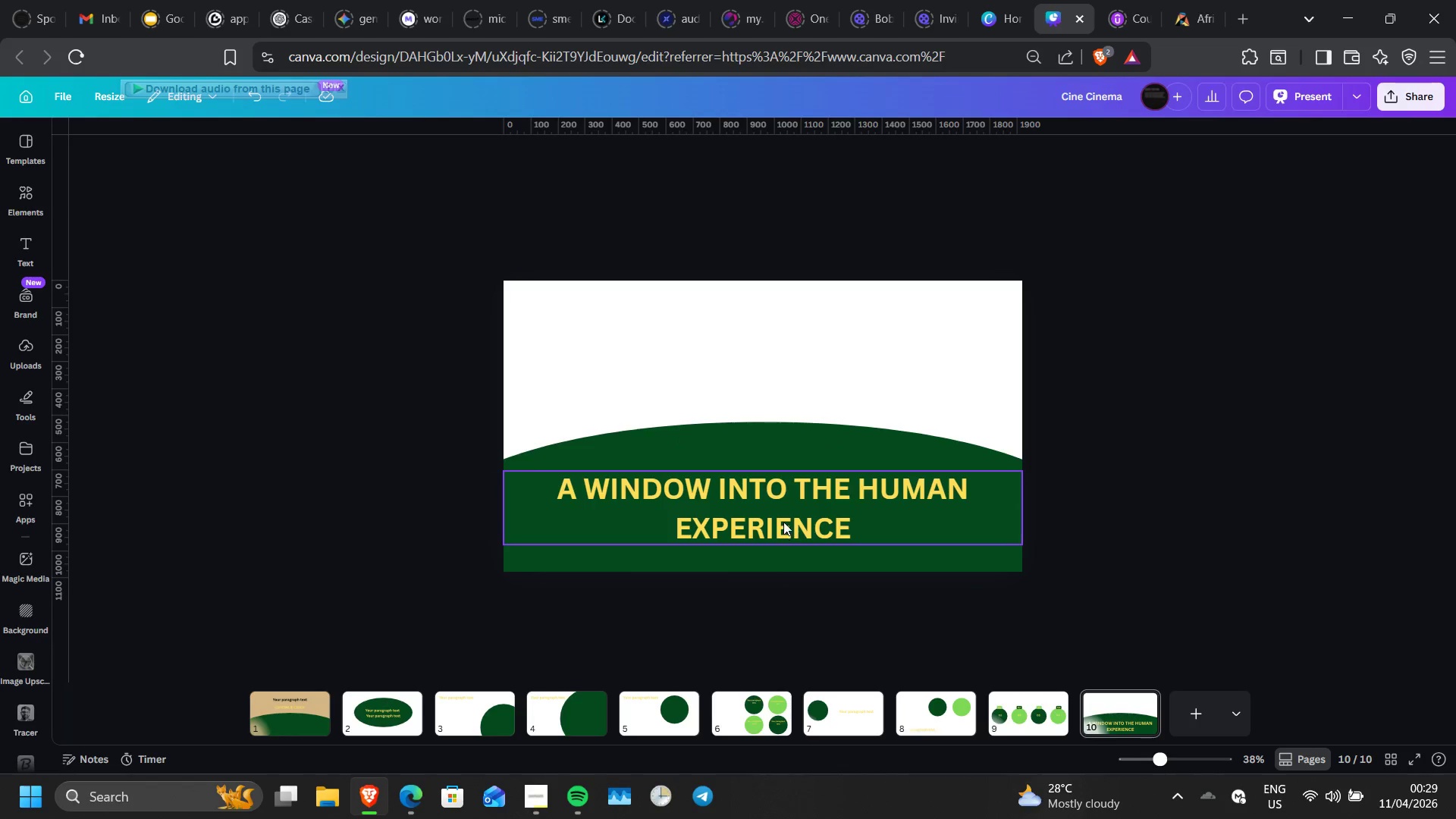 
left_click([783, 521])
 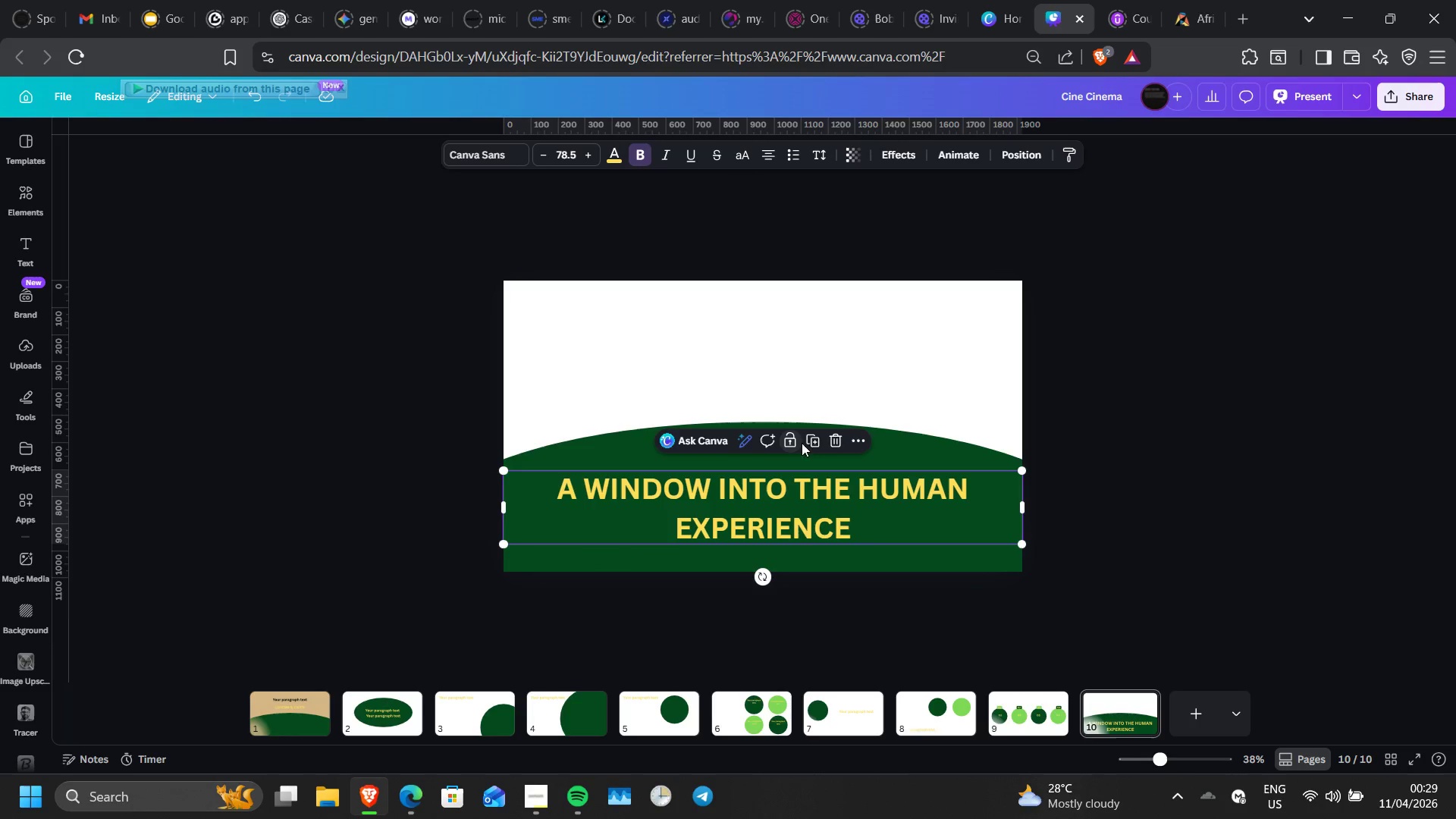 
left_click([805, 443])
 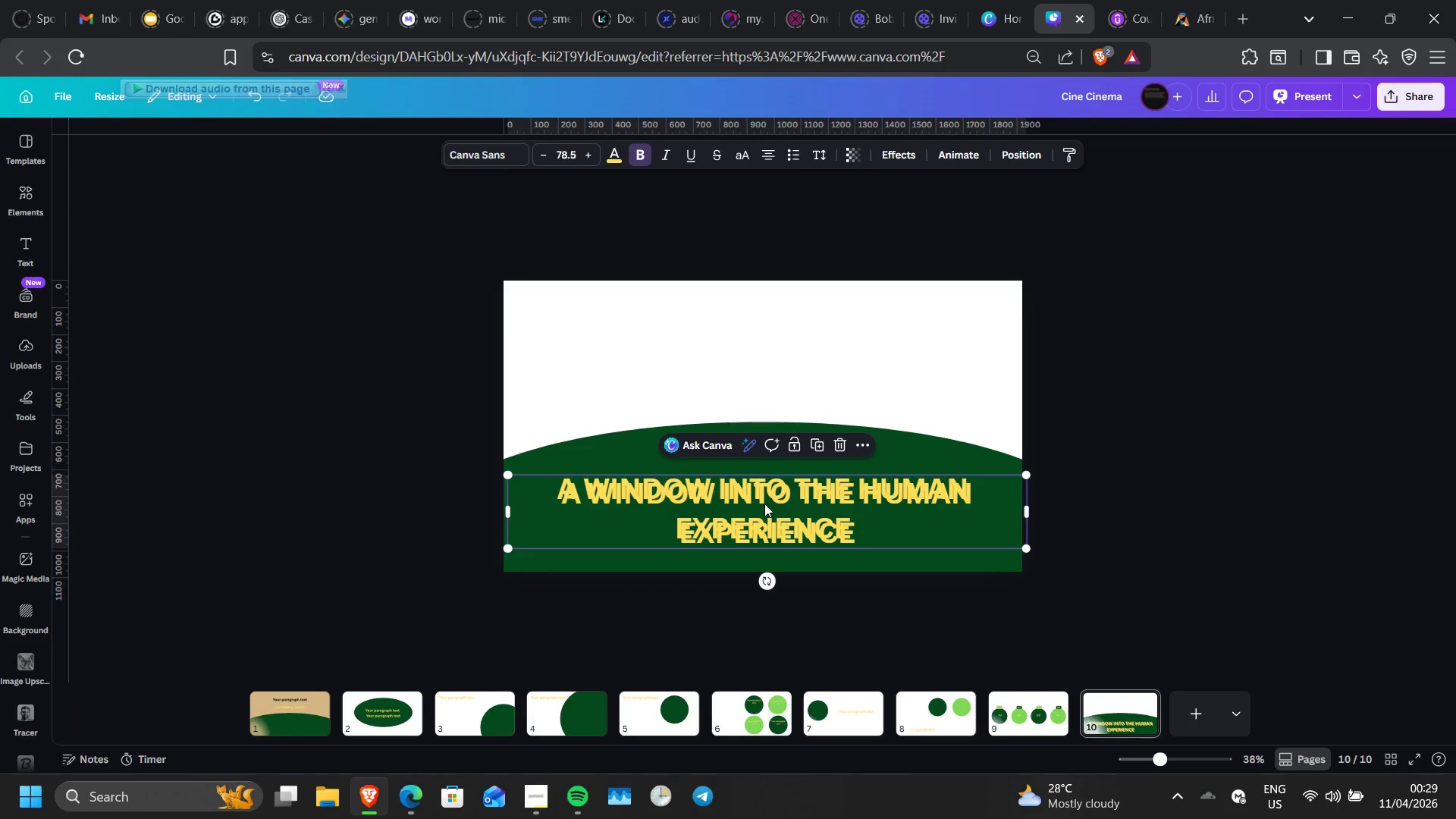 
left_click_drag(start_coordinate=[764, 504], to_coordinate=[733, 336])
 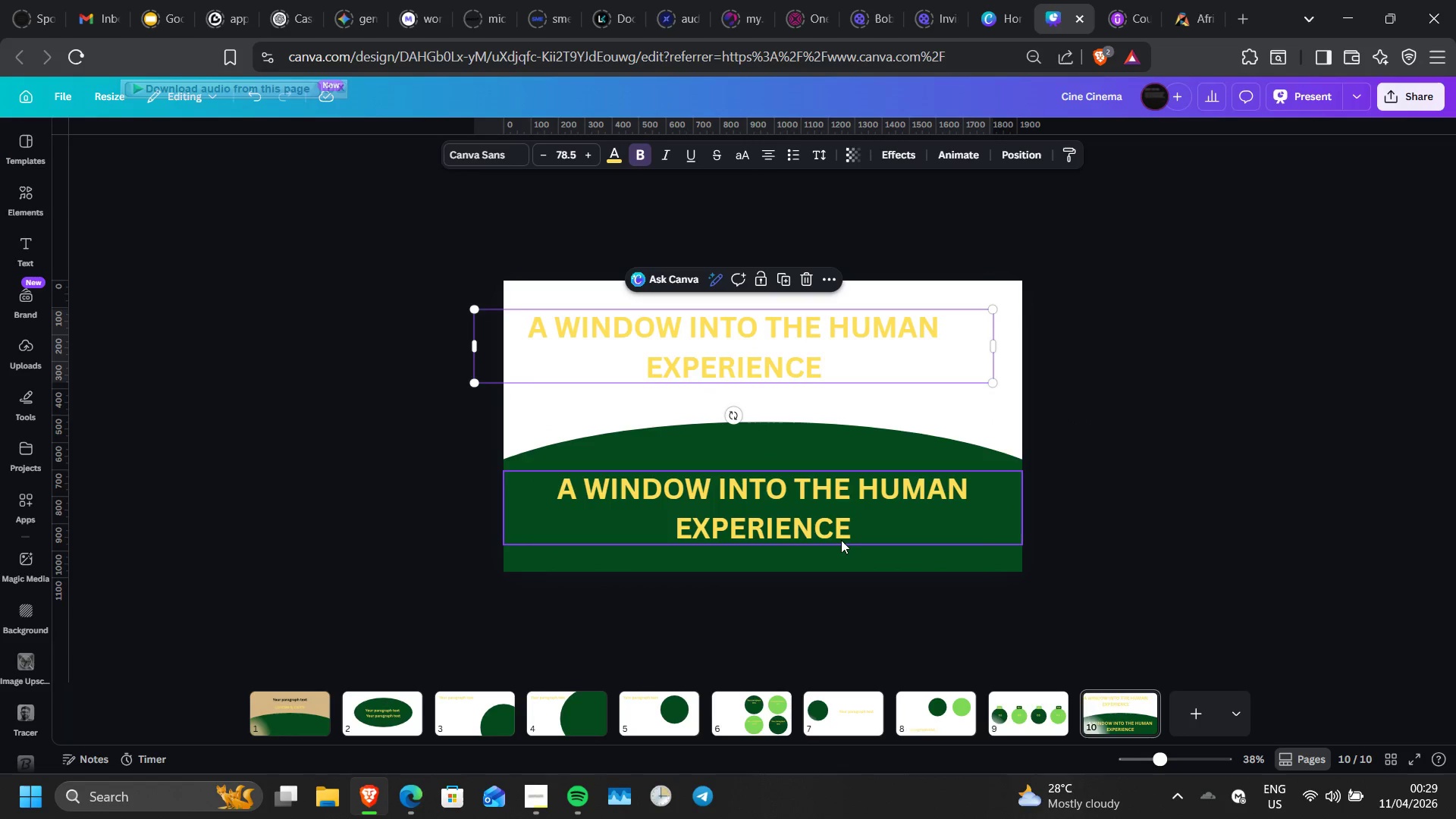 
left_click_drag(start_coordinate=[841, 540], to_coordinate=[839, 450])
 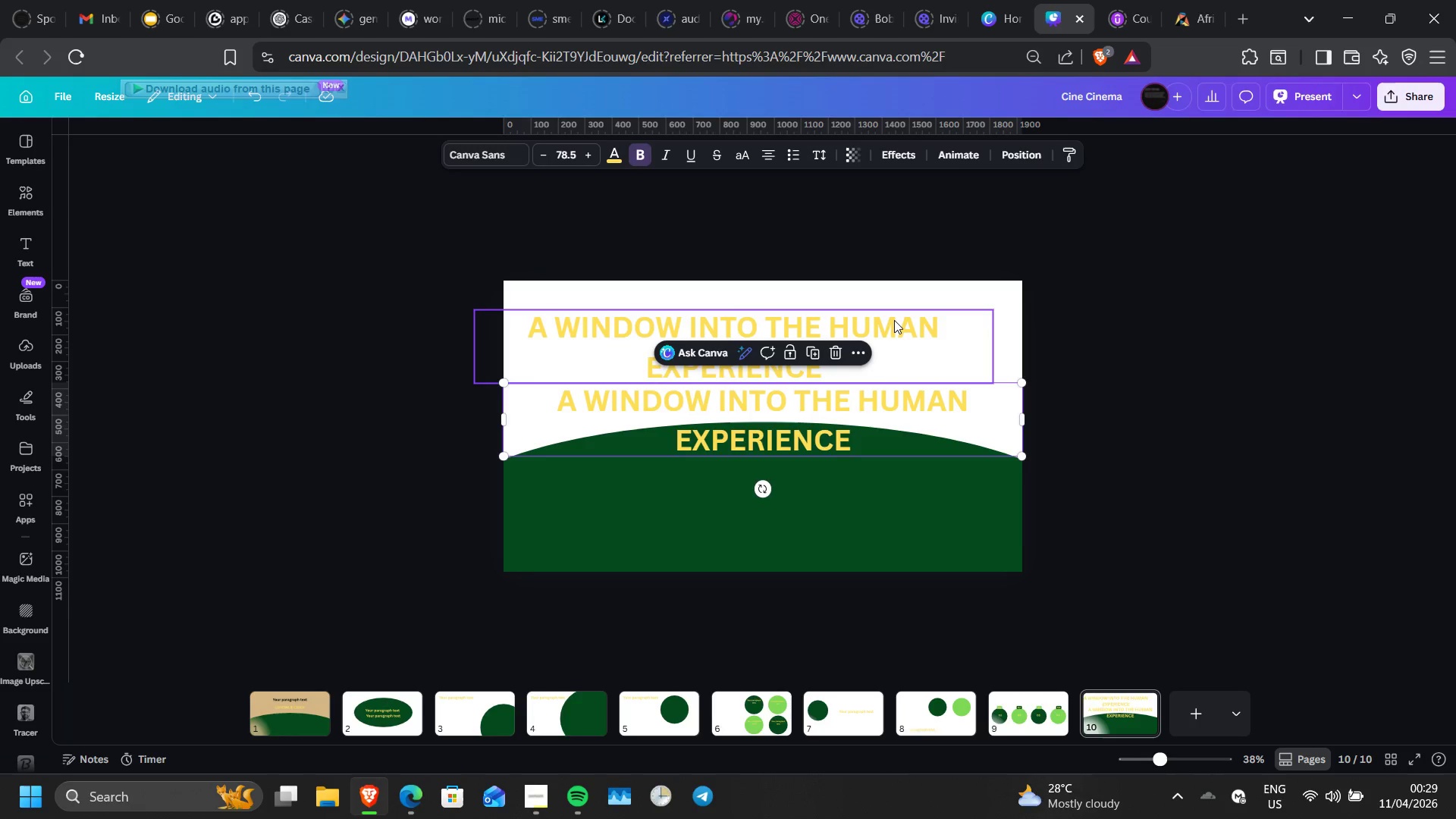 
left_click_drag(start_coordinate=[894, 320], to_coordinate=[927, 506])
 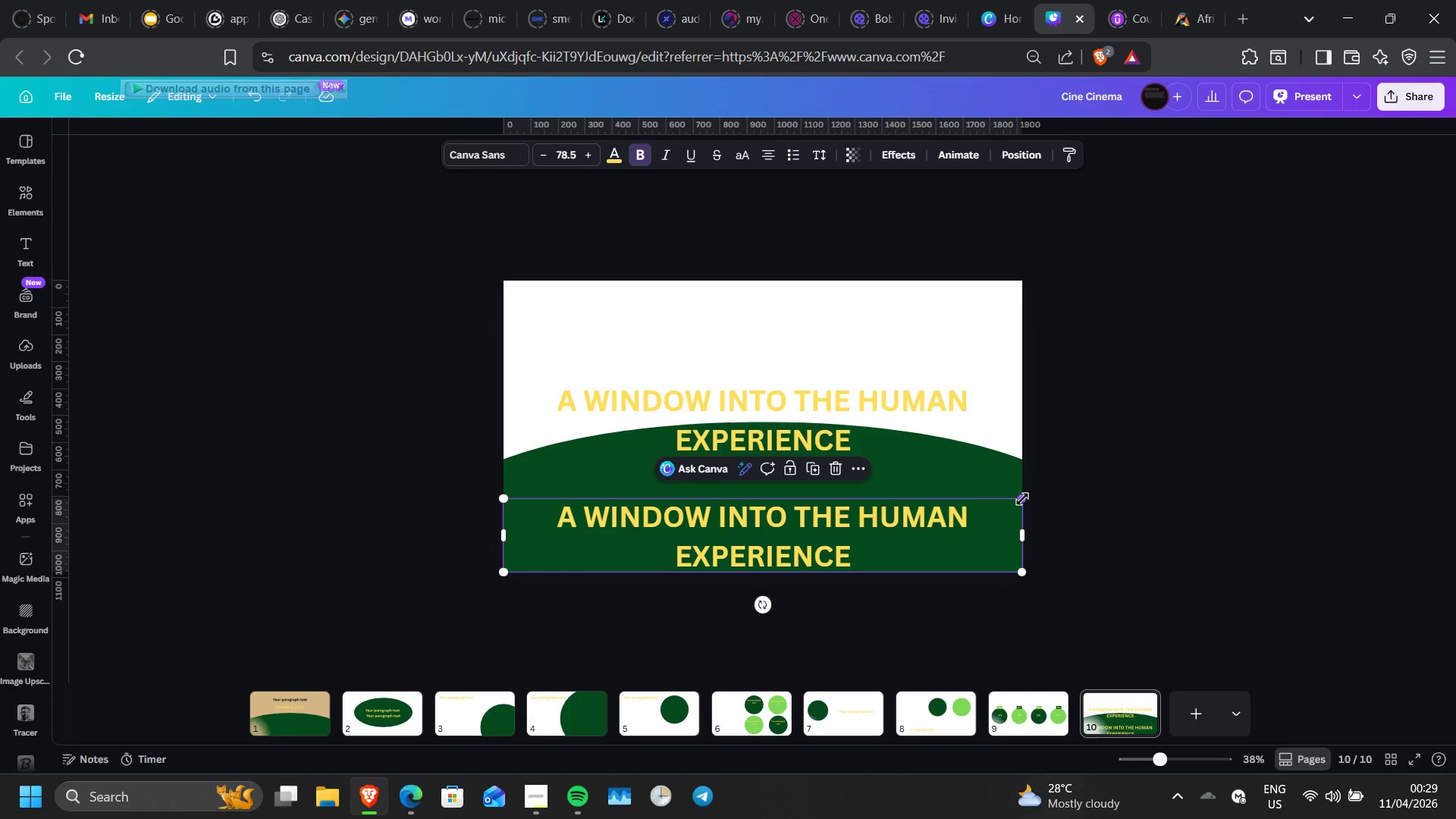 
left_click_drag(start_coordinate=[1020, 500], to_coordinate=[805, 552])
 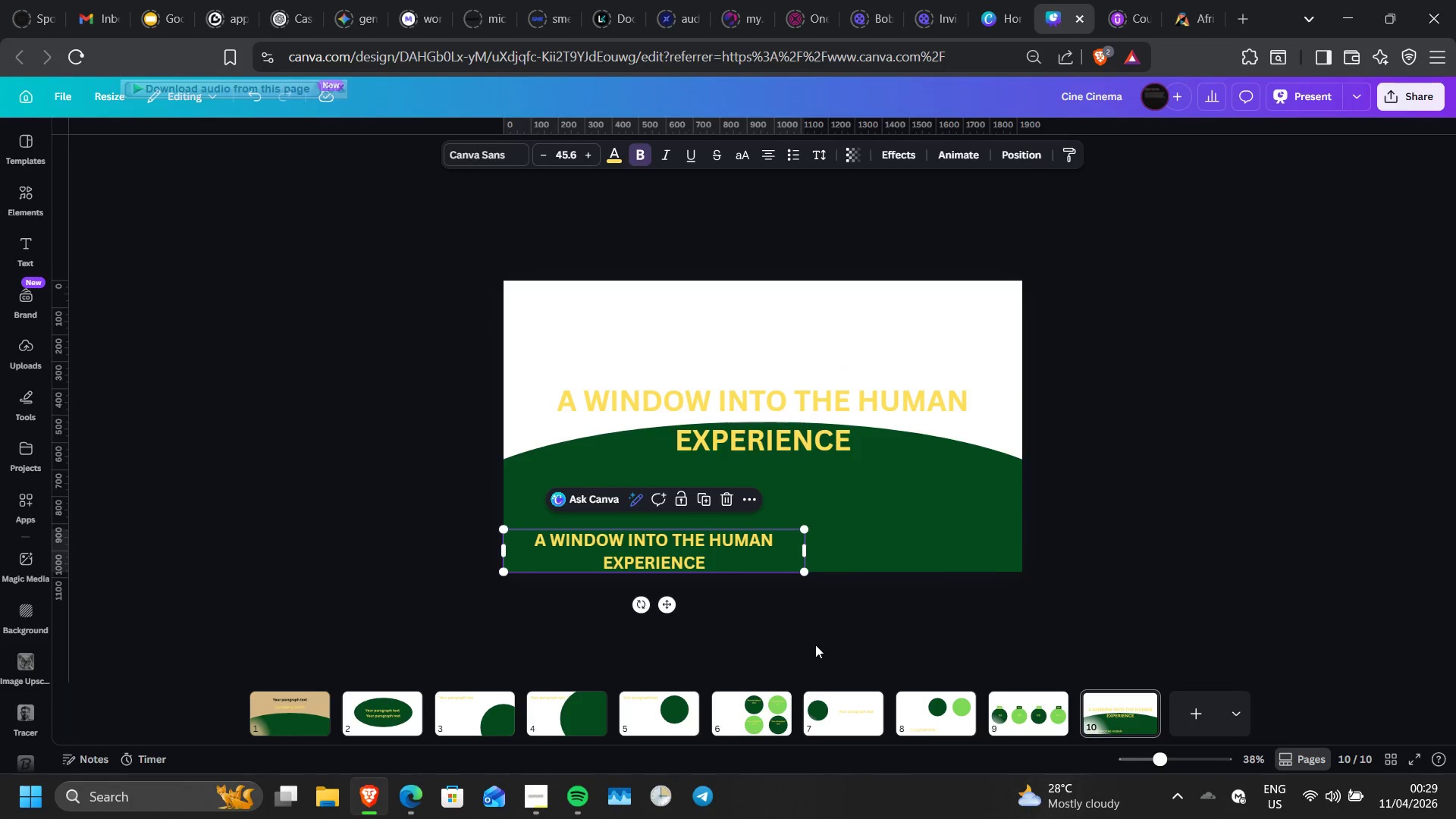 
left_click([815, 645])
 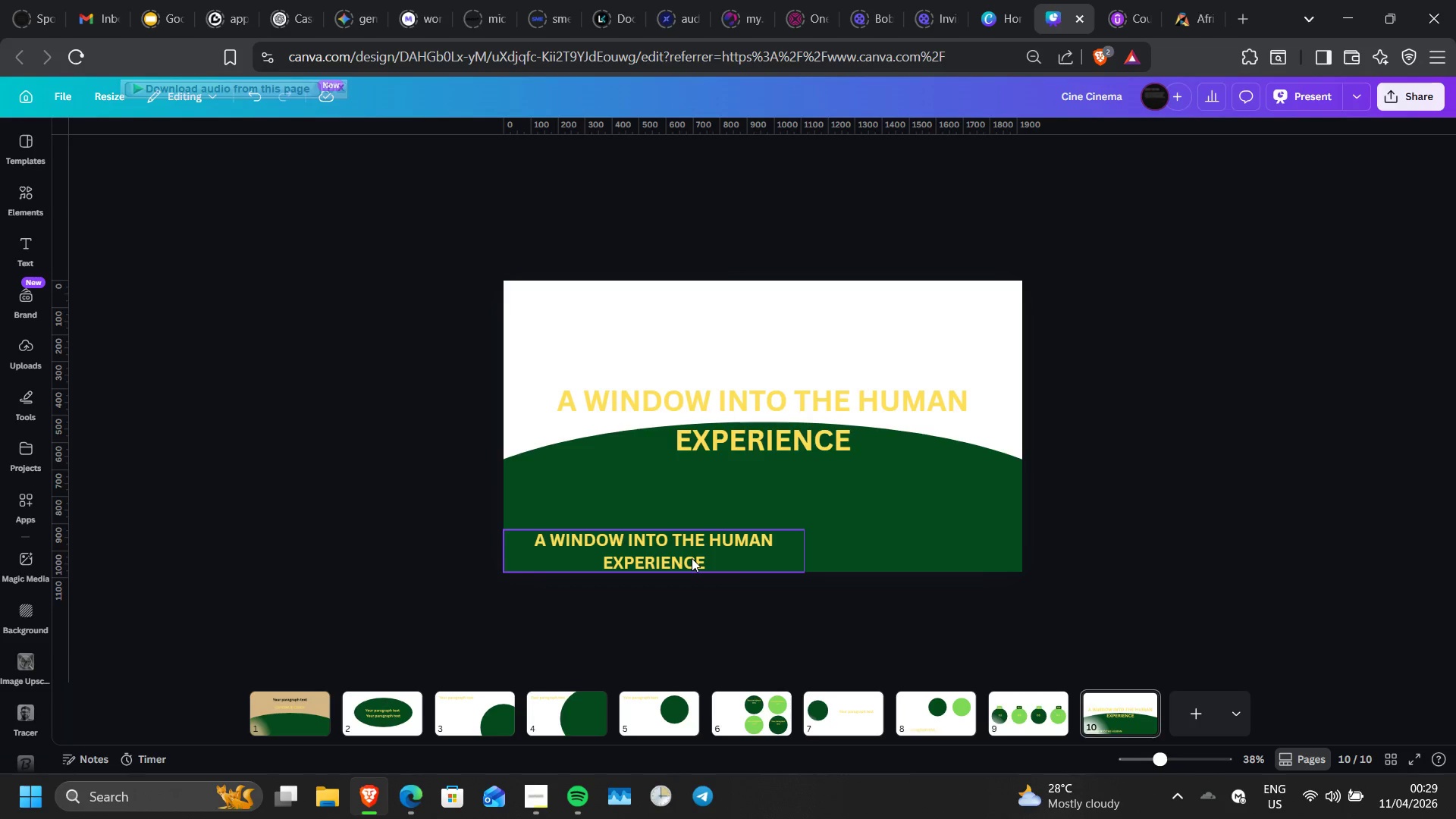 
left_click_drag(start_coordinate=[692, 558], to_coordinate=[798, 525])
 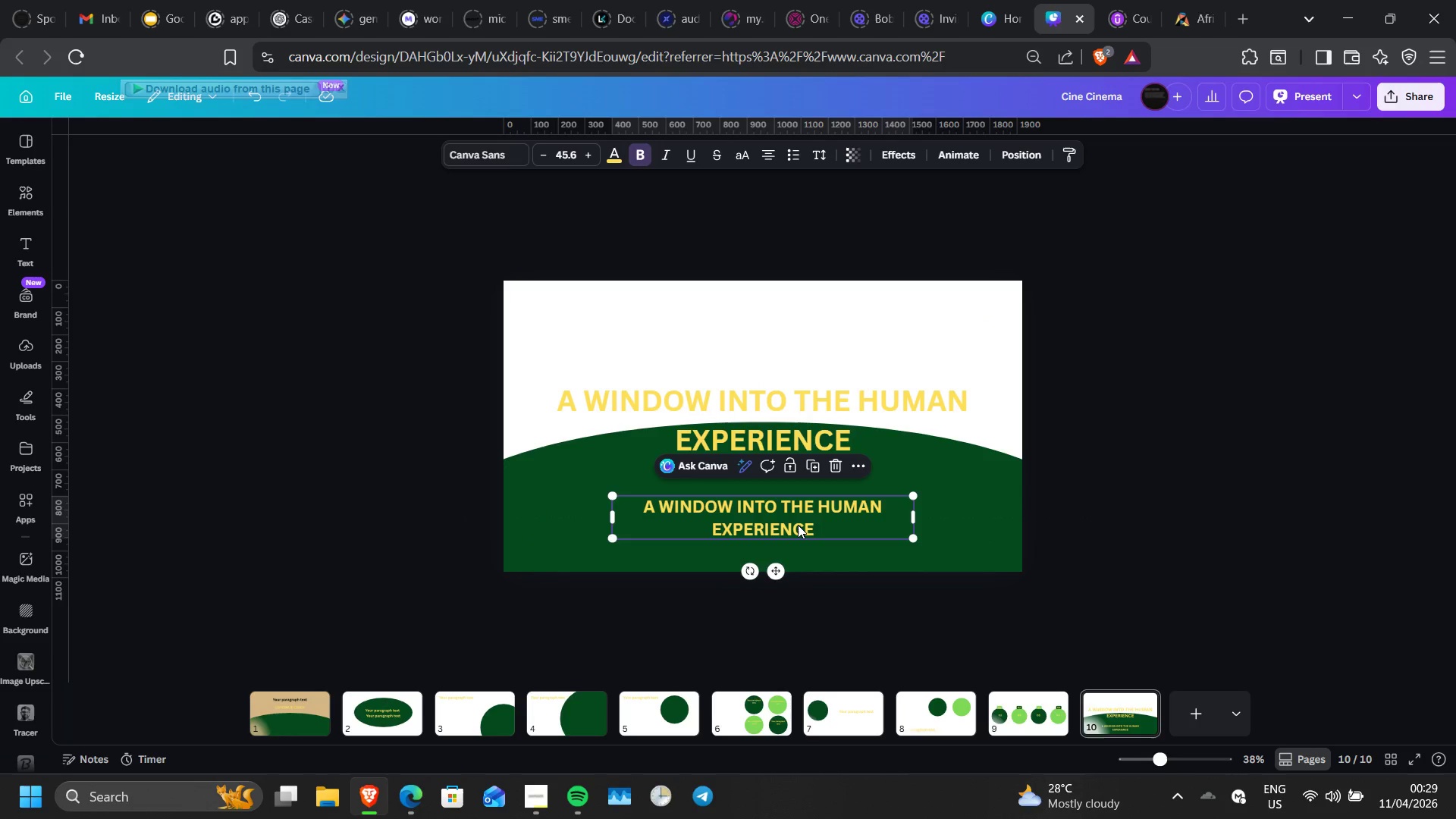 
double_click([798, 525])
 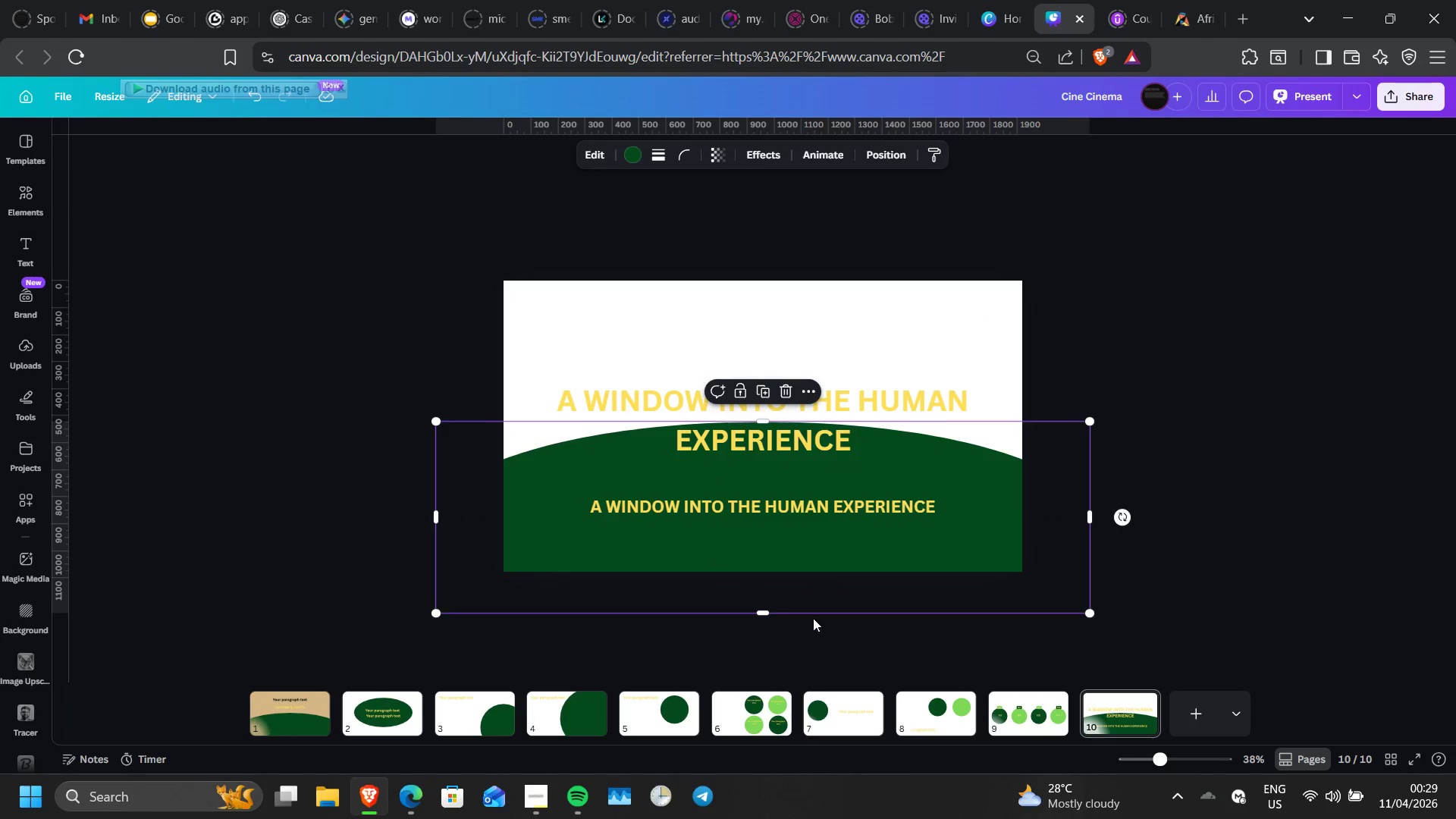 
left_click([812, 678])
 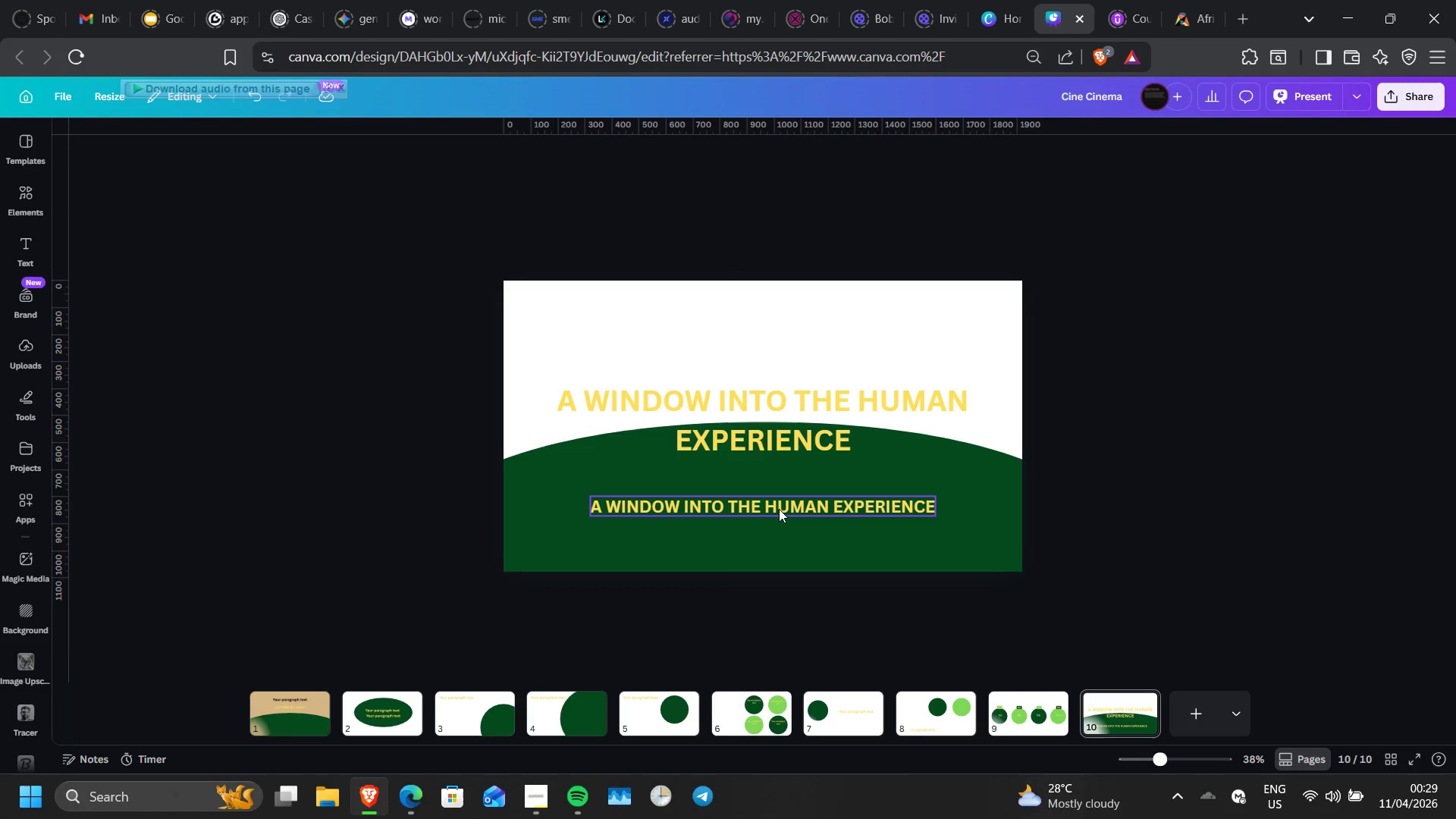 
double_click([779, 509])
 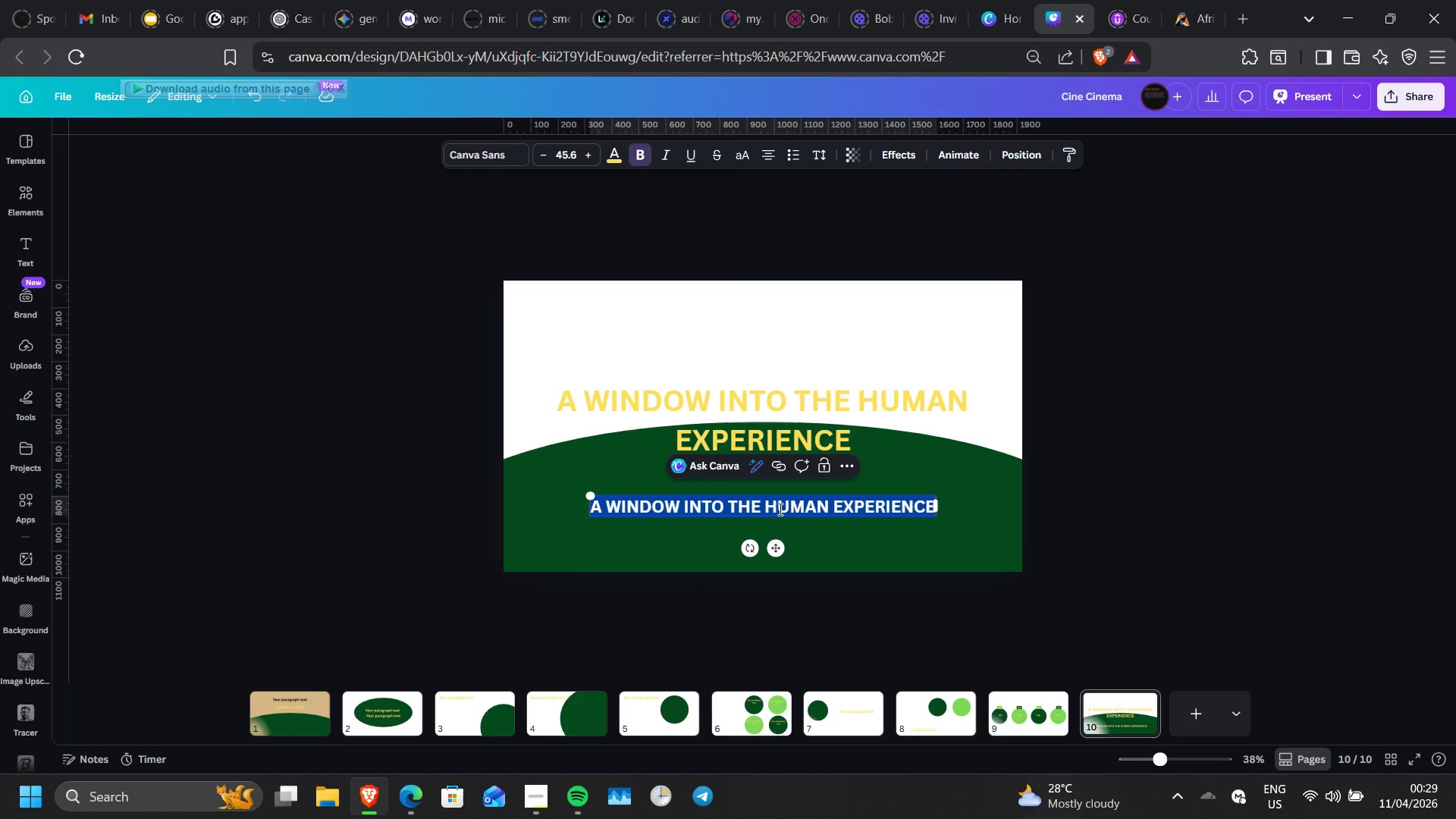 
triple_click([779, 509])
 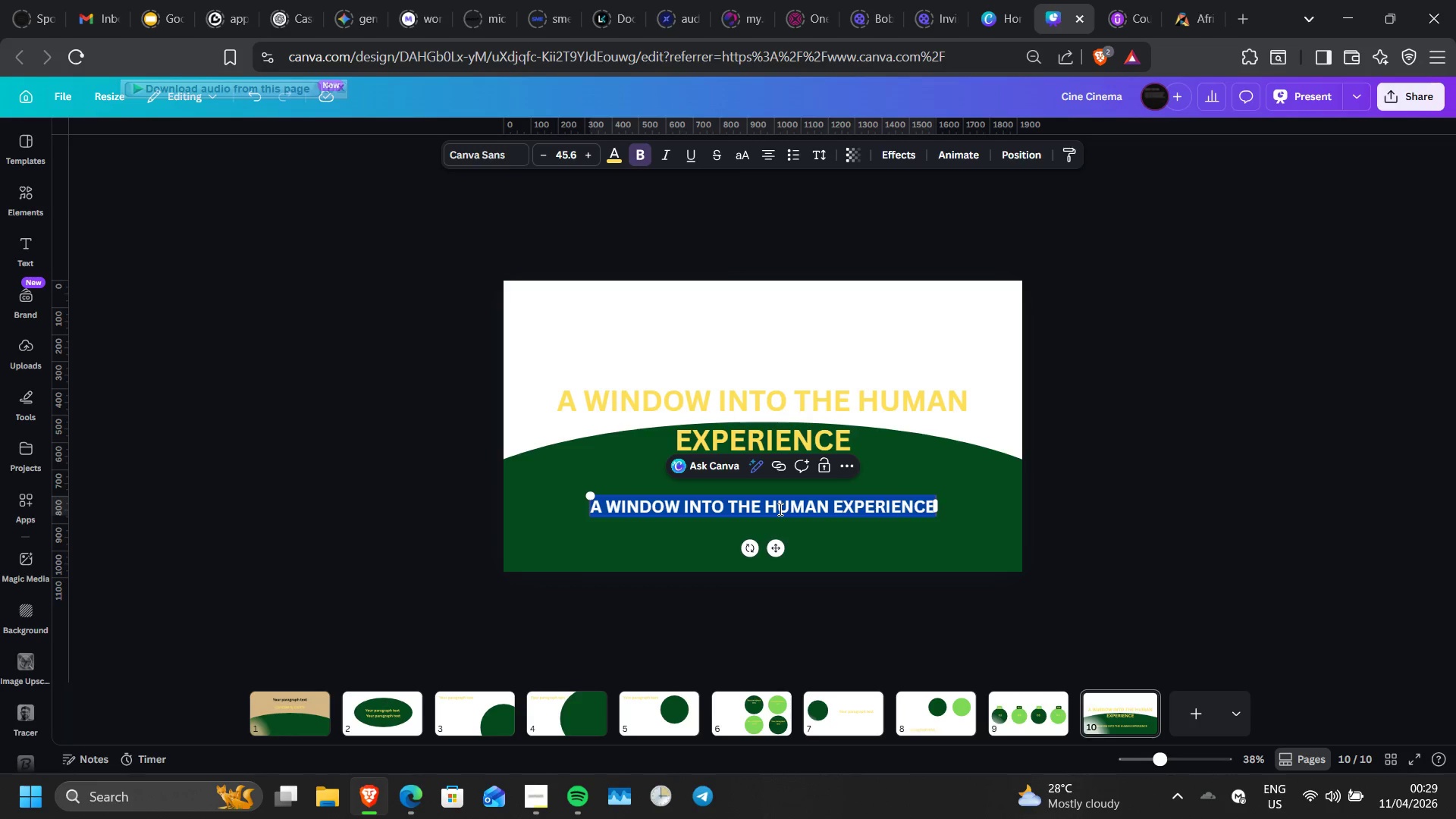 
type(THANK TOU)
key(Backspace)
key(Backspace)
key(Backspace)
type(YOU)
 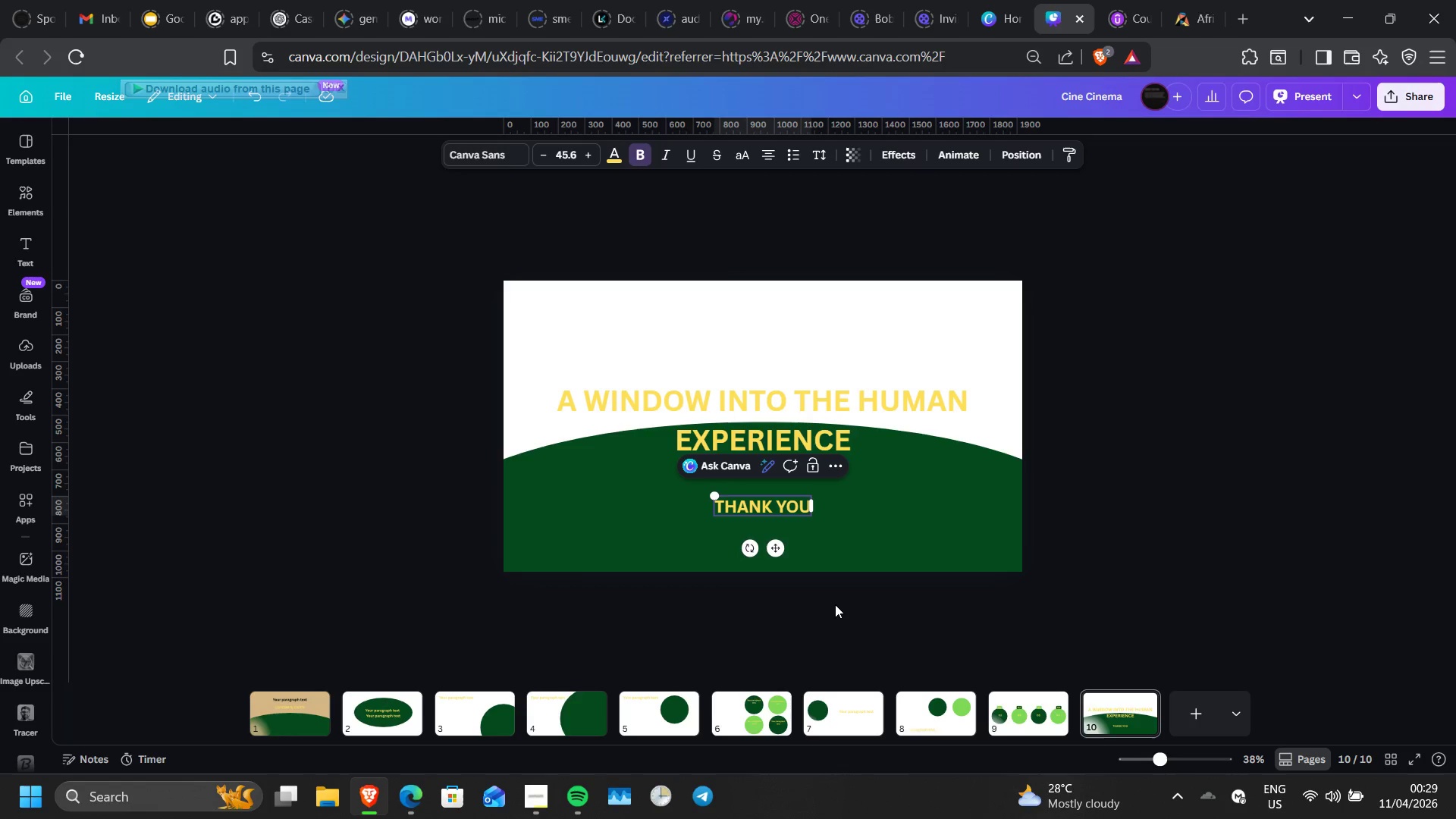 
left_click([835, 604])
 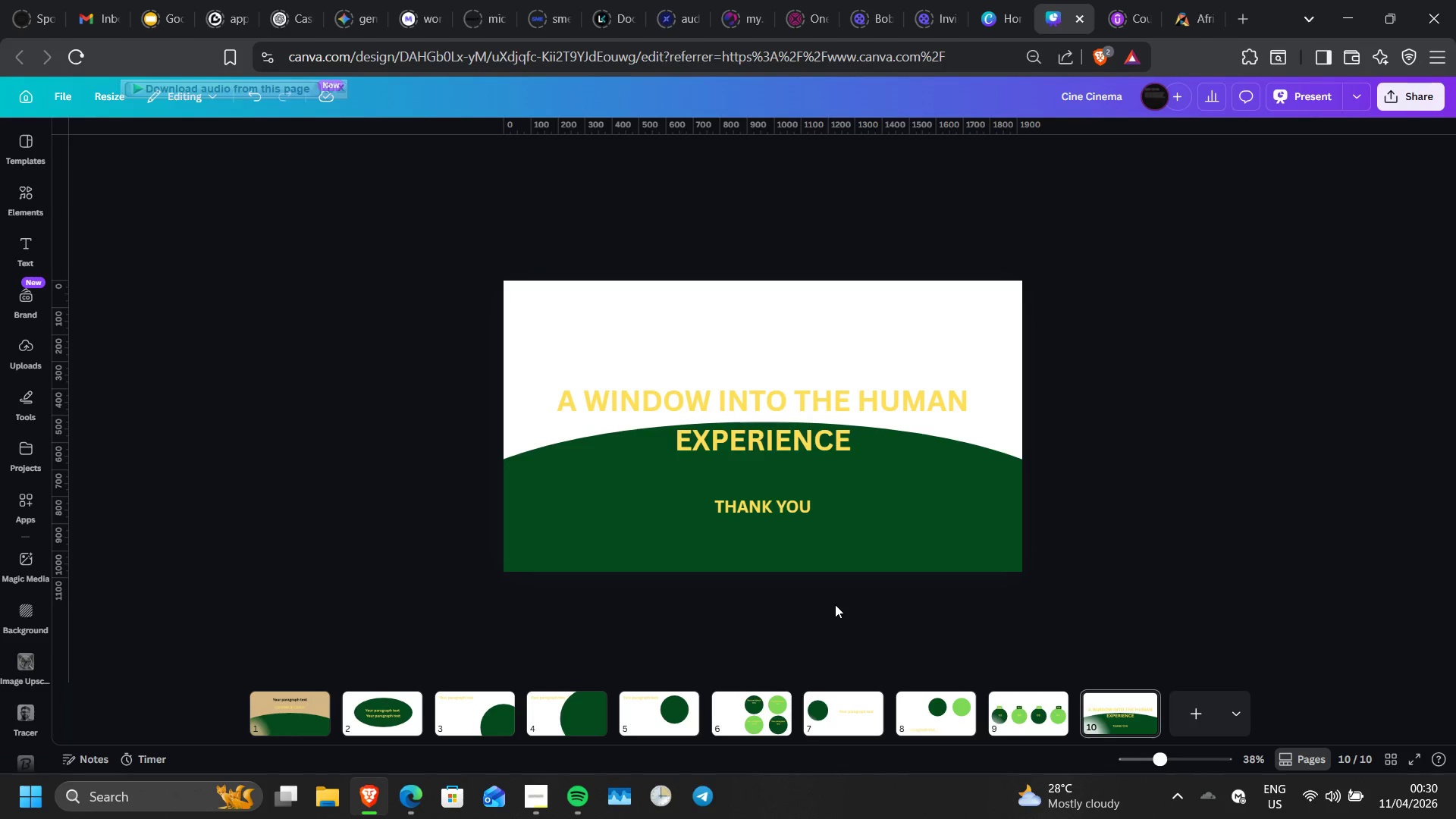 
wait(12.05)
 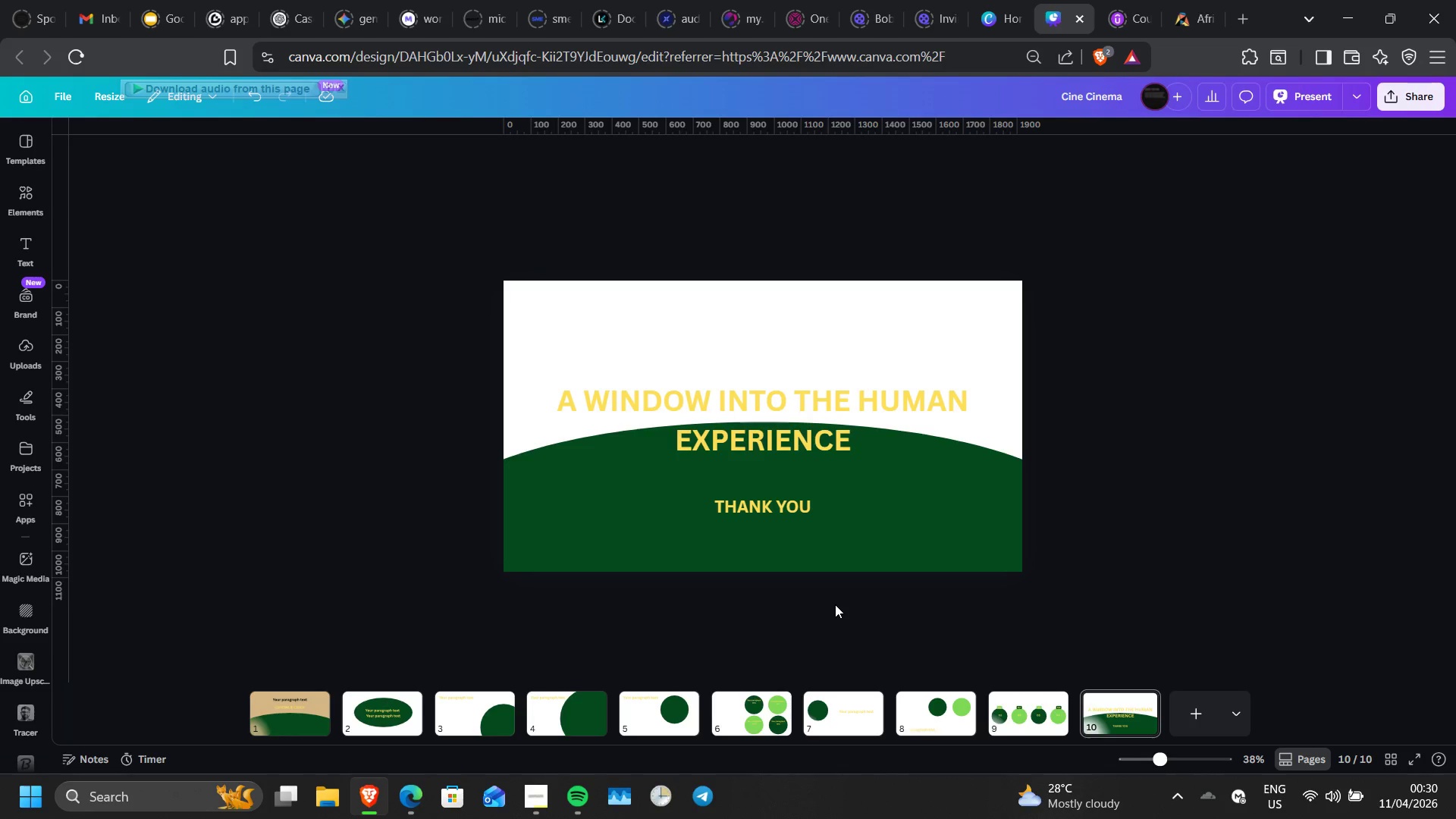 
left_click([297, 723])
 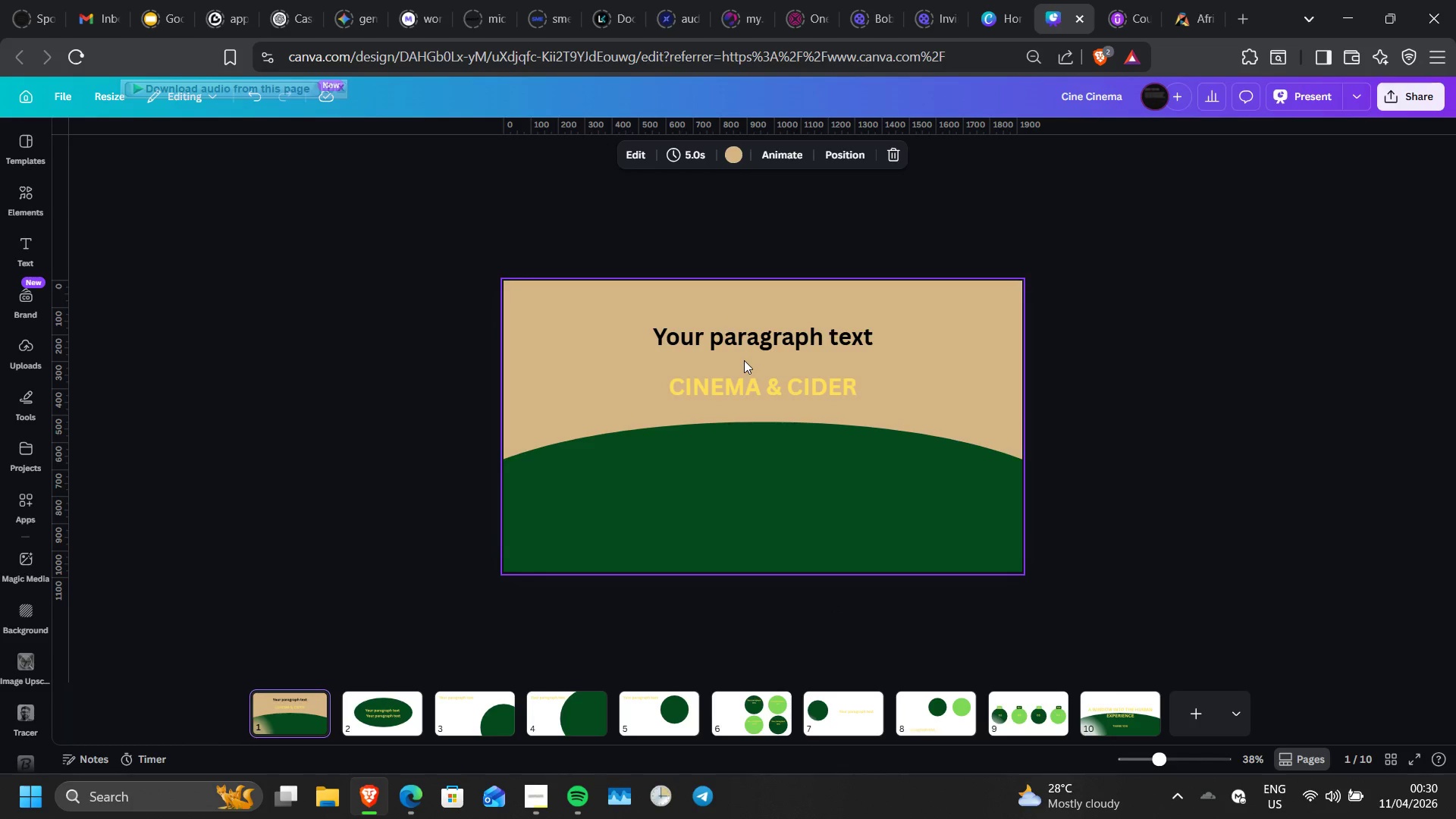 
wait(8.19)
 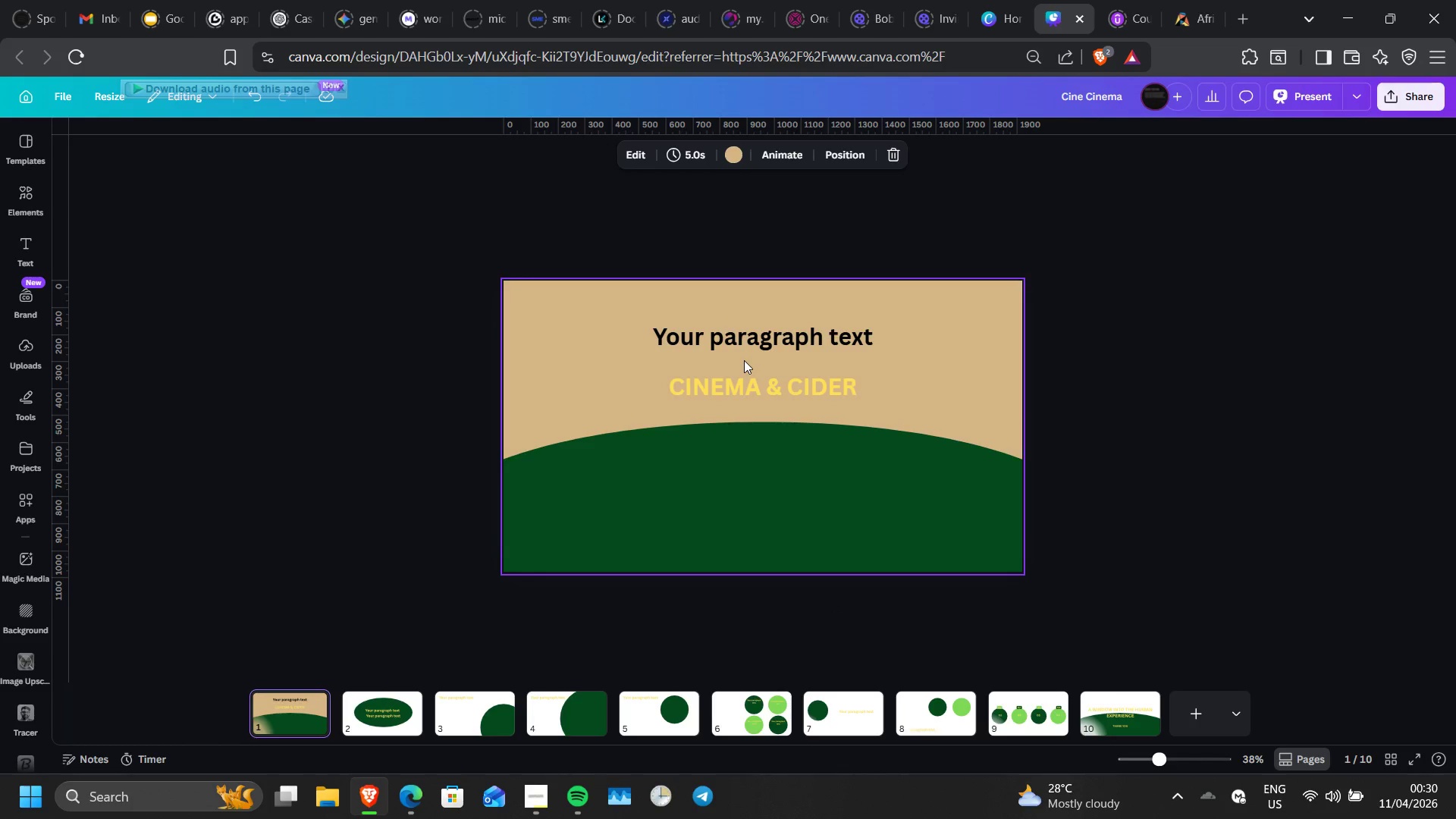 
left_click([824, 338])
 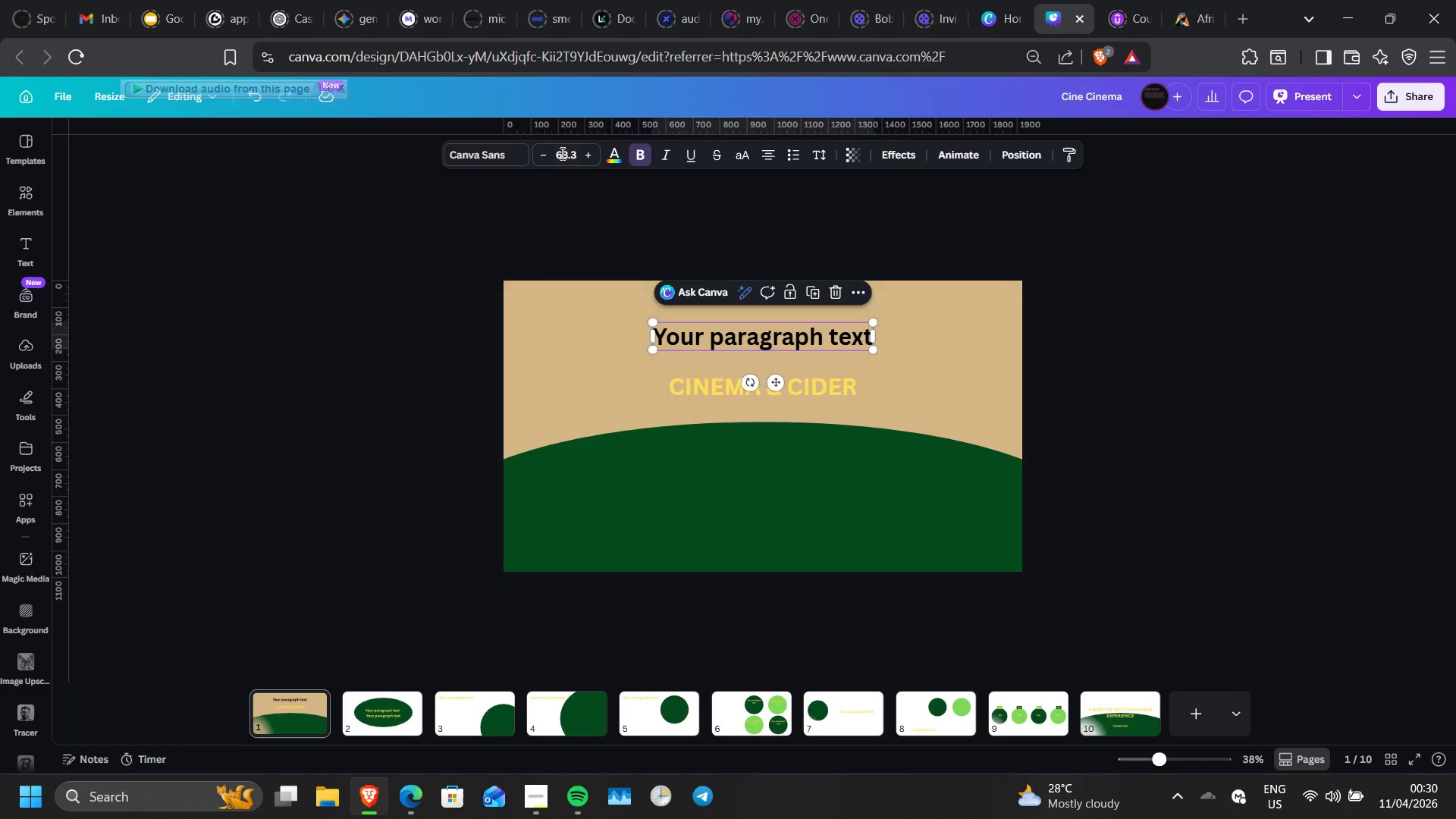 
left_click([561, 153])
 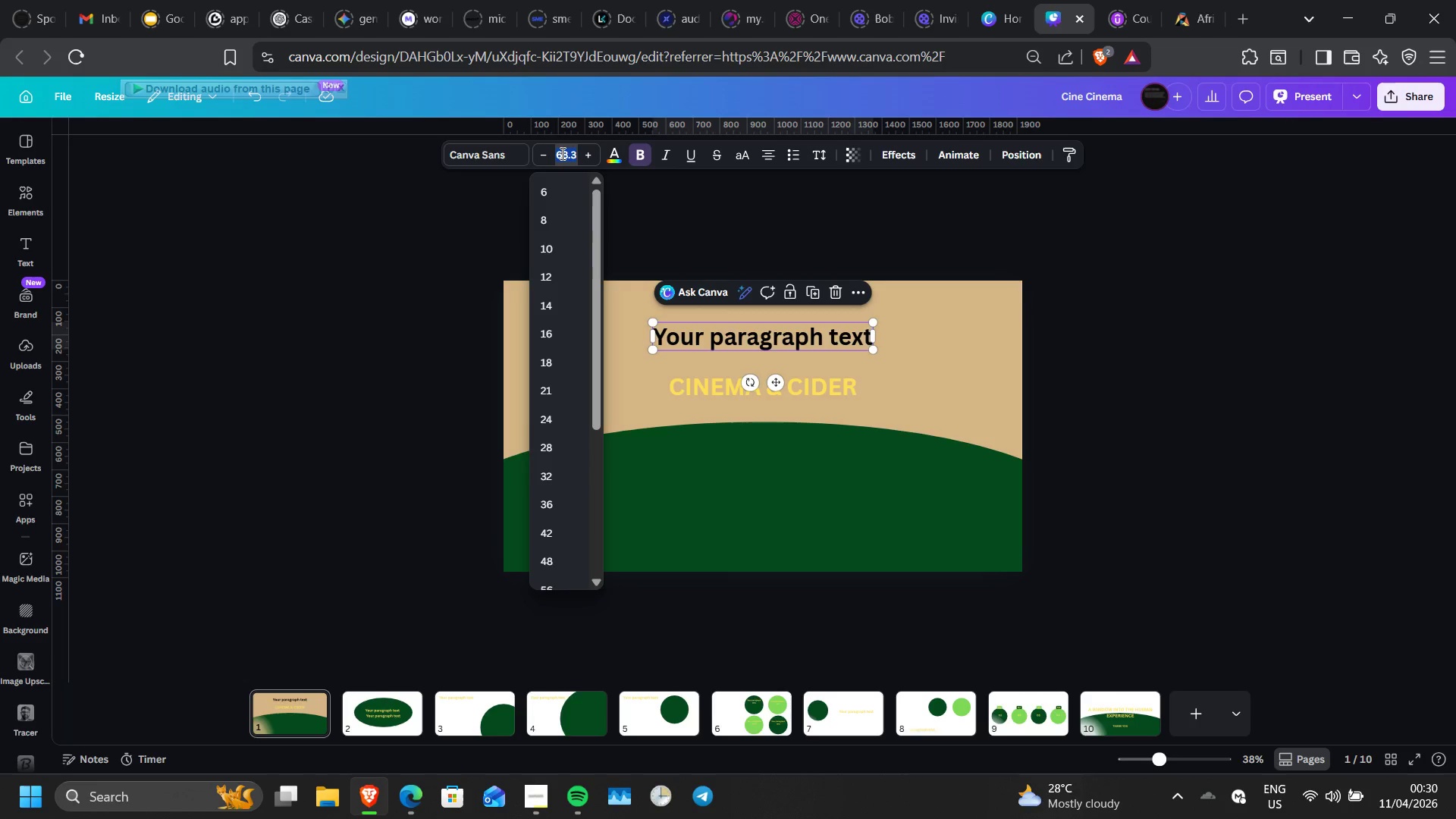 
type(363)
 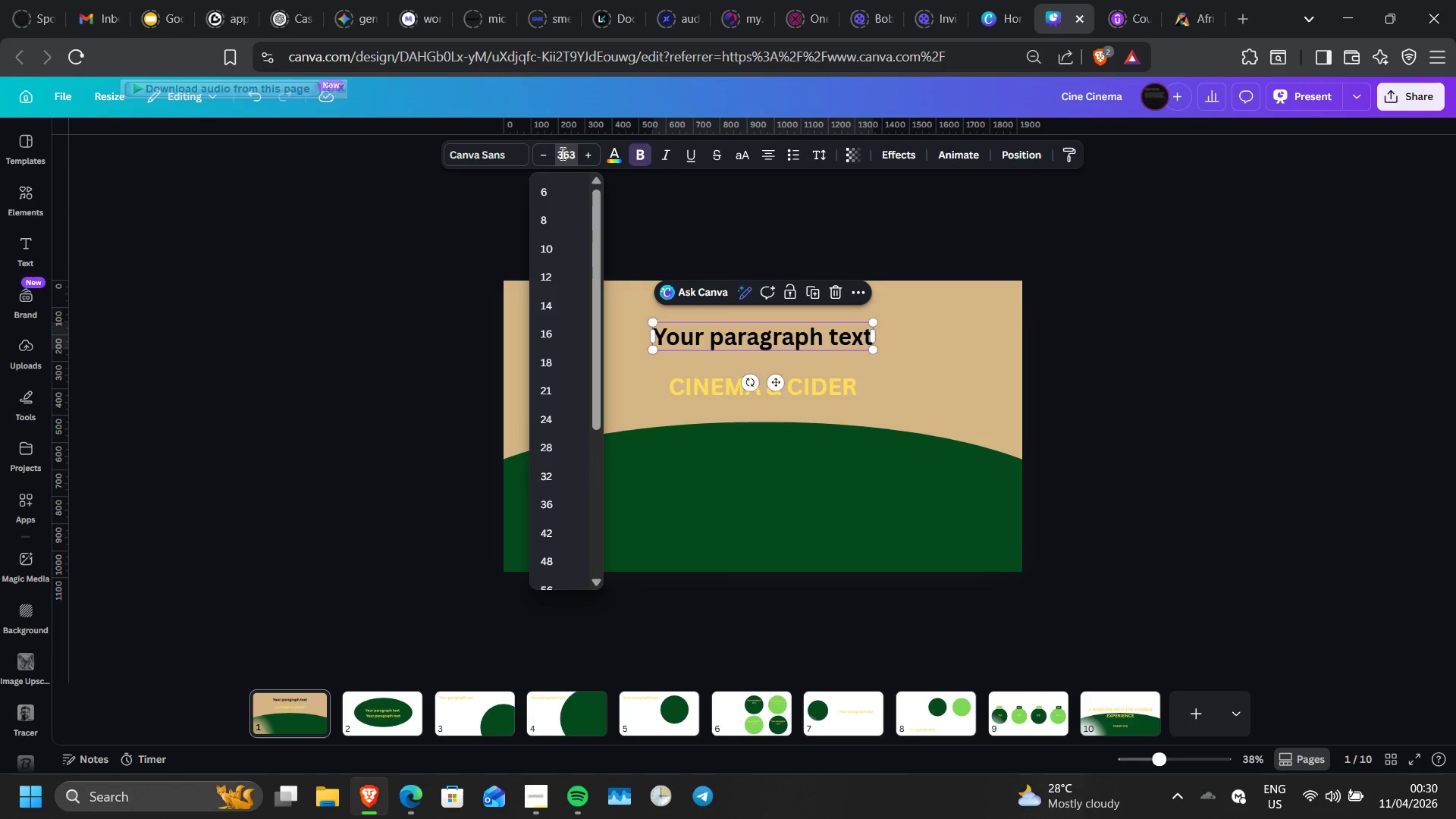 
key(Enter)
 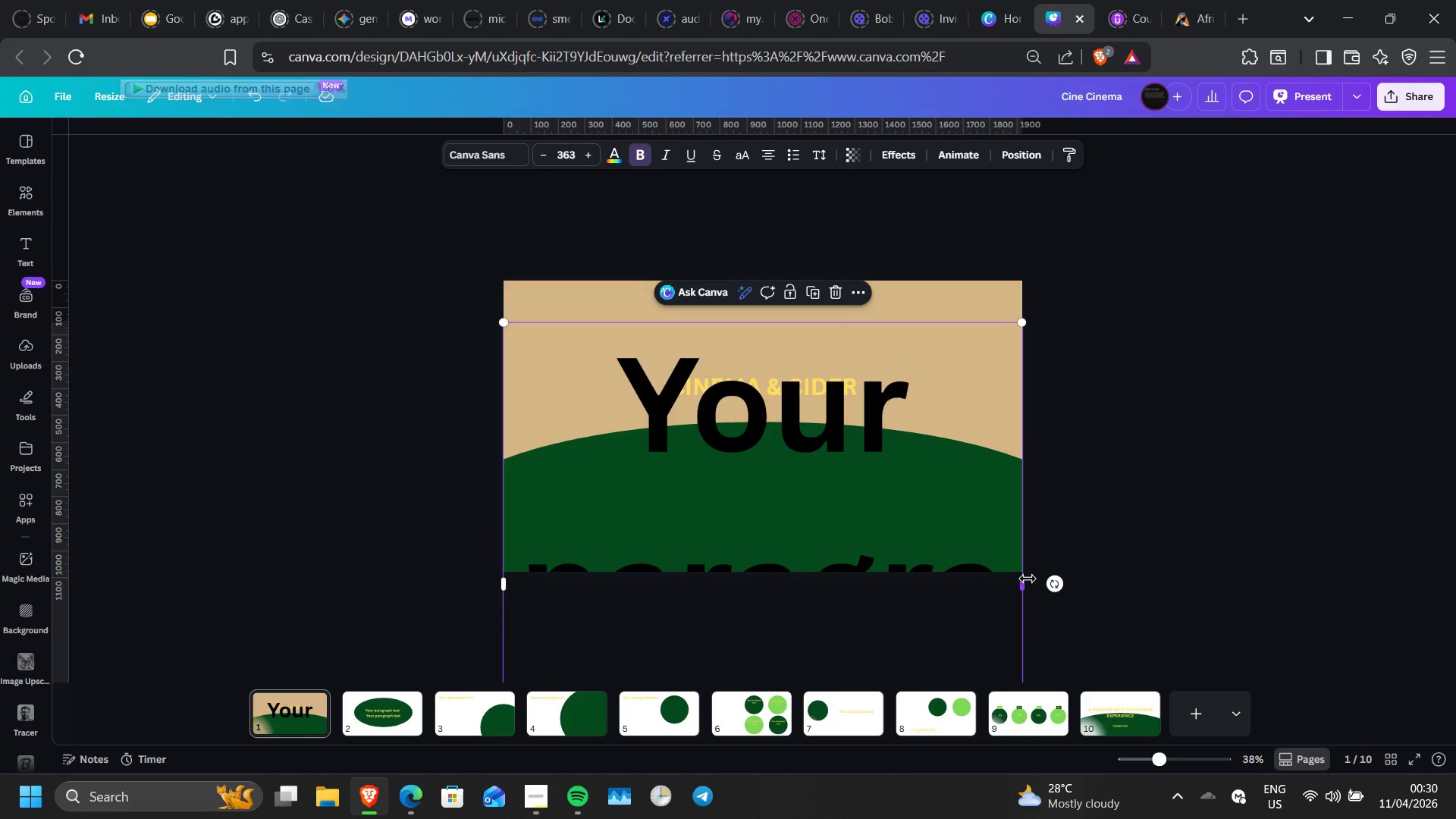 
left_click_drag(start_coordinate=[1026, 579], to_coordinate=[1455, 456])
 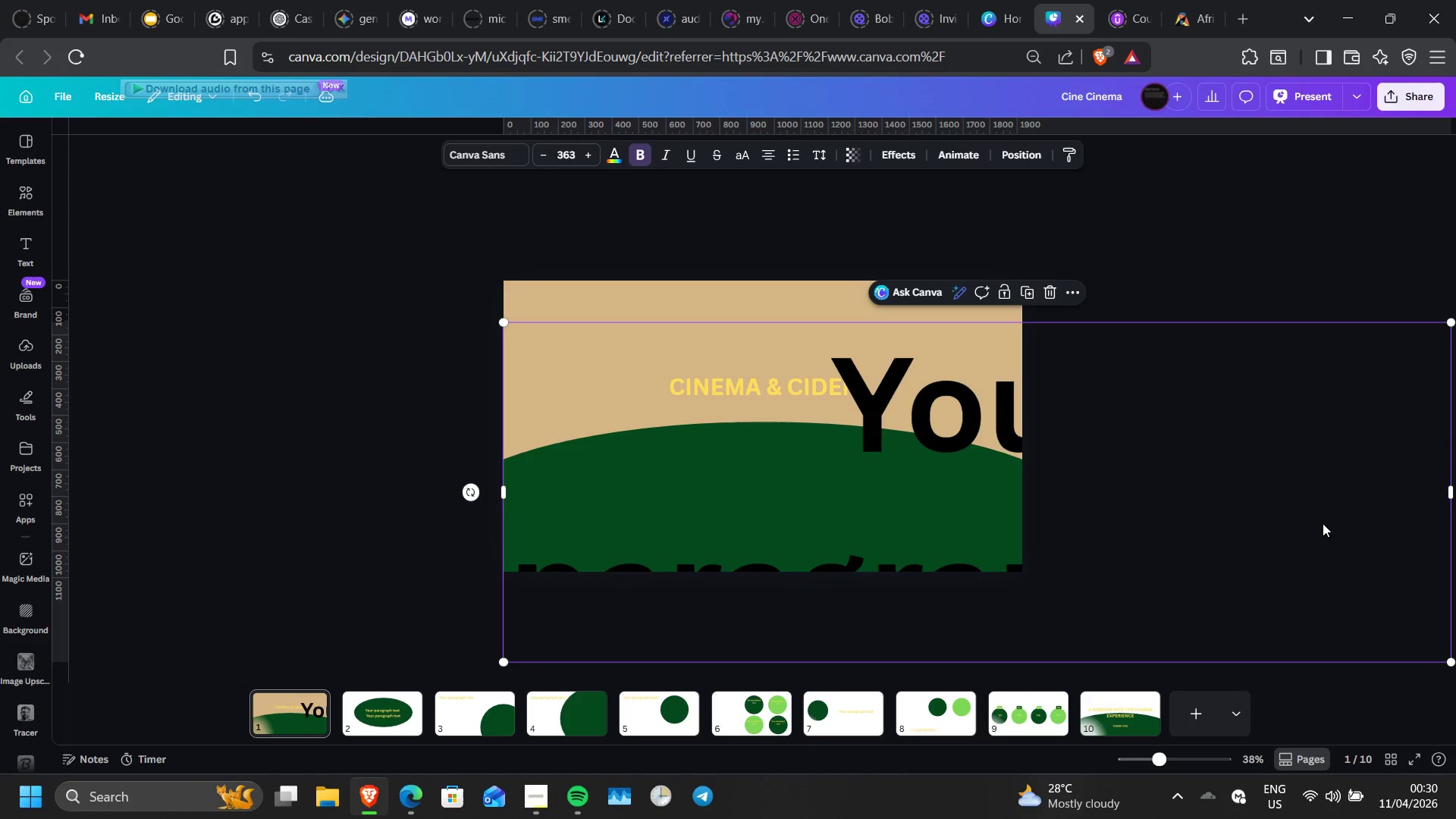 
left_click_drag(start_coordinate=[1323, 523], to_coordinate=[1097, 391])
 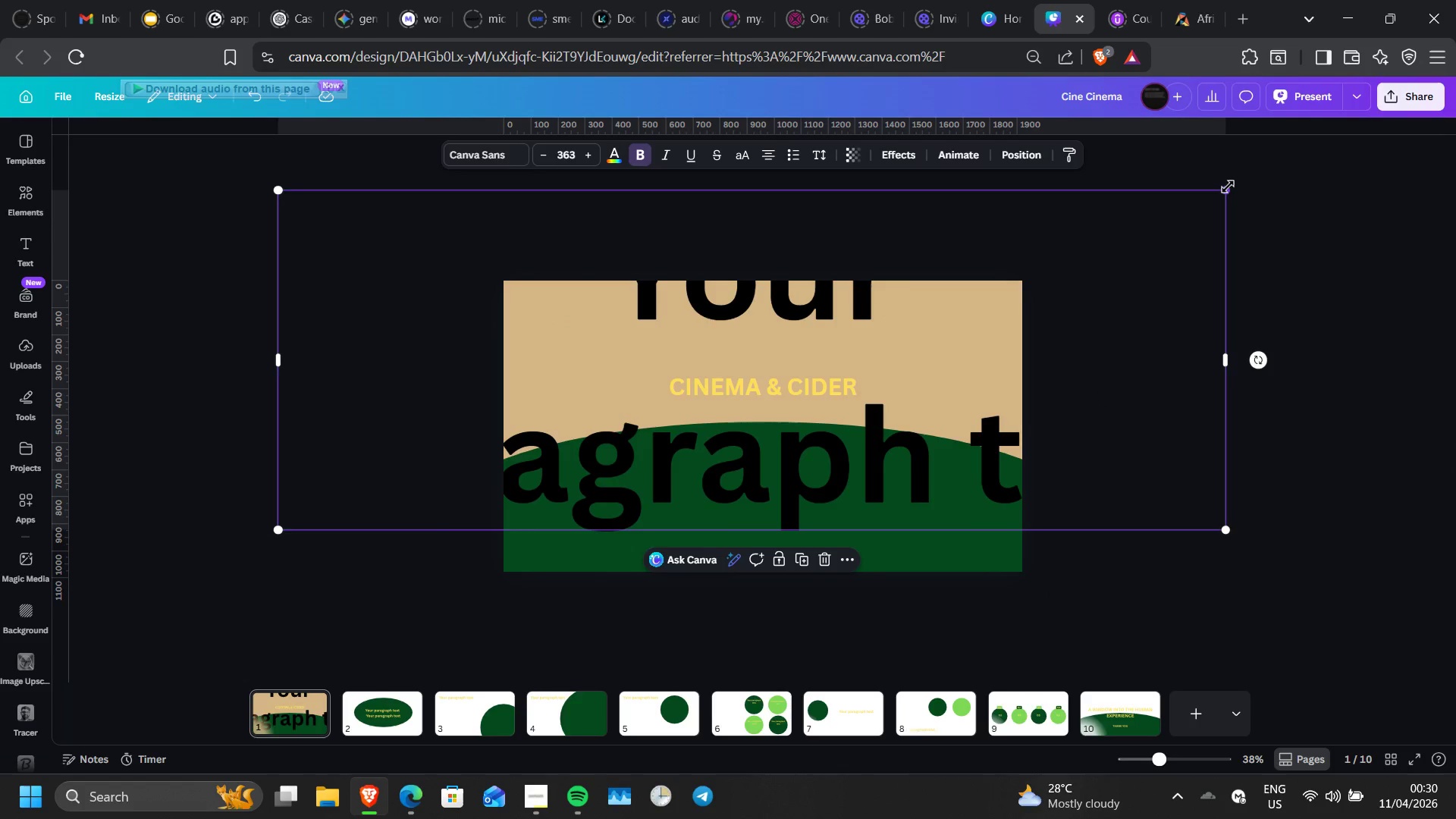 
left_click_drag(start_coordinate=[1228, 187], to_coordinate=[1033, 328])
 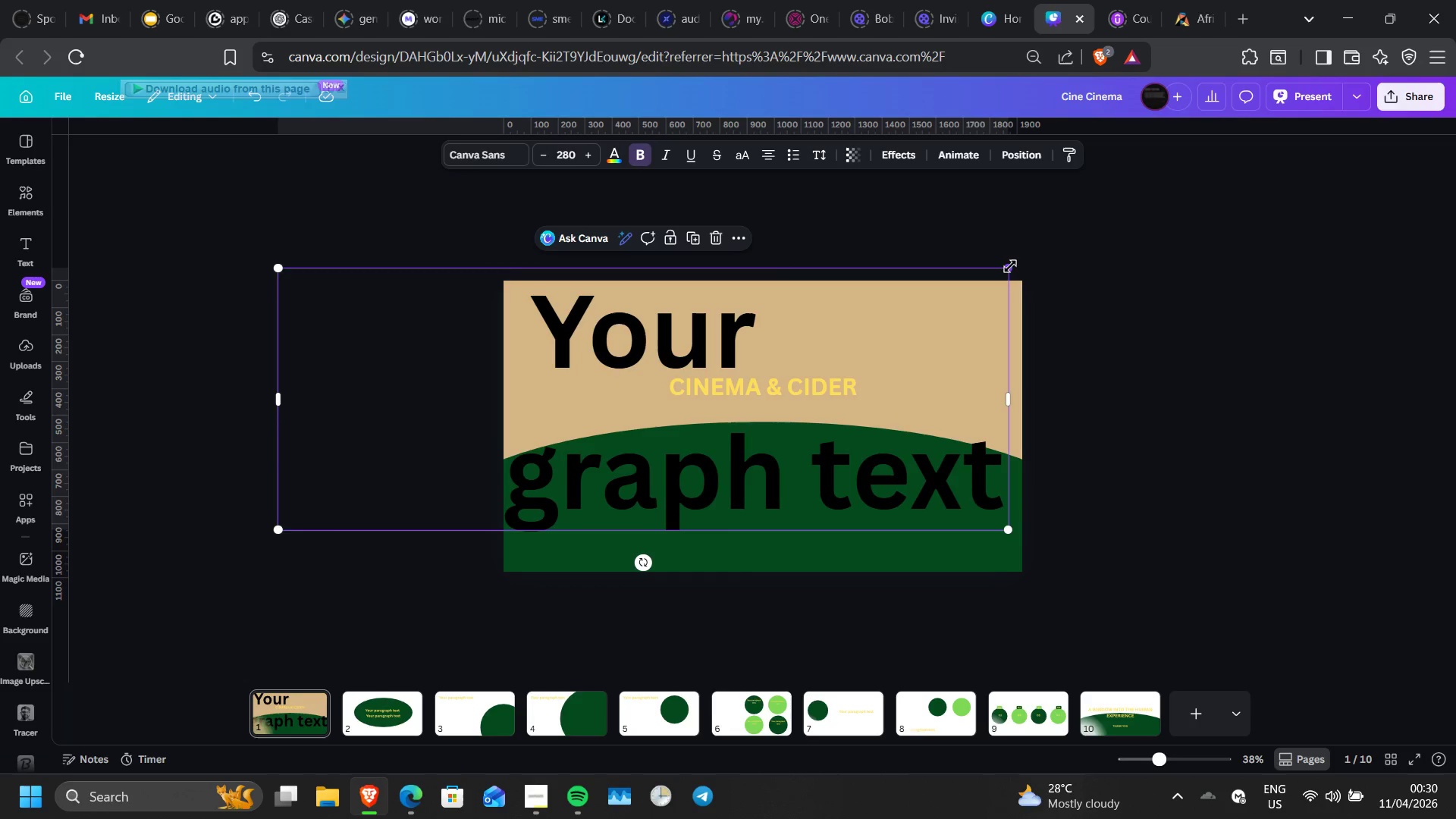 
left_click_drag(start_coordinate=[1010, 266], to_coordinate=[1139, 291])
 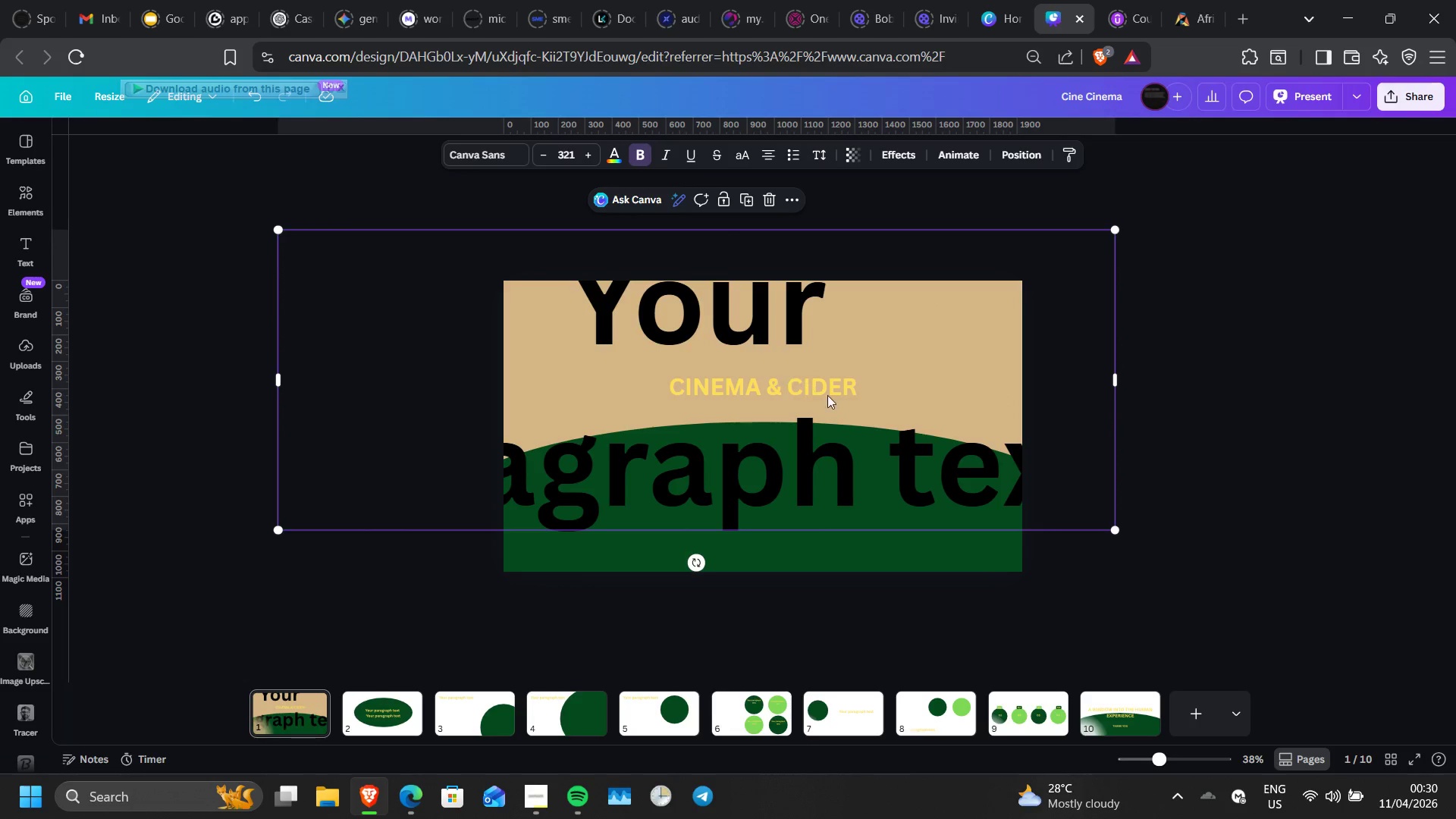 
left_click_drag(start_coordinate=[837, 438], to_coordinate=[896, 447])
 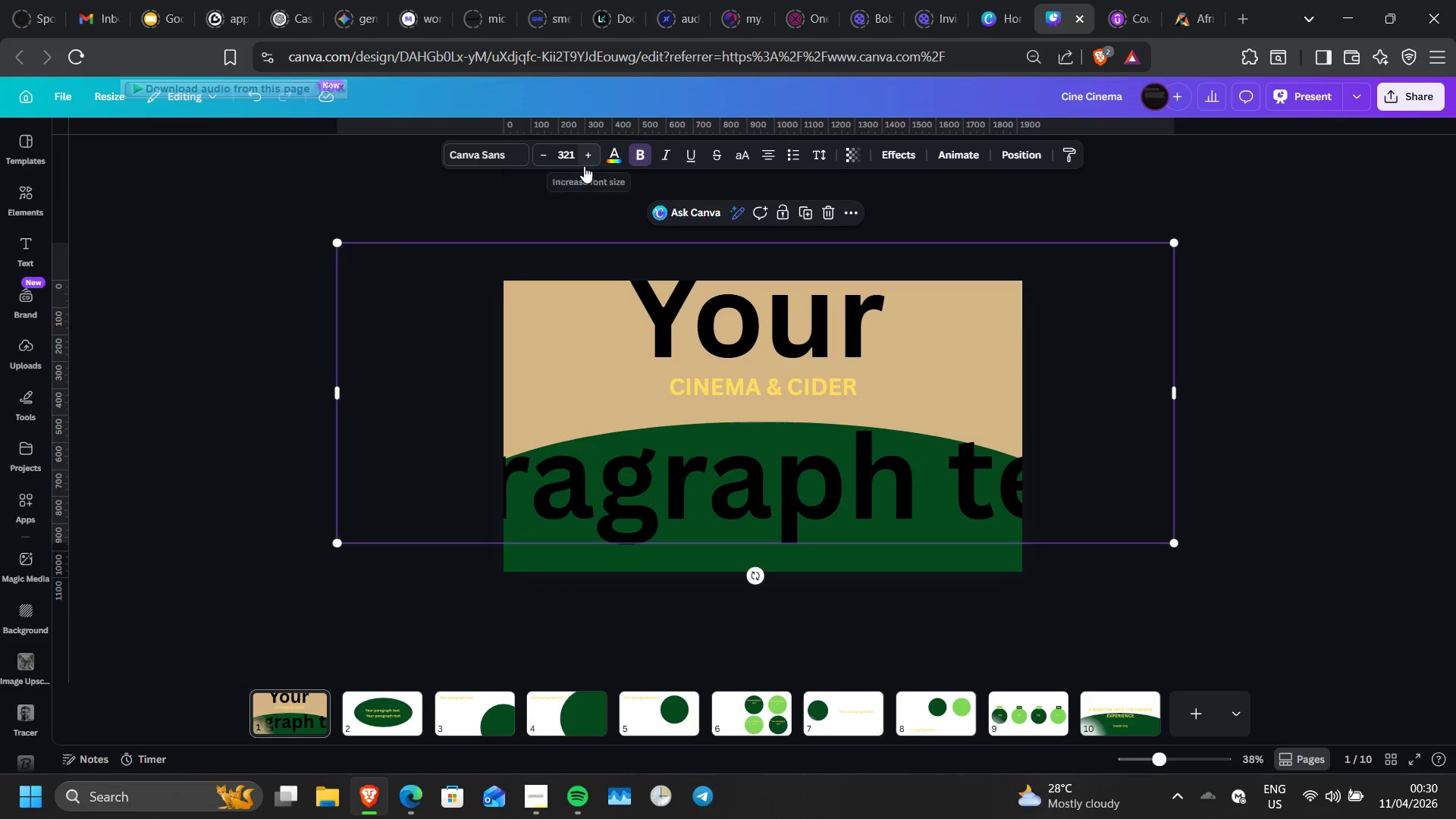 
left_click([566, 155])
 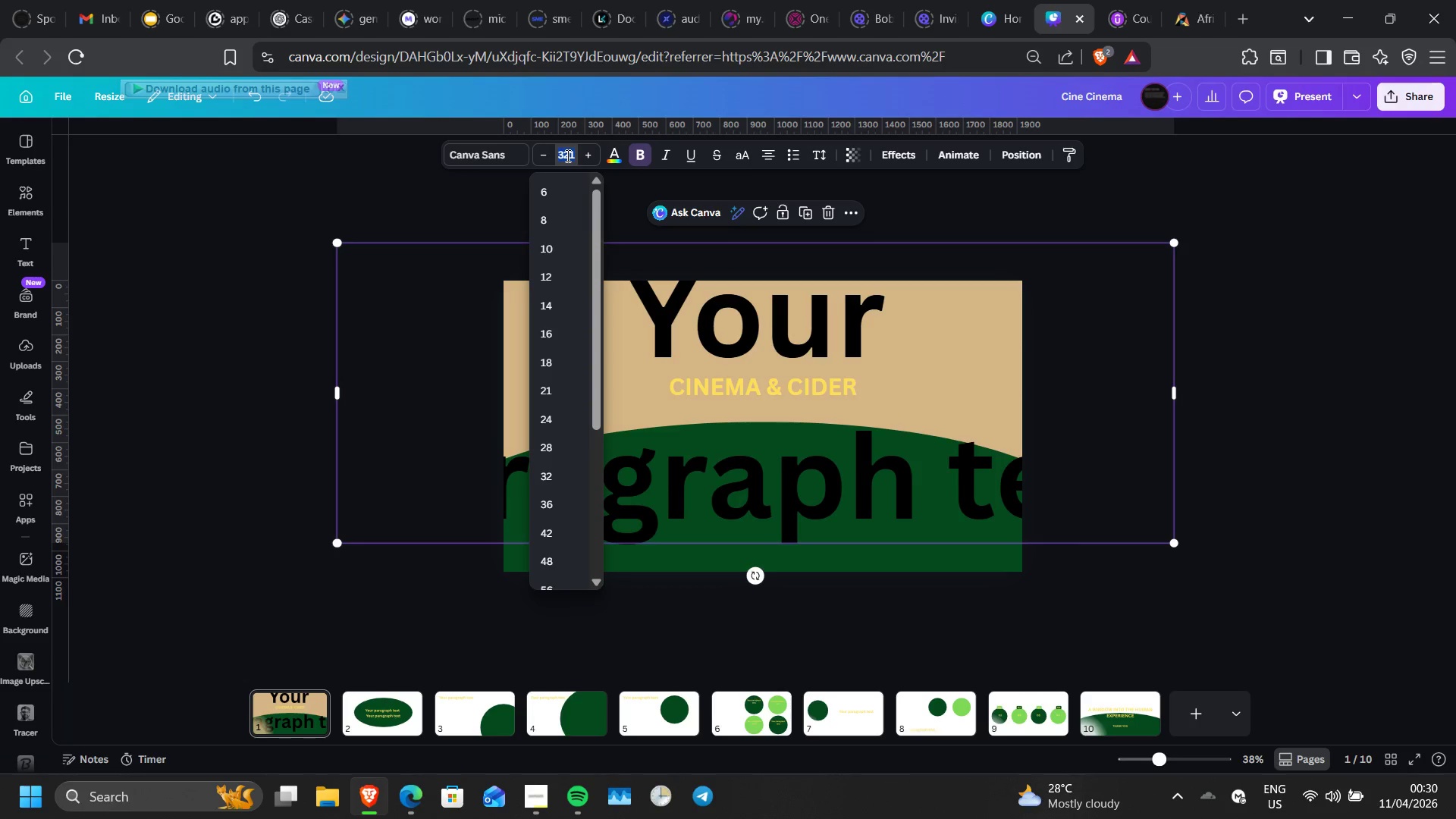 
type(363)
 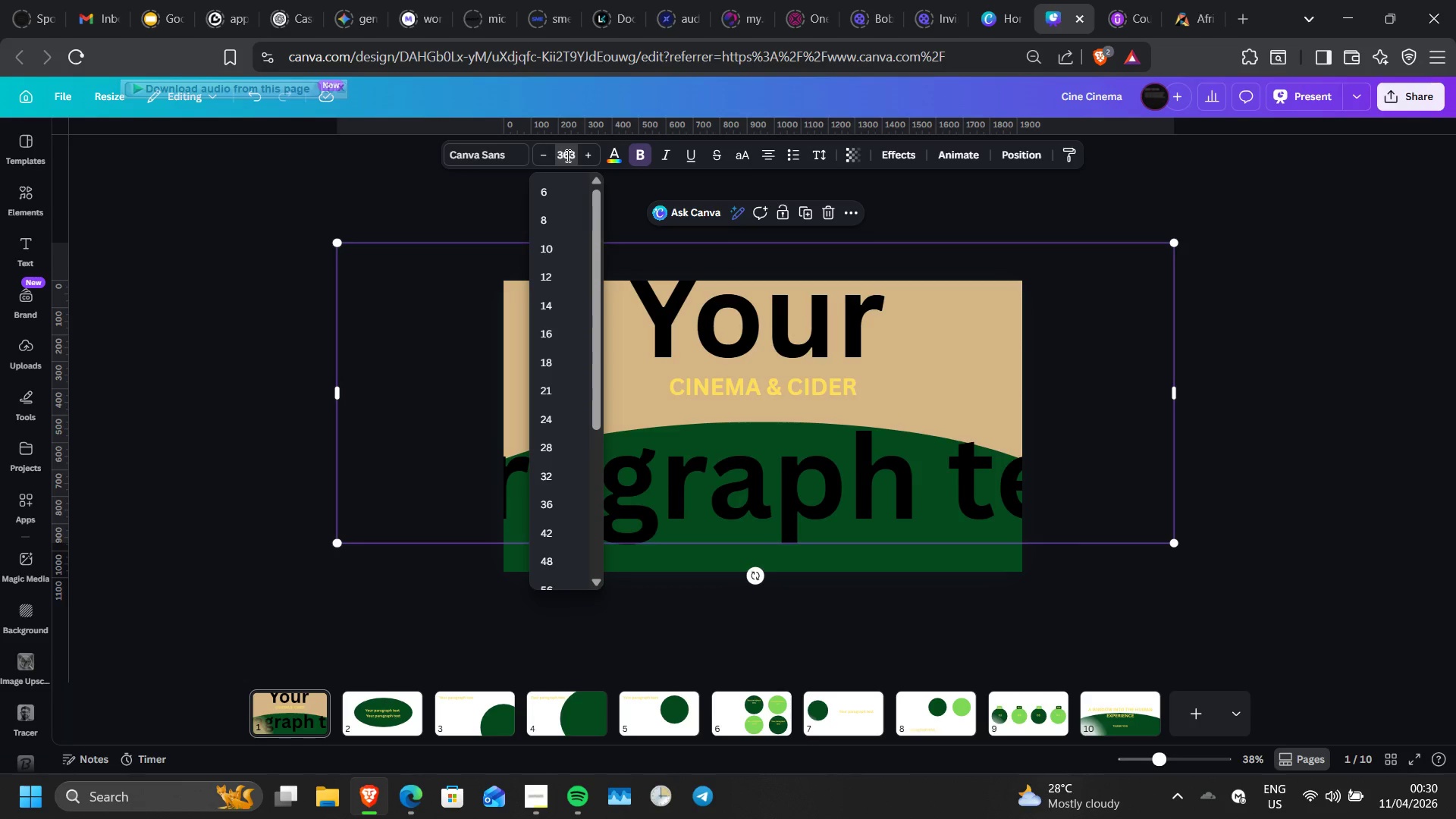 
key(Enter)
 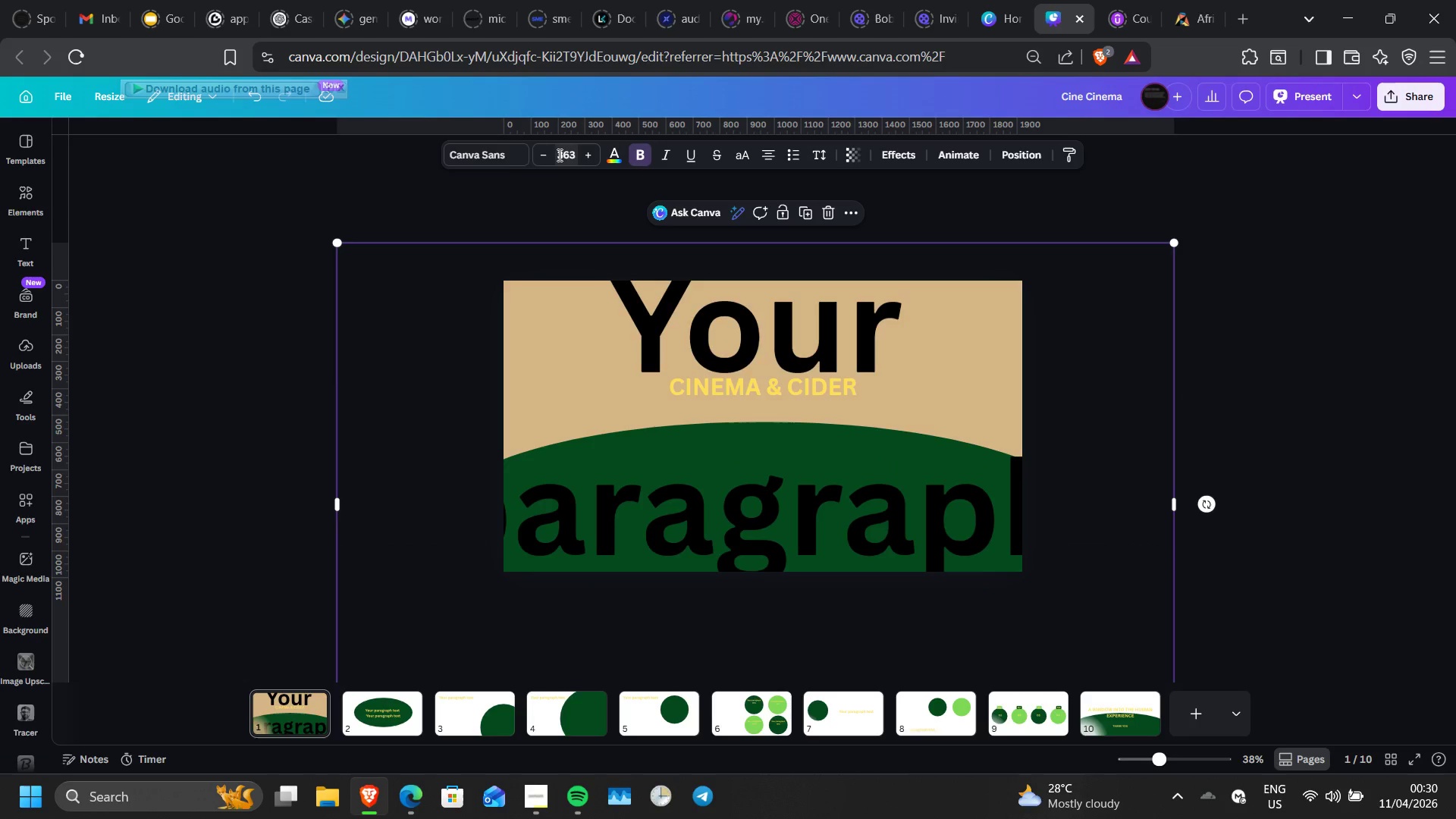 
left_click([510, 152])
 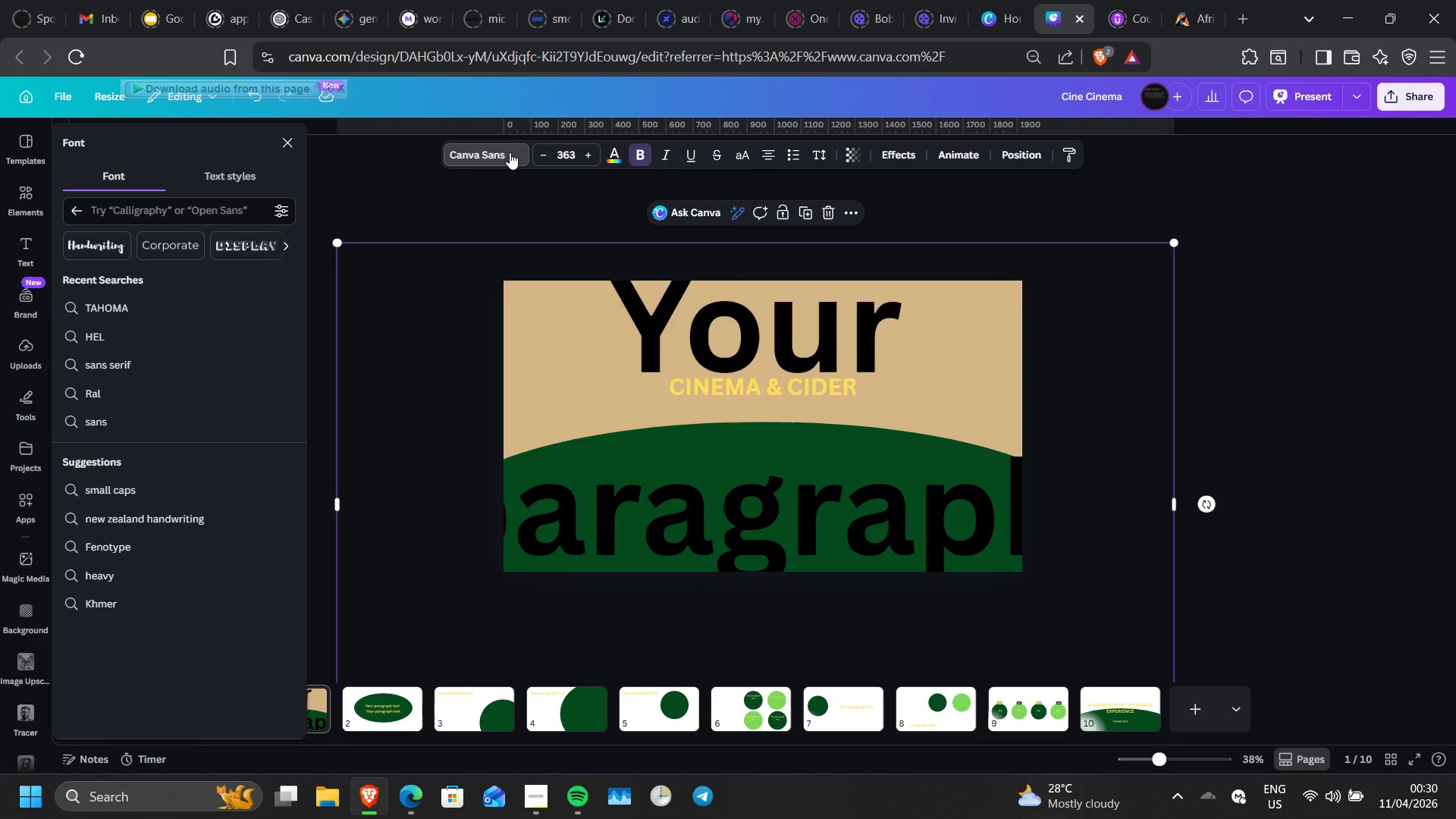 
wait(15.34)
 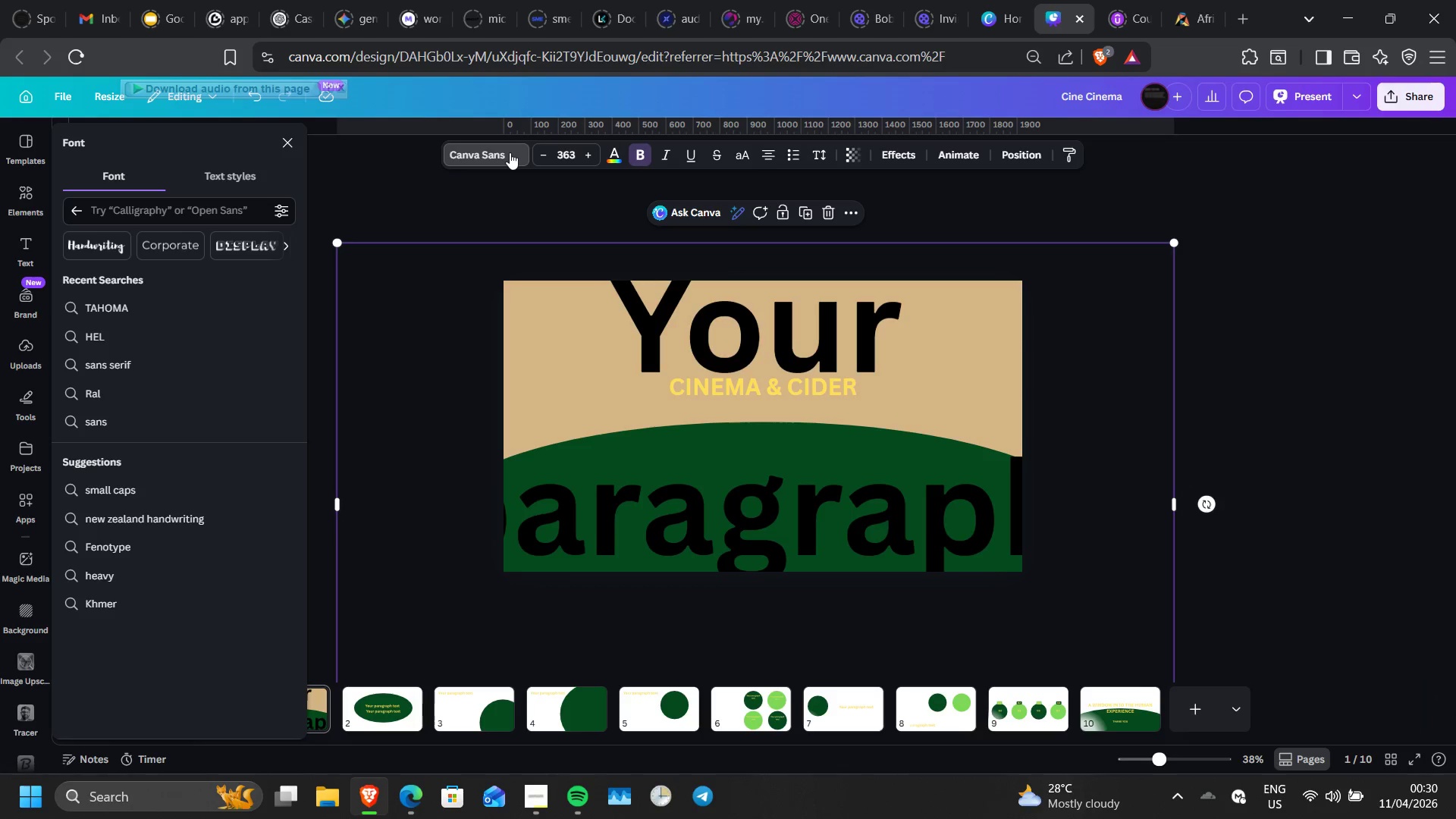 
left_click([161, 212])
 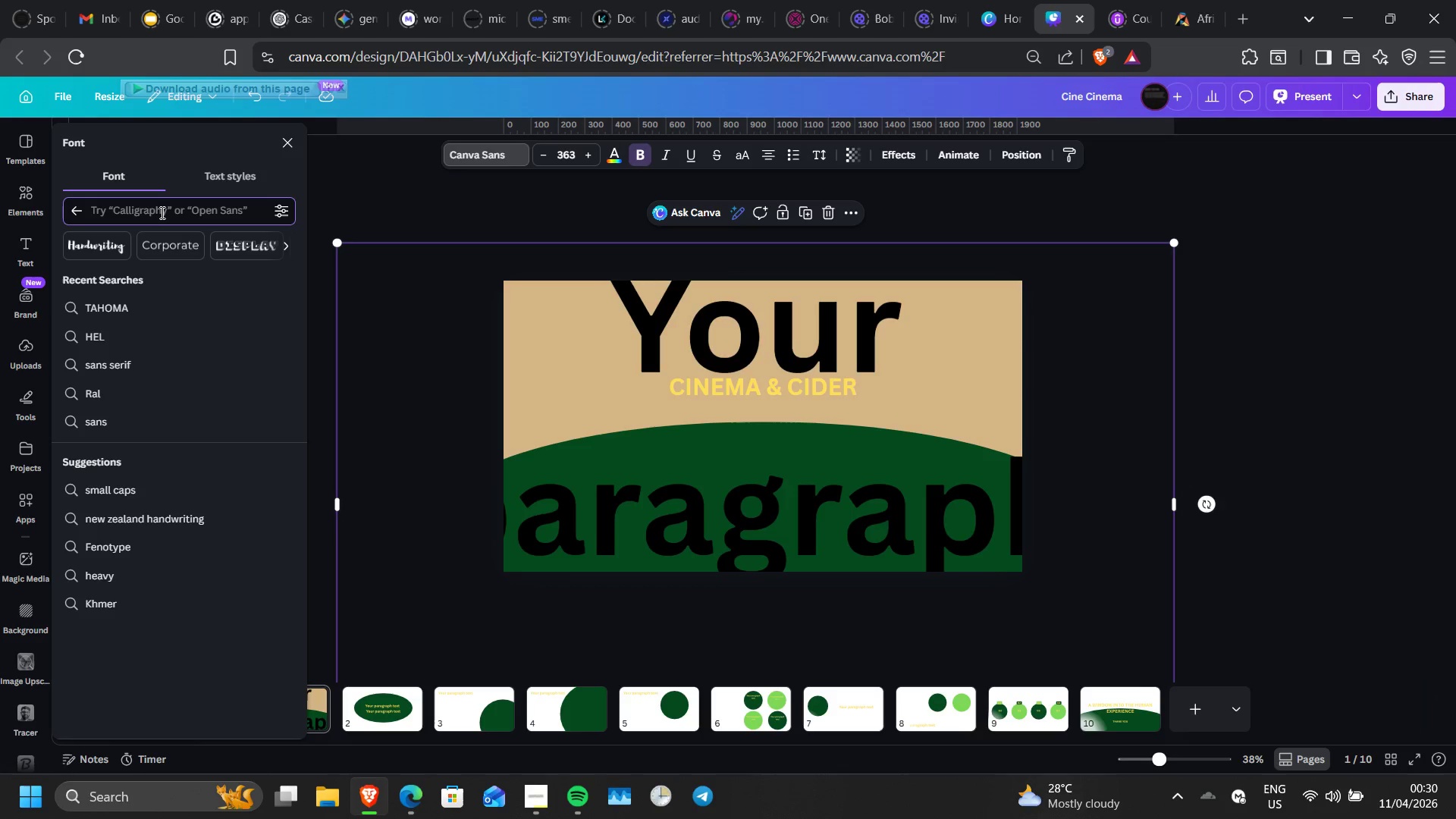 
type(BRICOL)
 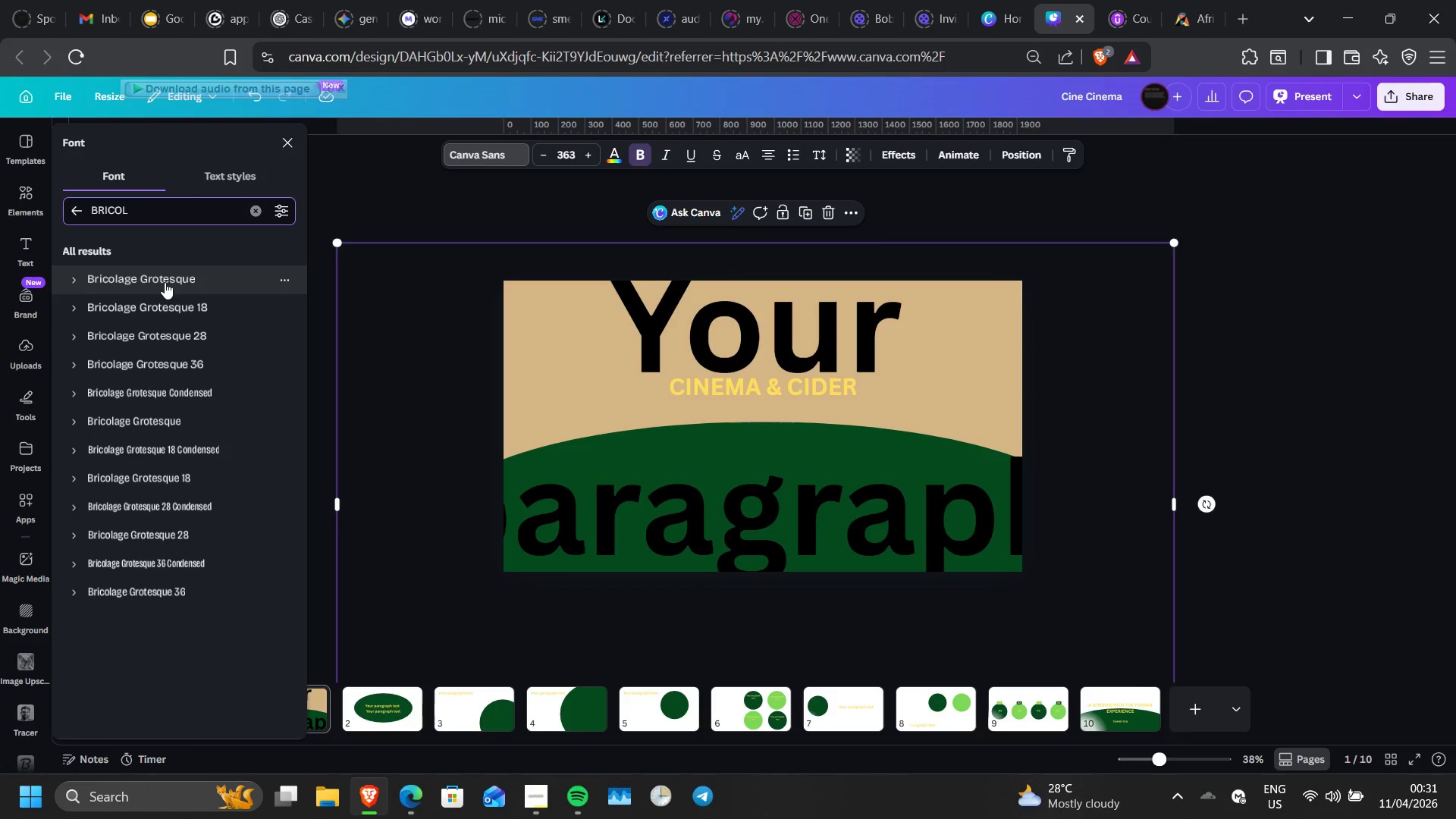 
wait(6.48)
 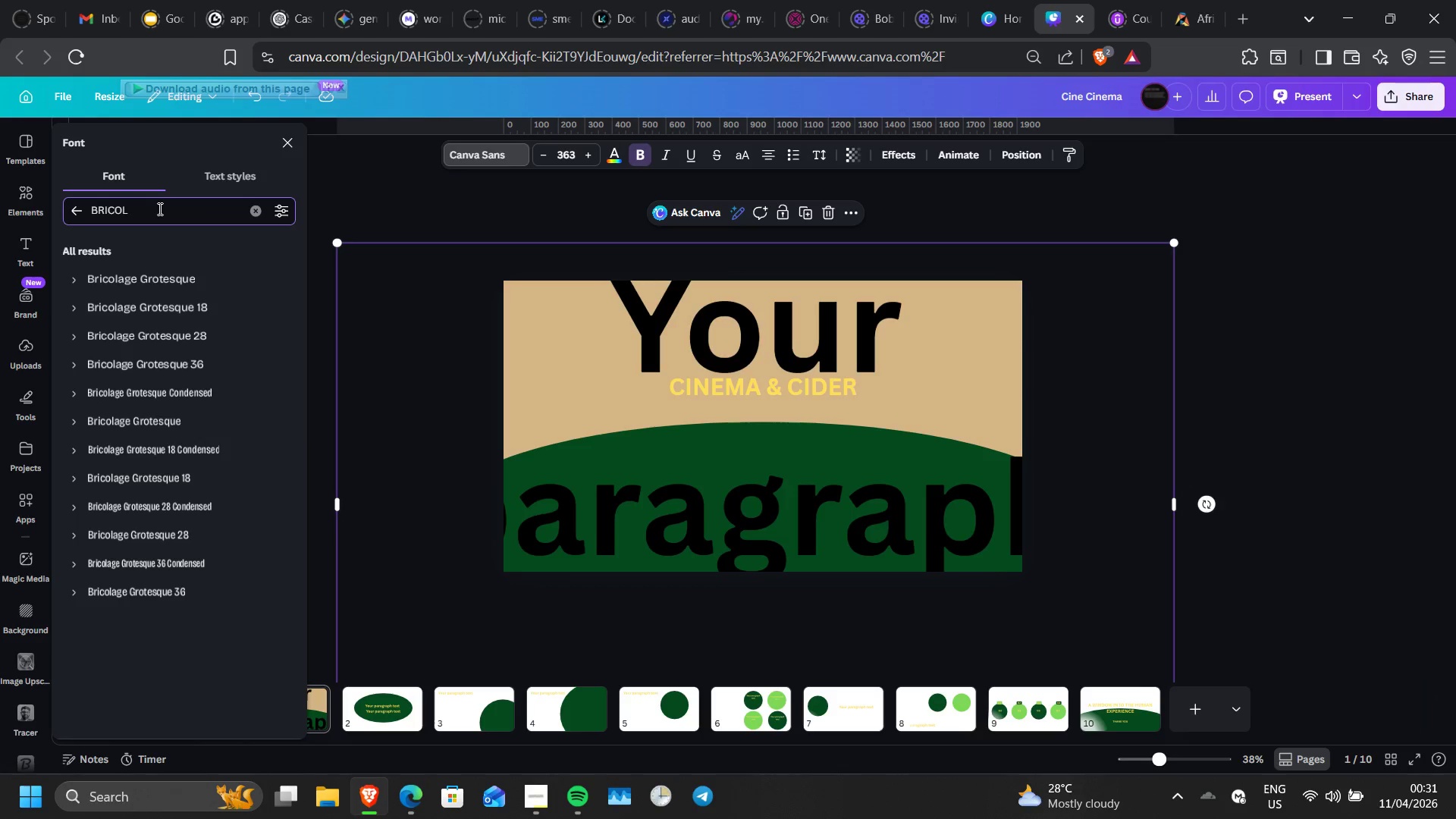 
left_click([165, 282])
 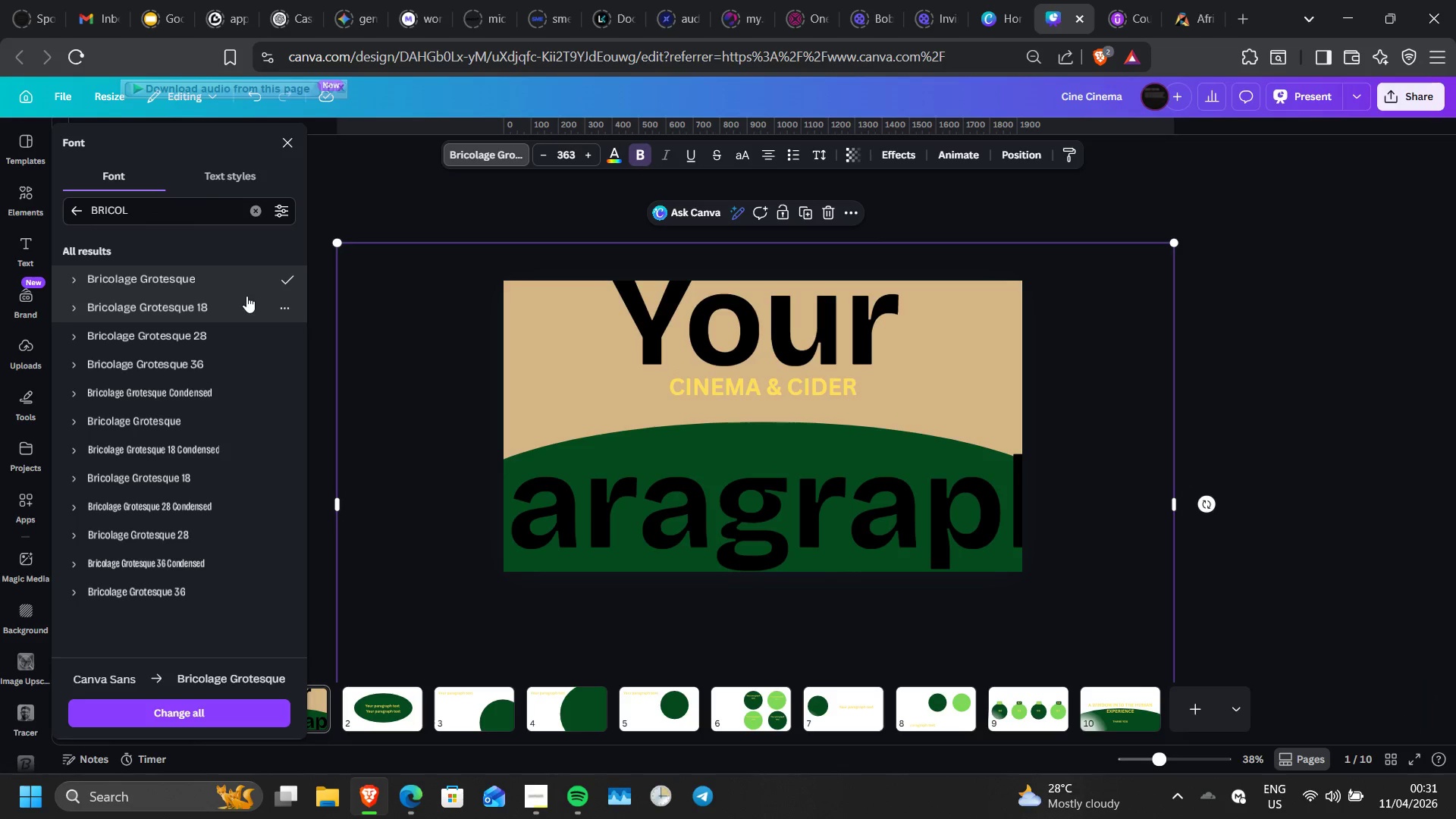 
left_click_drag(start_coordinate=[340, 243], to_coordinate=[633, 373])
 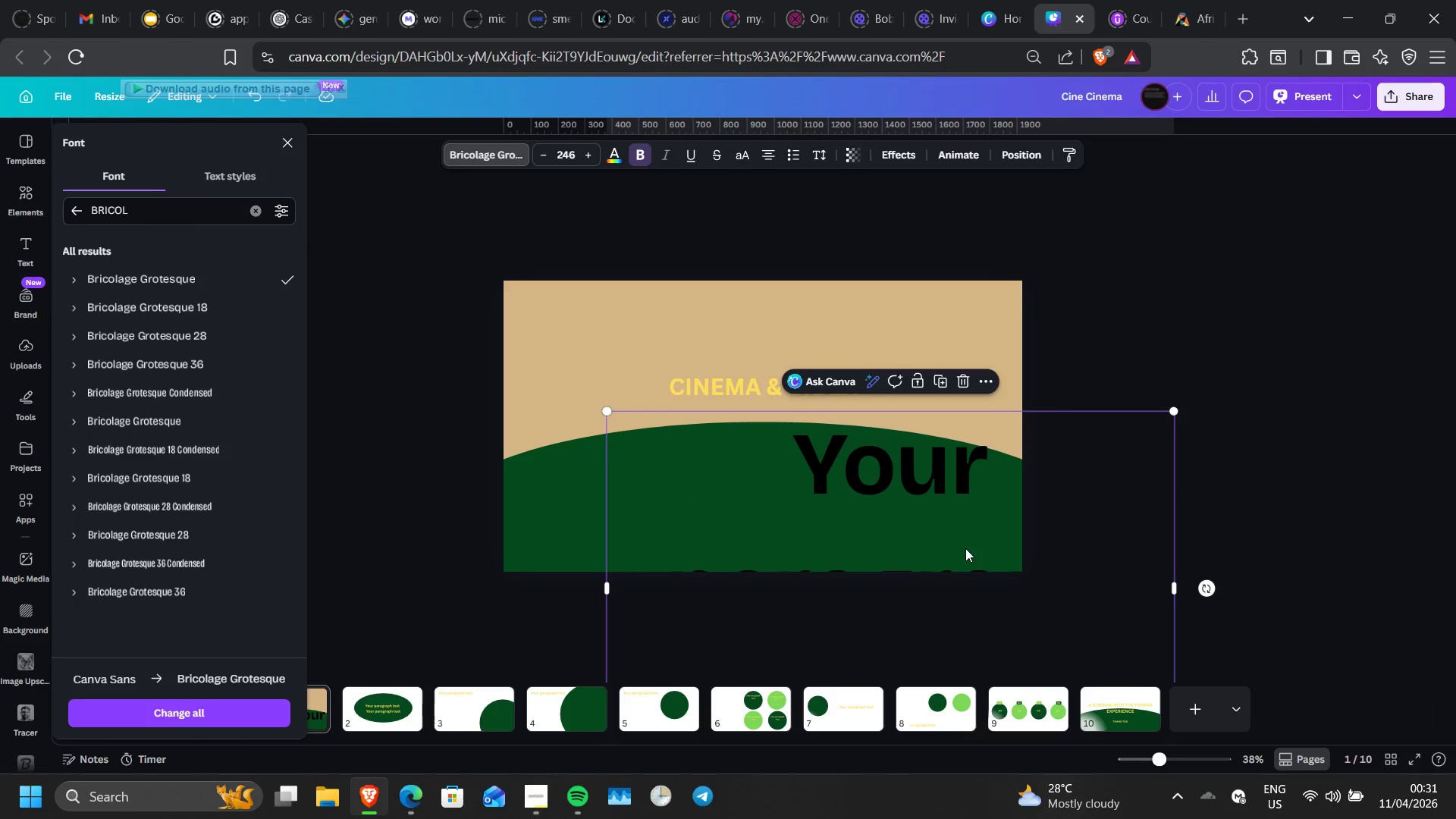 
left_click_drag(start_coordinate=[965, 548], to_coordinate=[825, 384])
 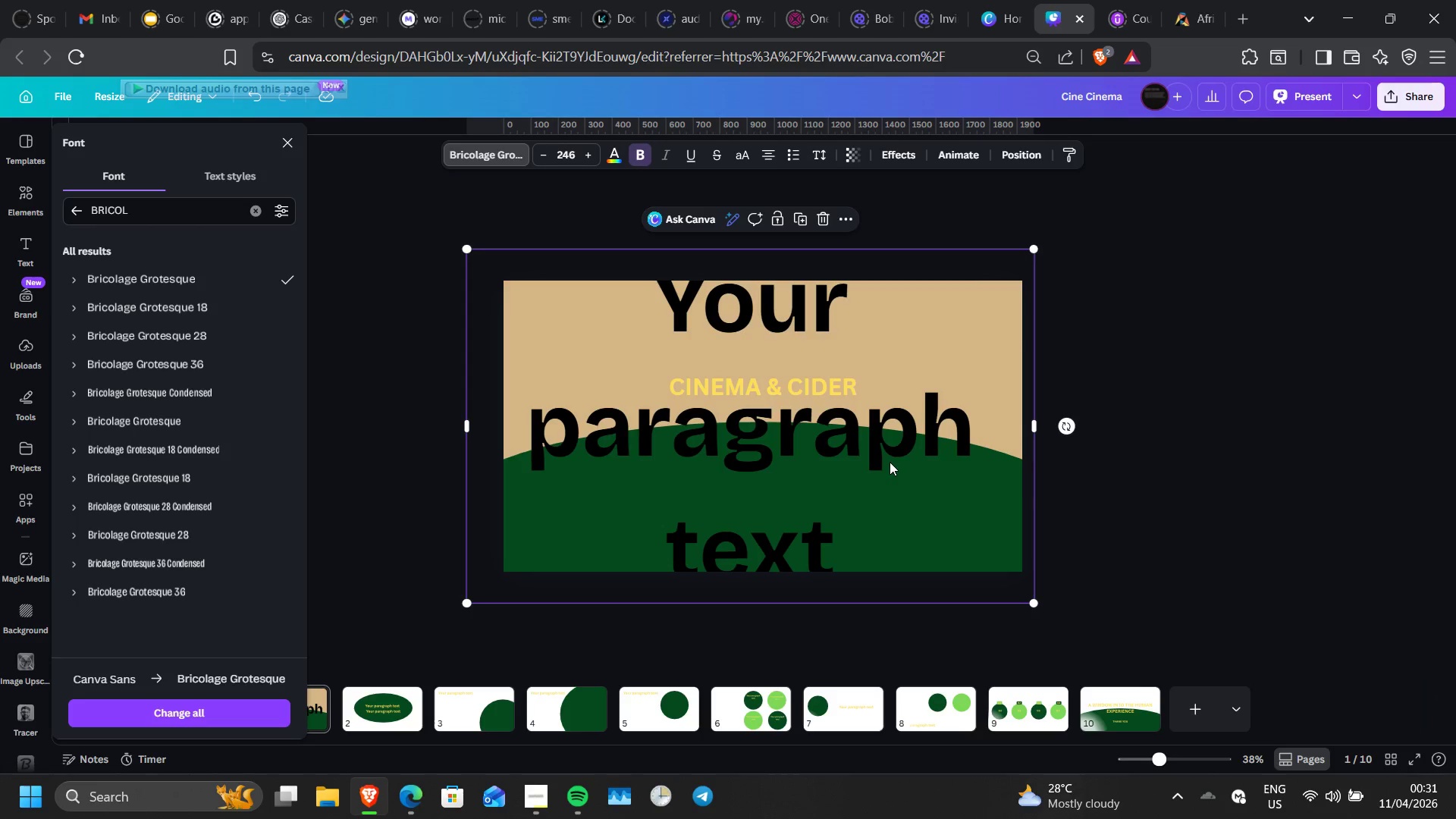 
double_click([890, 462])
 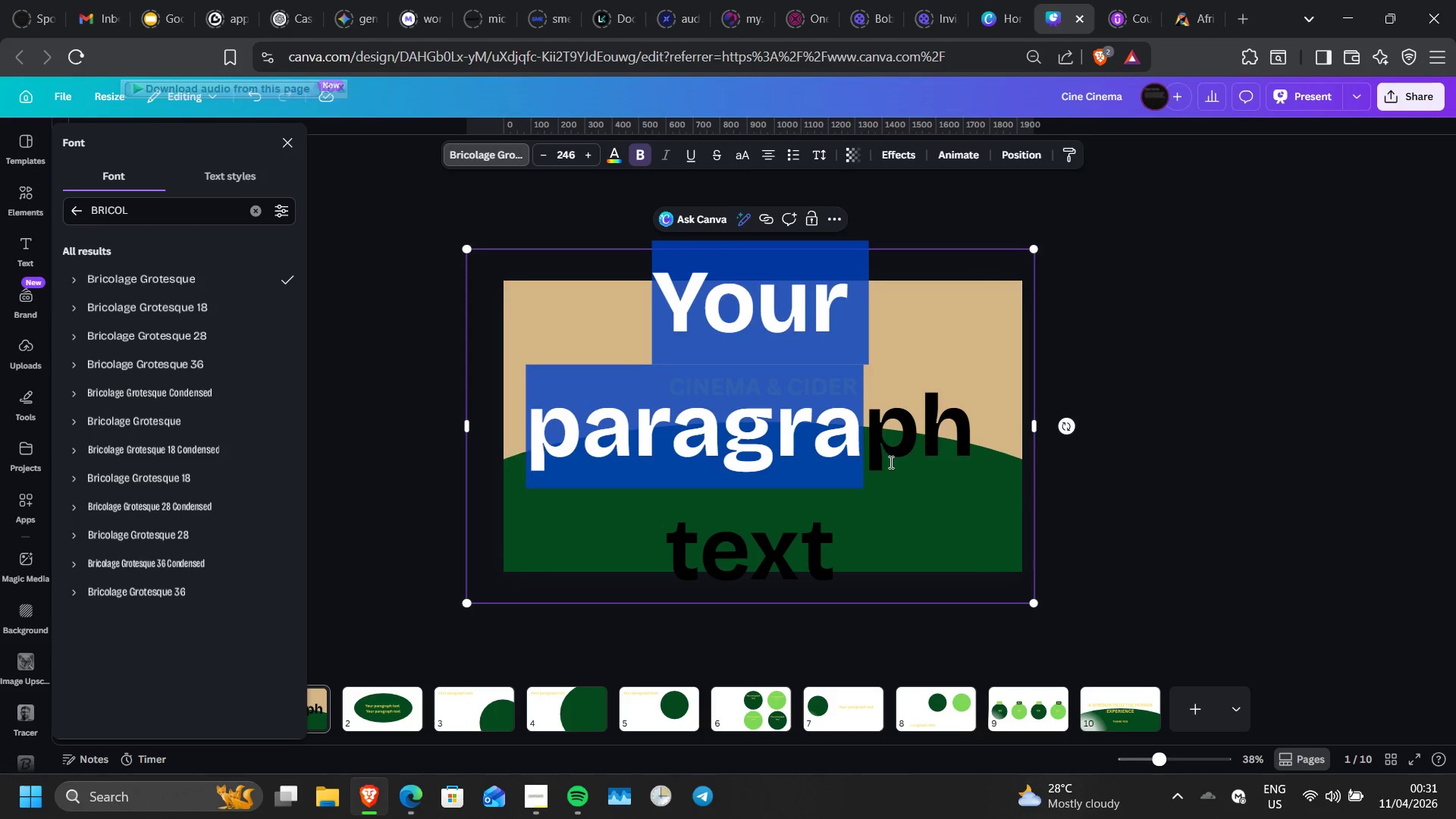 
left_click([890, 462])
 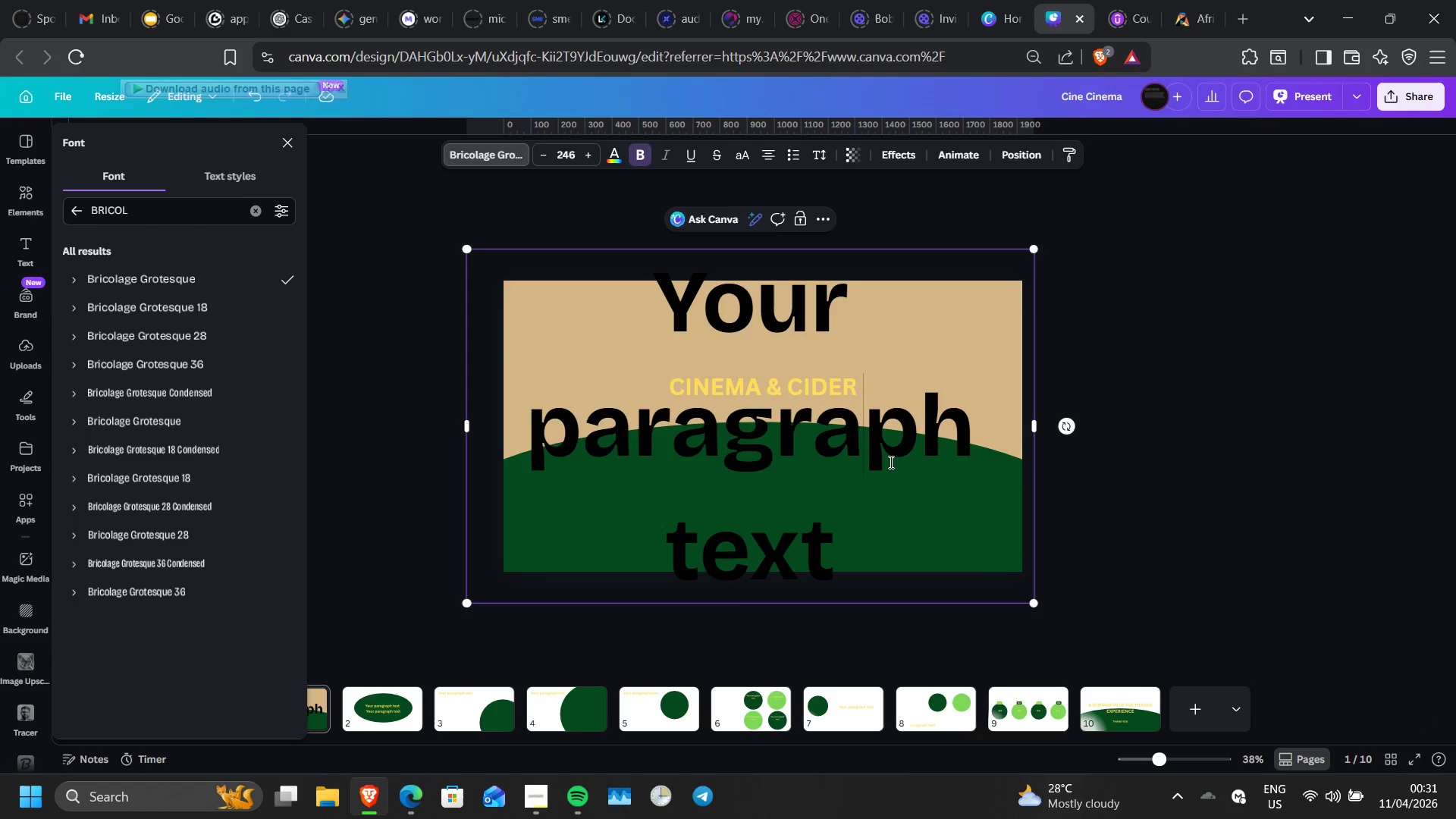 
left_click([890, 462])
 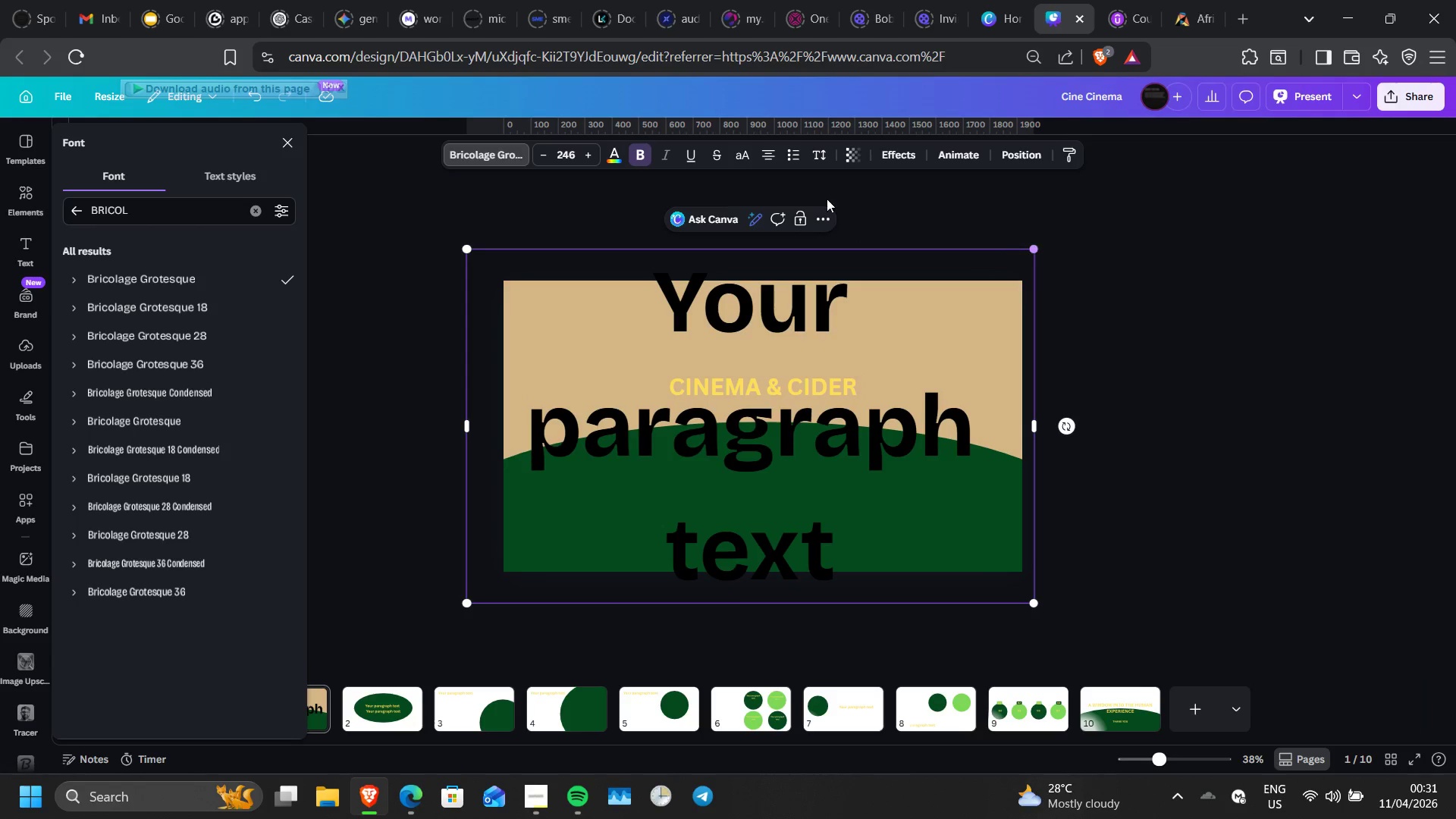 
wait(8.12)
 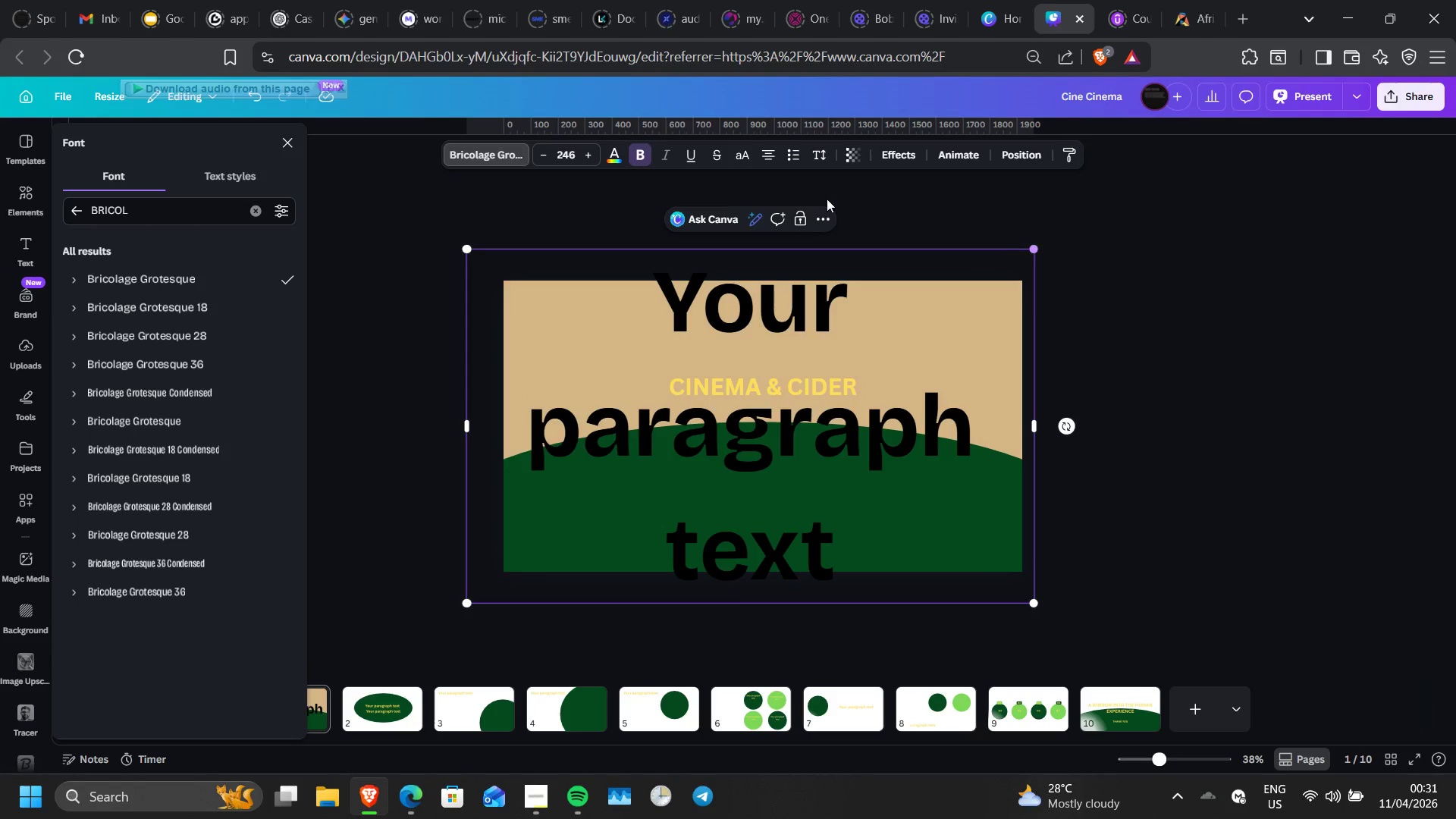 
left_click([779, 155])
 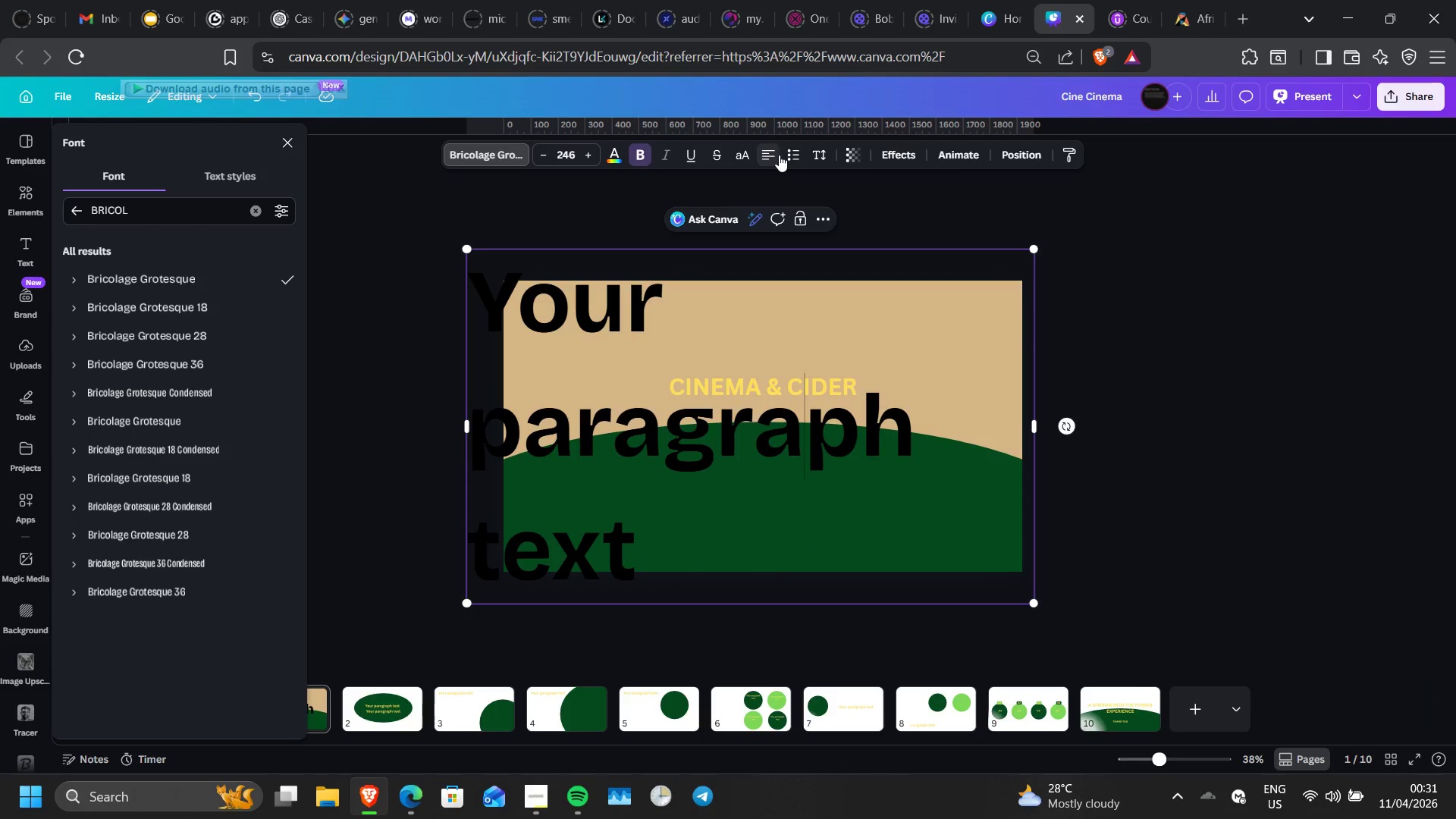 
left_click([779, 155])
 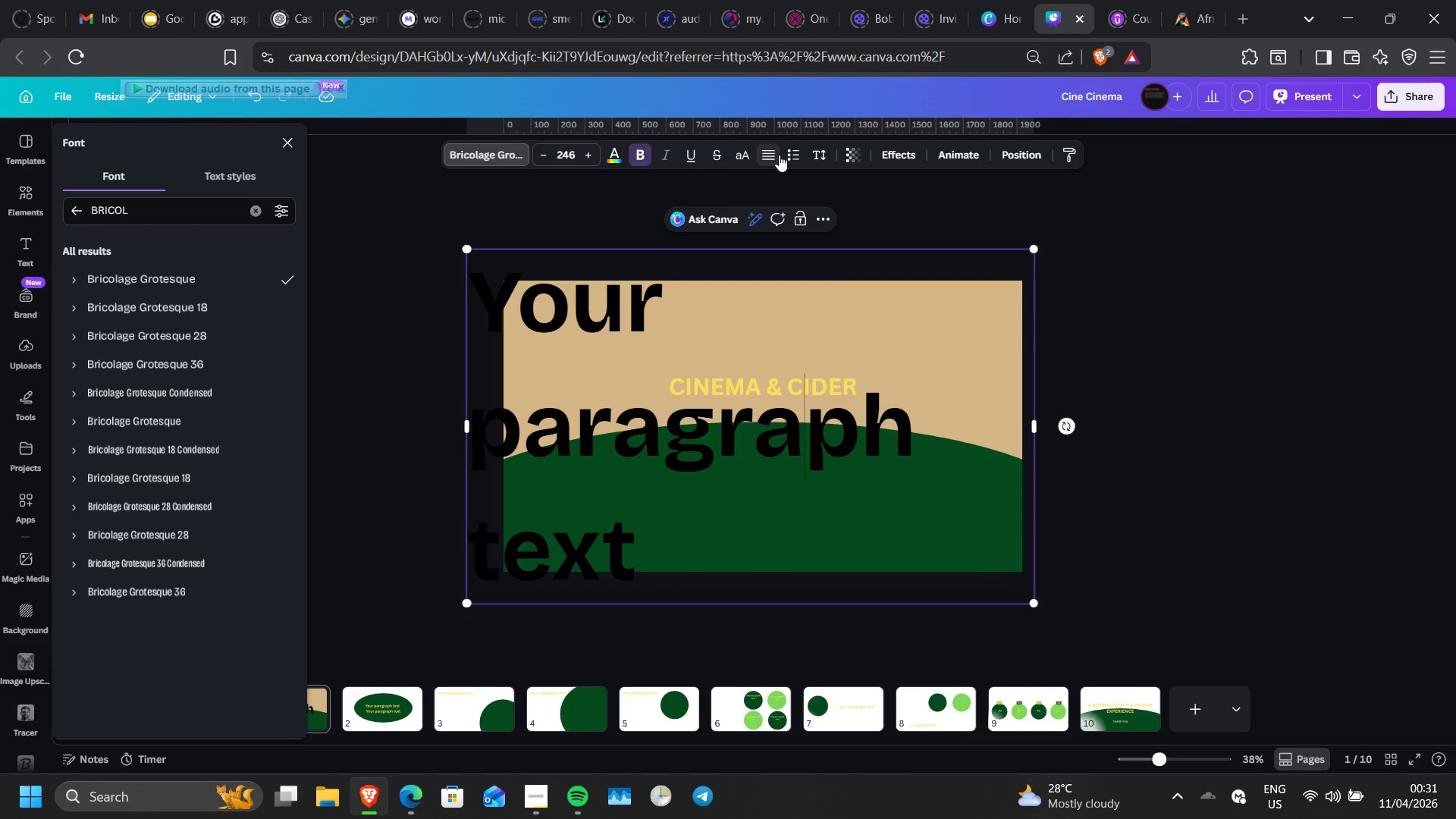 
left_click([779, 155])
 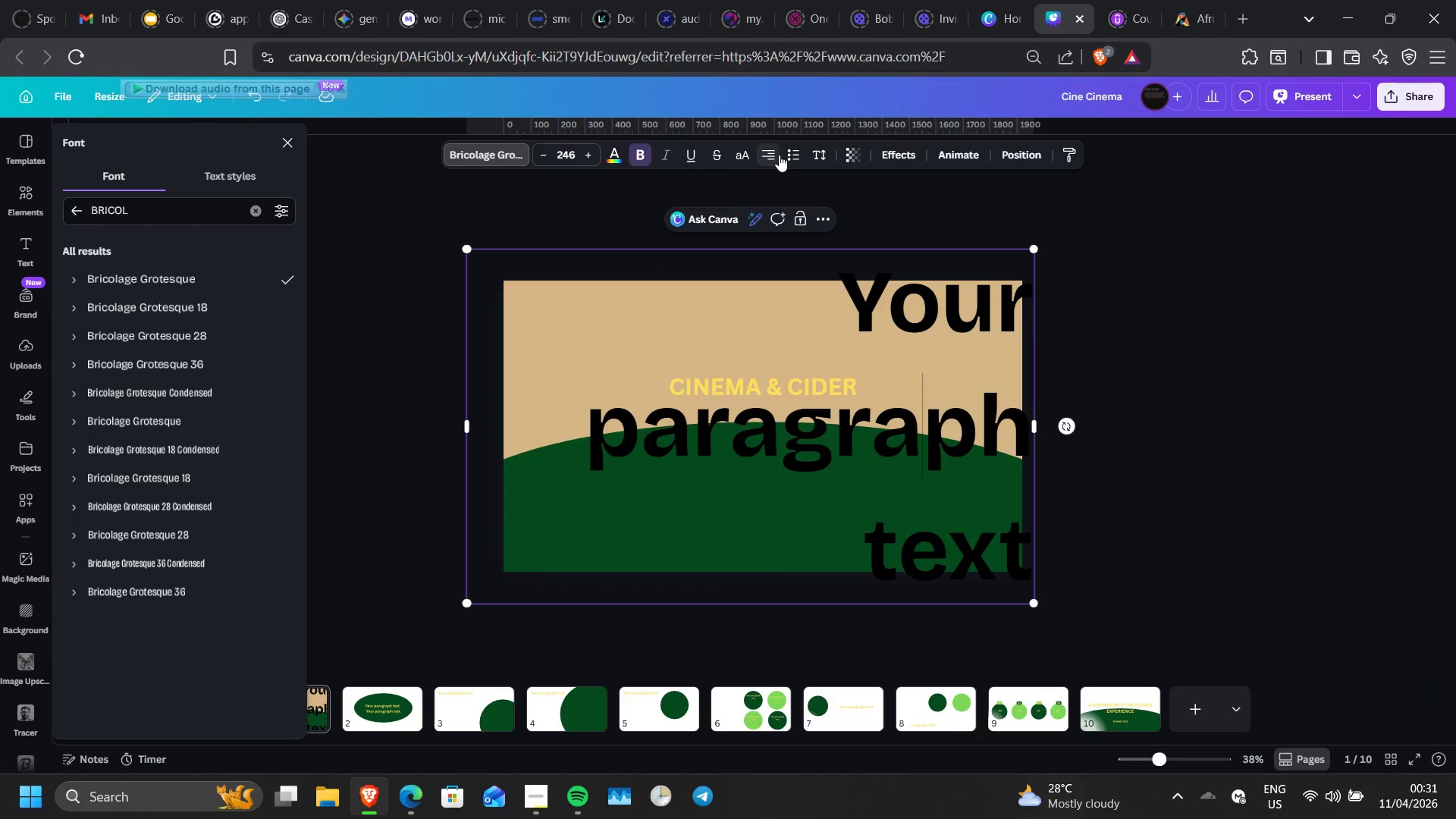 
left_click([779, 155])
 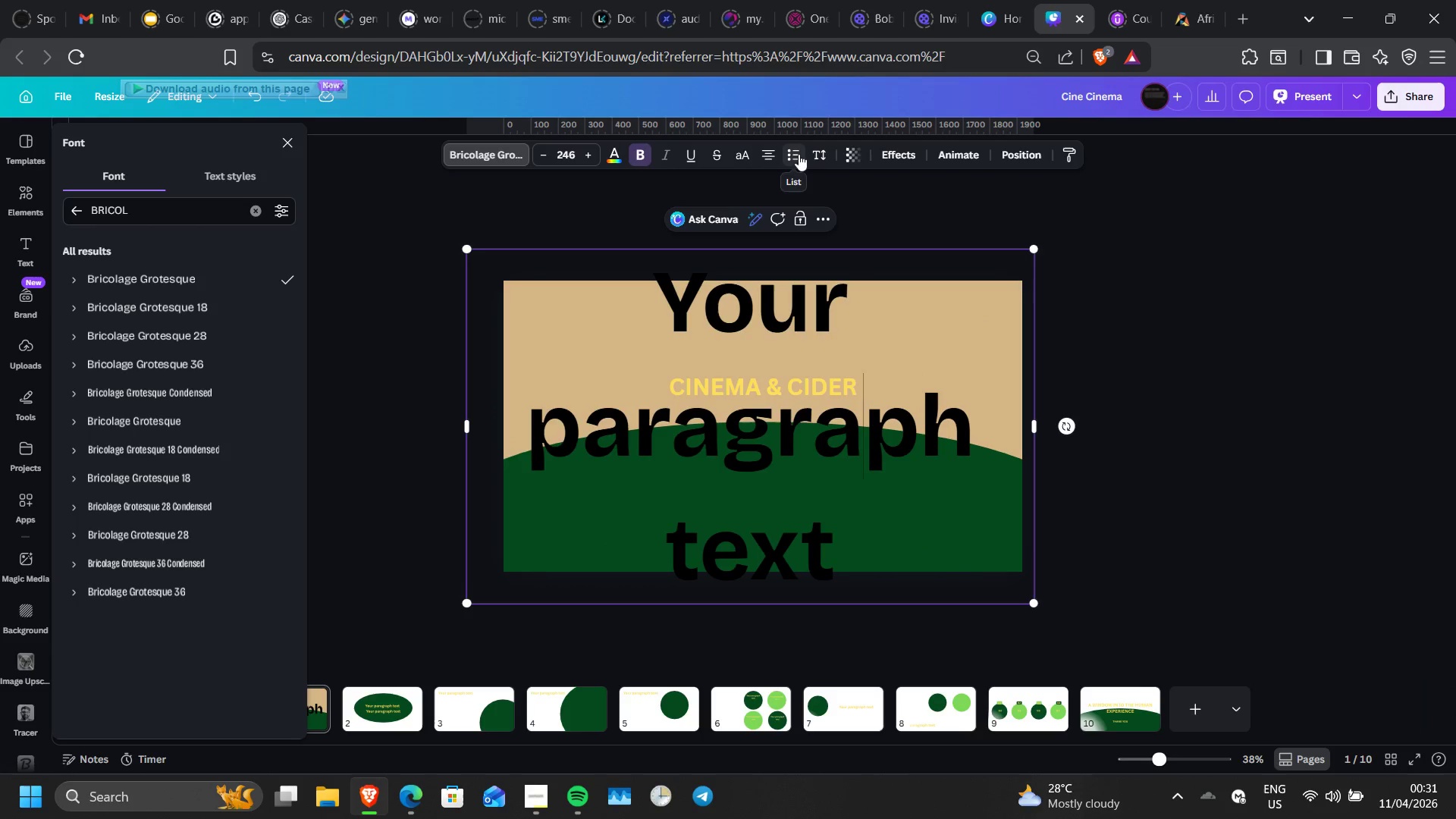 
left_click([814, 155])
 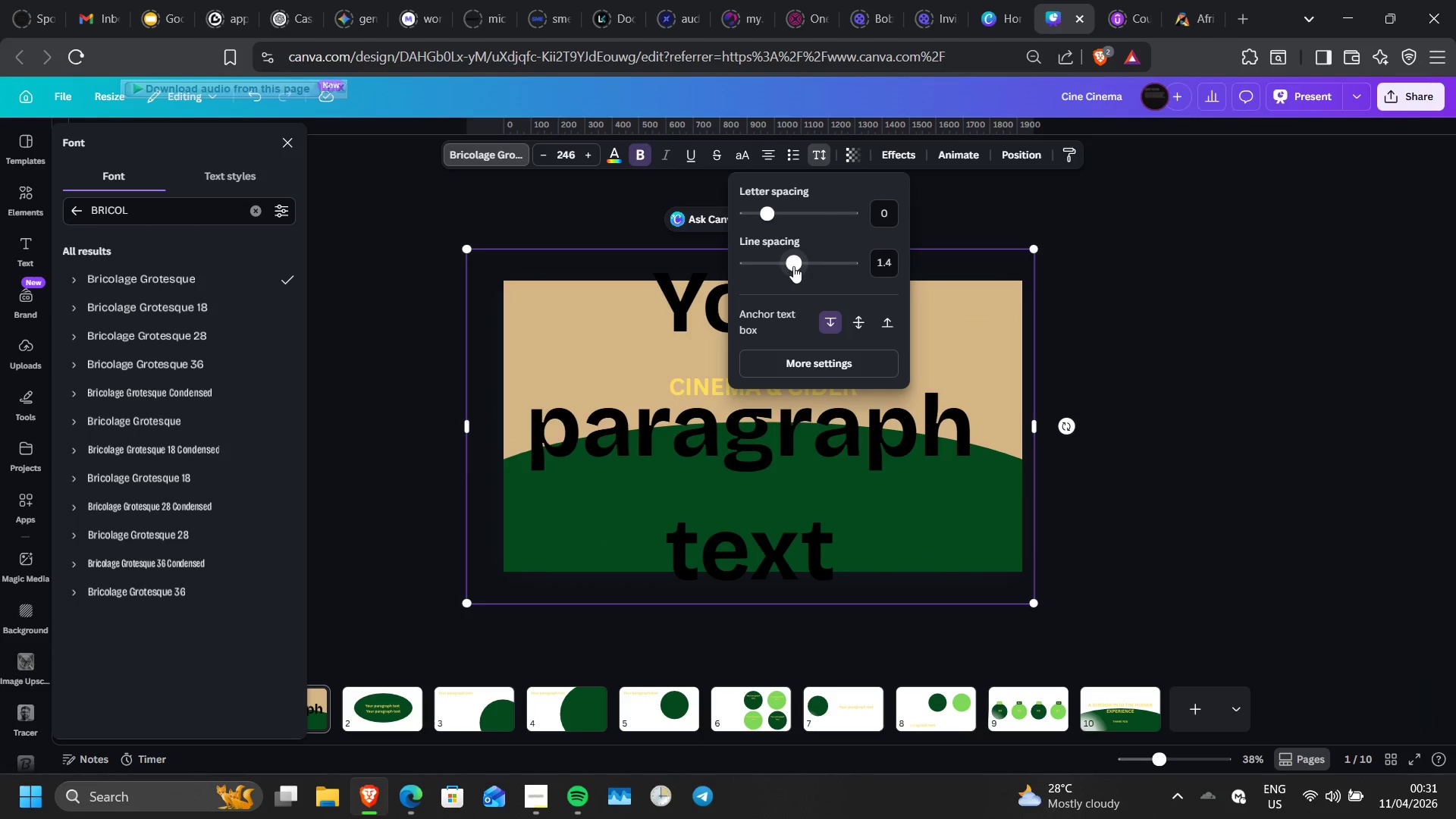 
left_click_drag(start_coordinate=[794, 266], to_coordinate=[758, 274])
 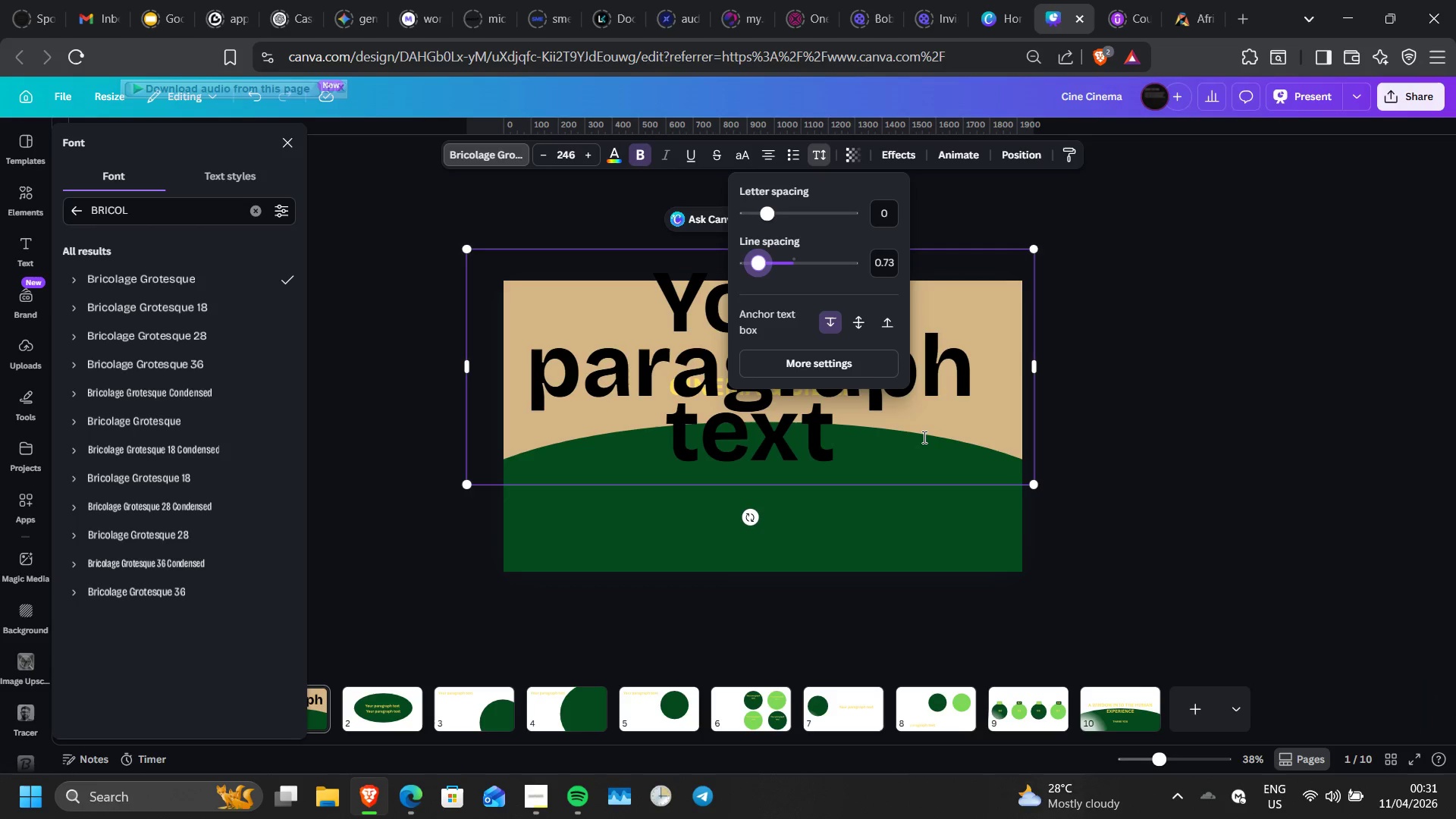 
left_click([923, 437])
 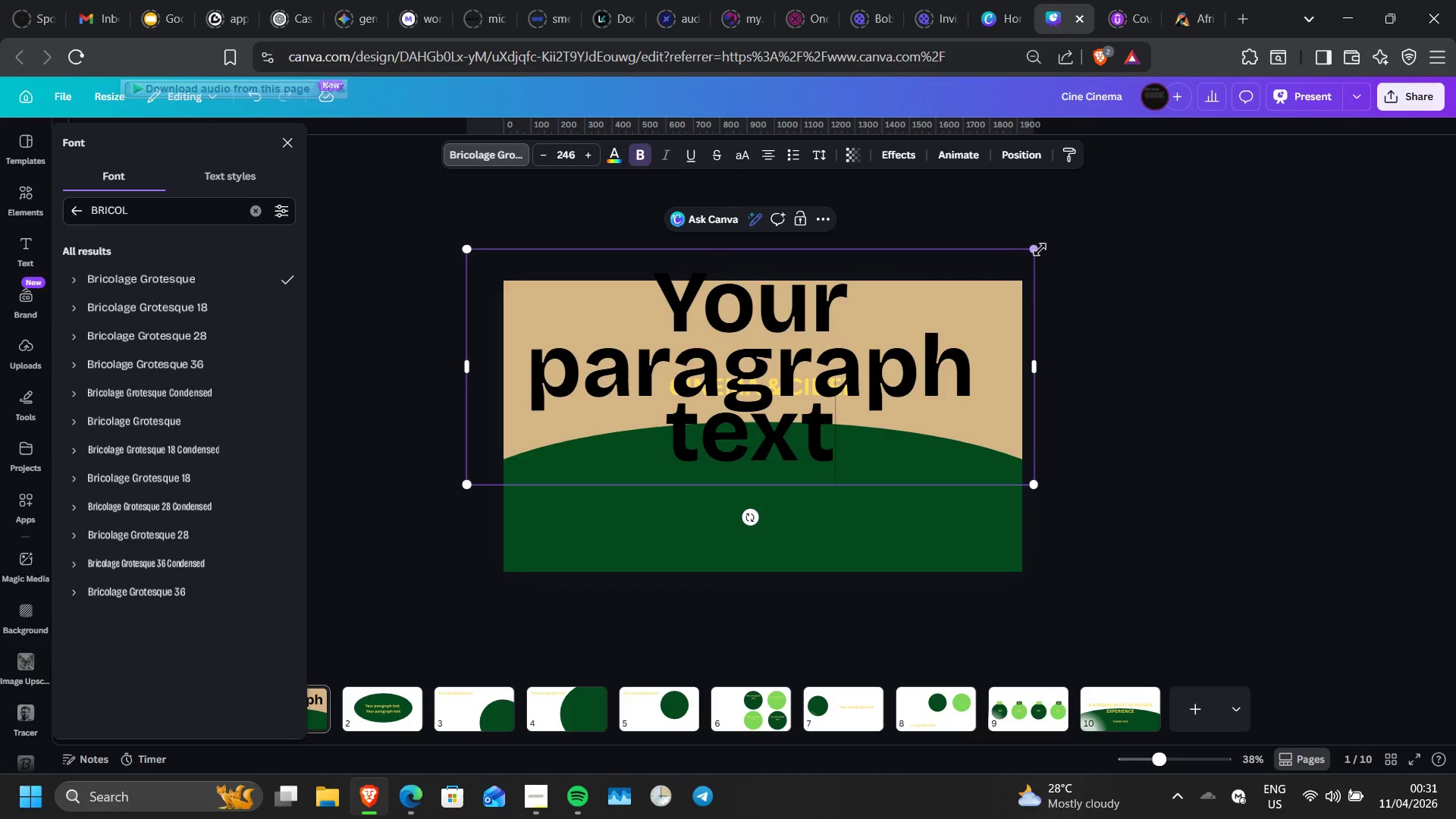 
left_click_drag(start_coordinate=[1038, 248], to_coordinate=[929, 310])
 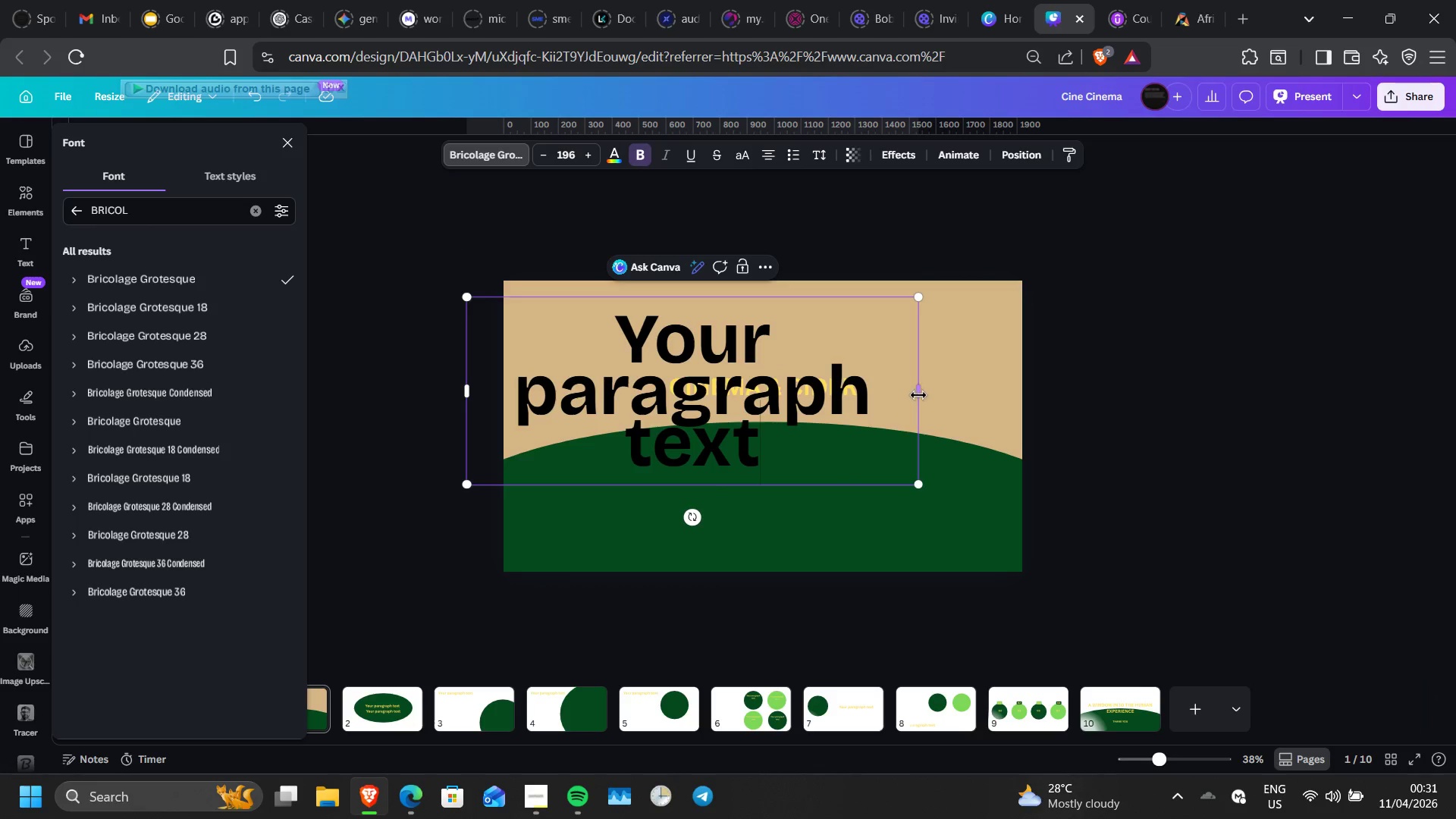 
left_click_drag(start_coordinate=[918, 395], to_coordinate=[997, 399])
 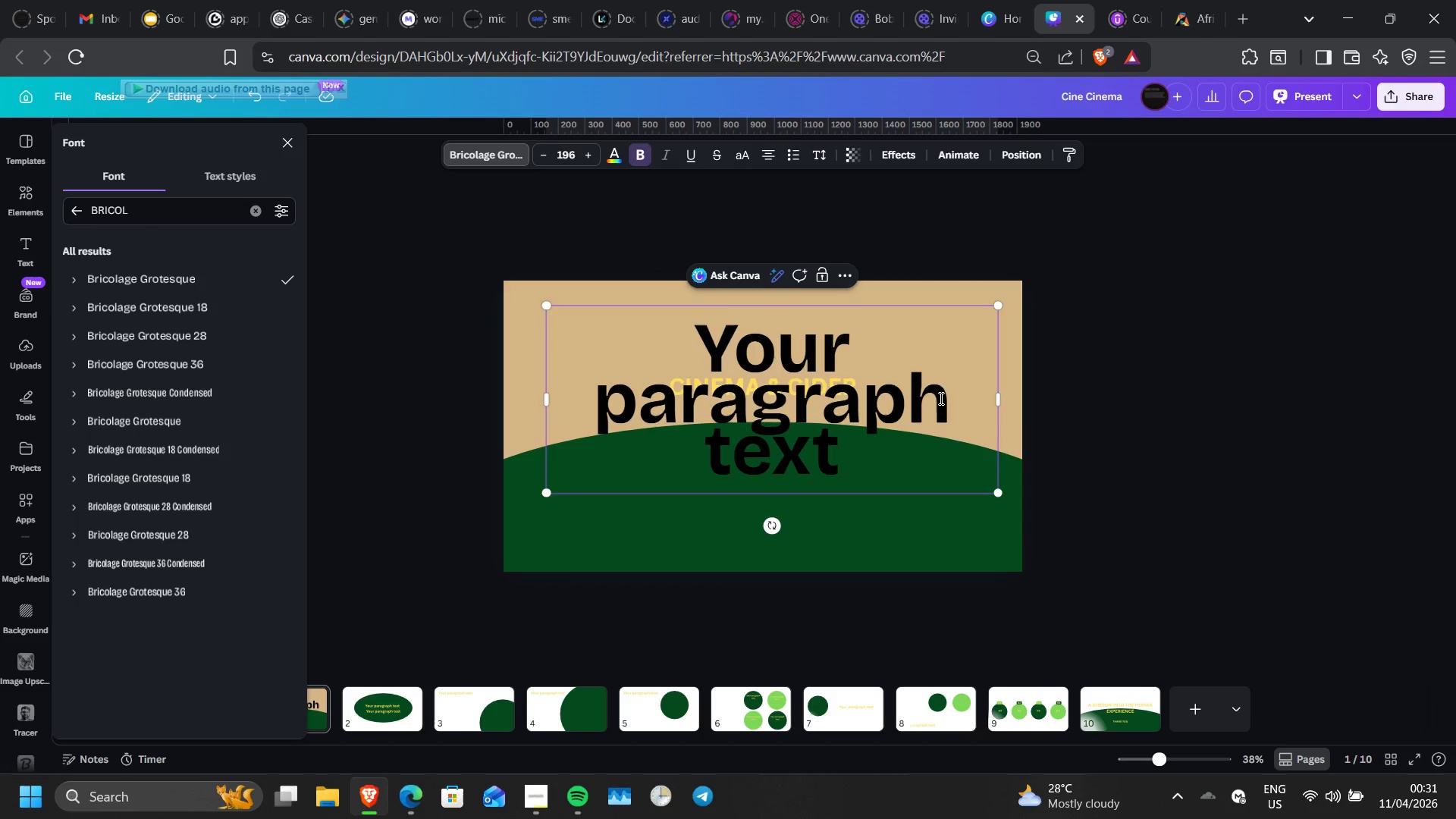 
left_click([1041, 421])
 